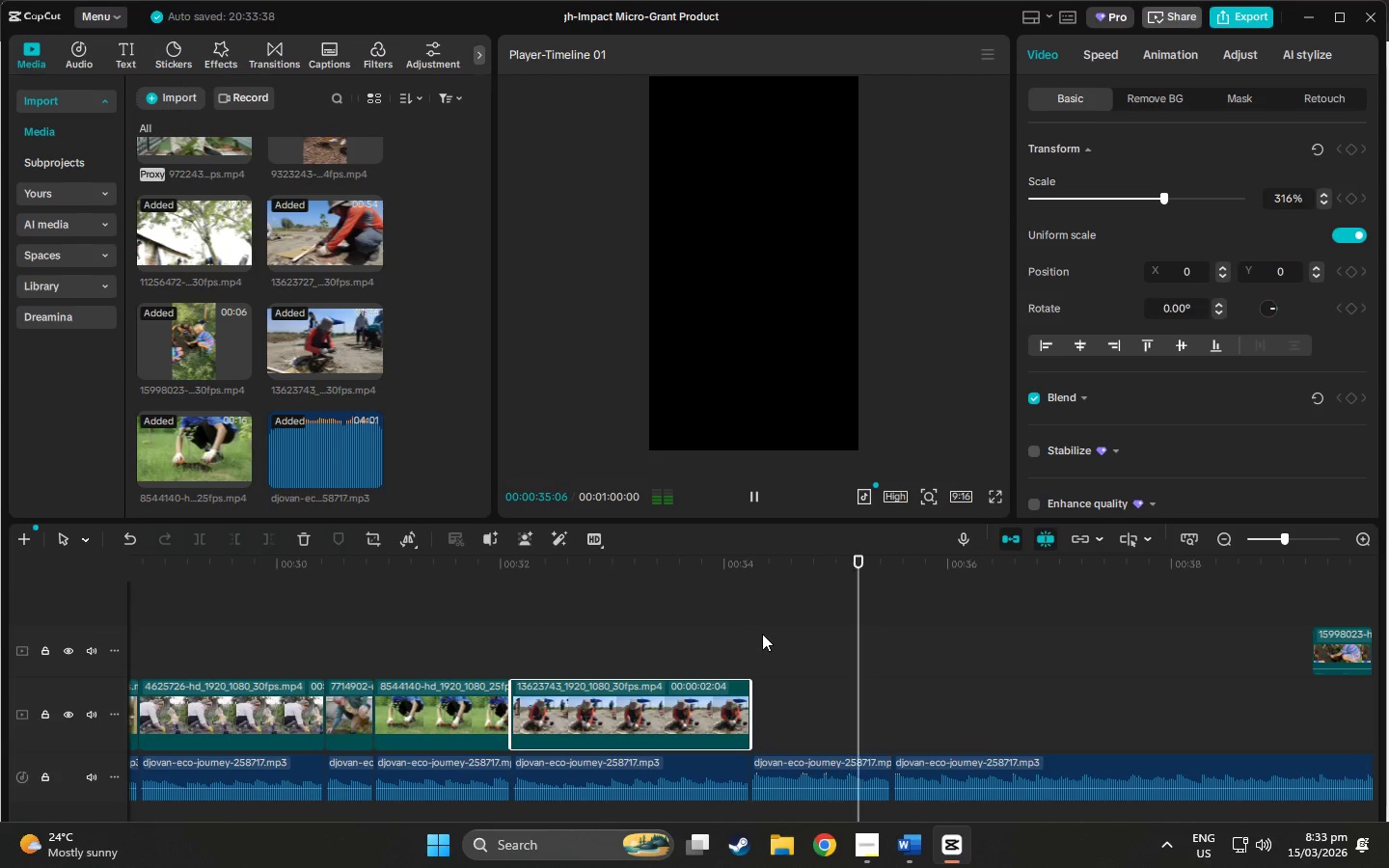 
key(Space)
 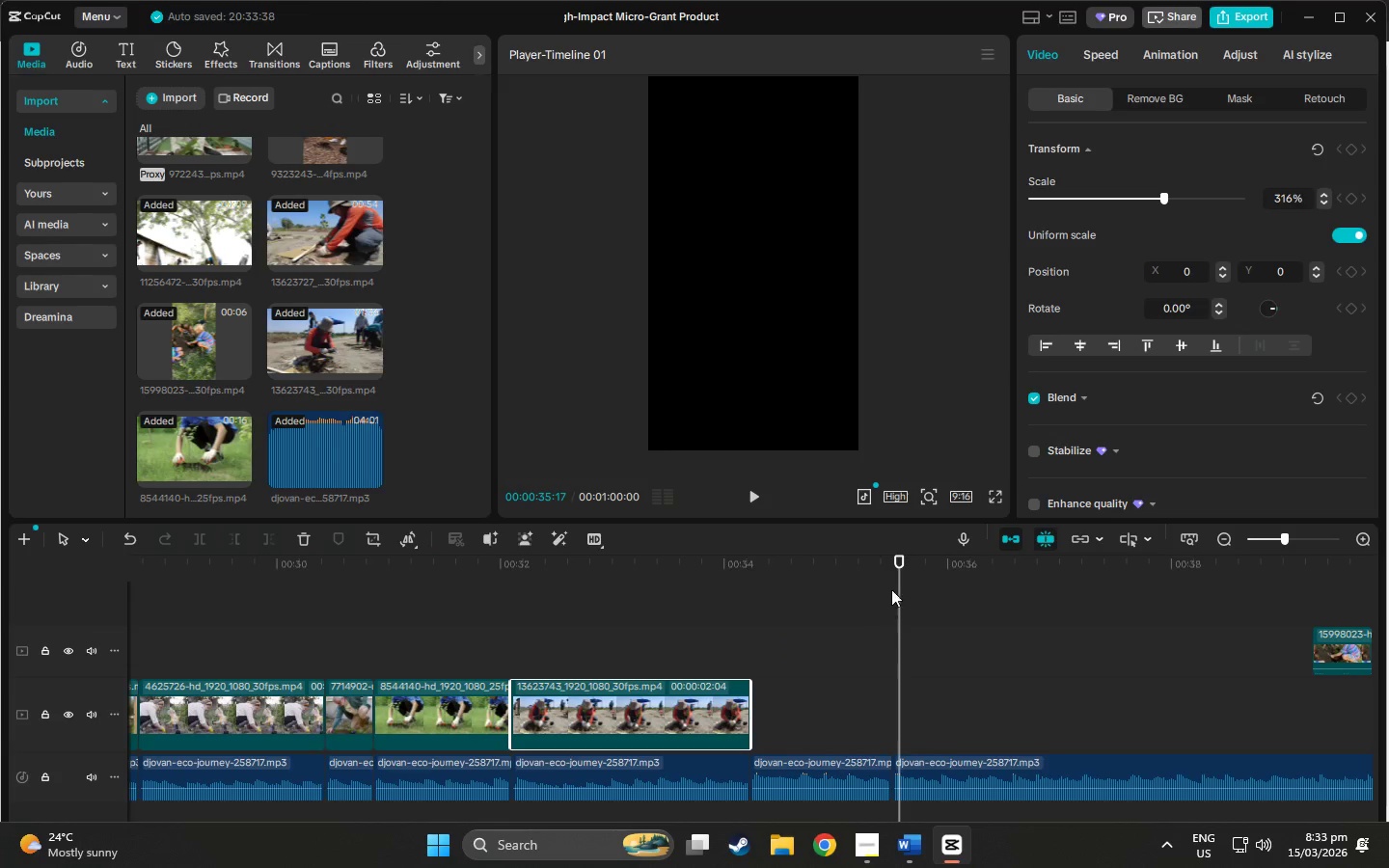 
left_click_drag(start_coordinate=[901, 572], to_coordinate=[888, 570])
 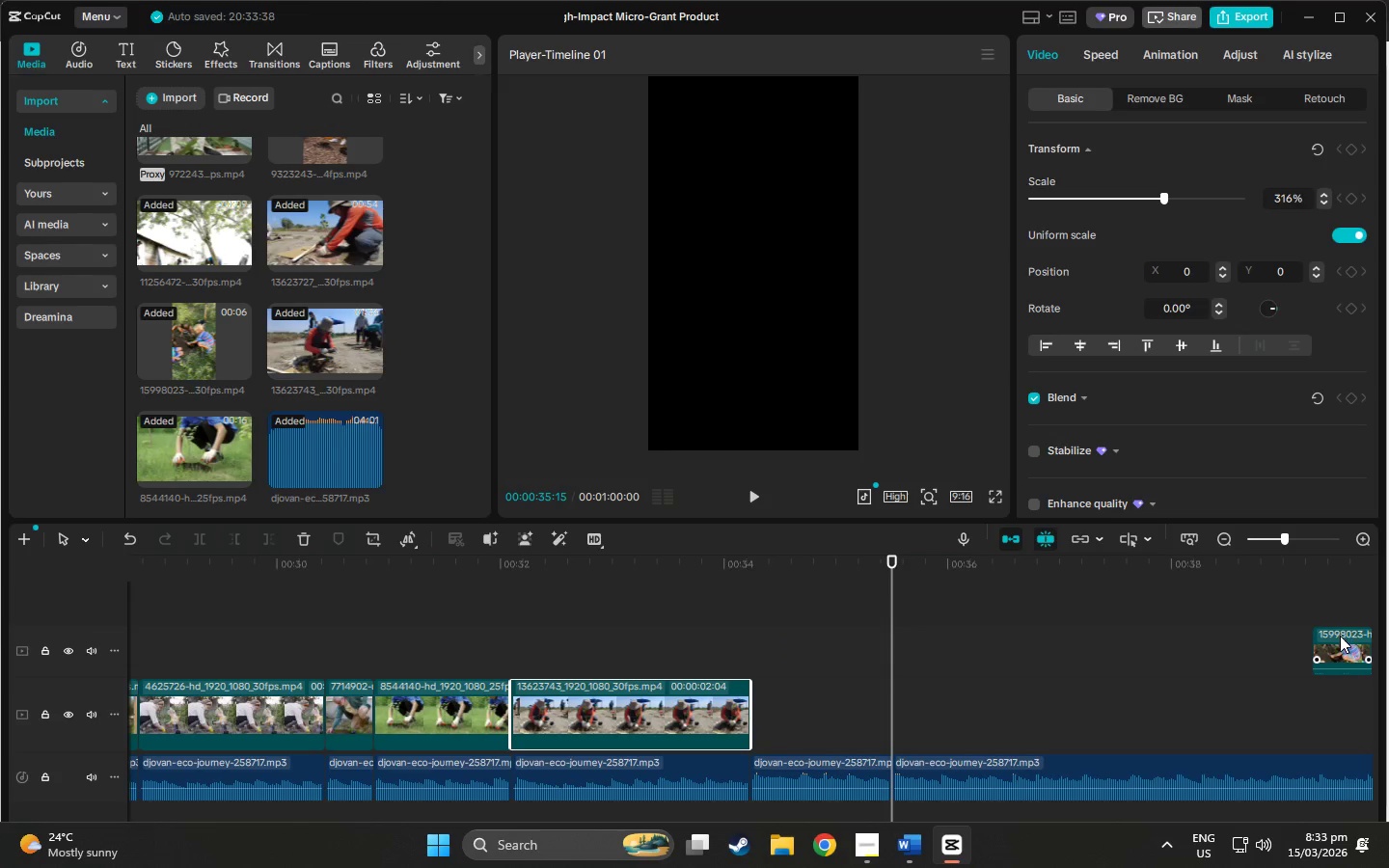 
left_click_drag(start_coordinate=[1340, 637], to_coordinate=[774, 715])
 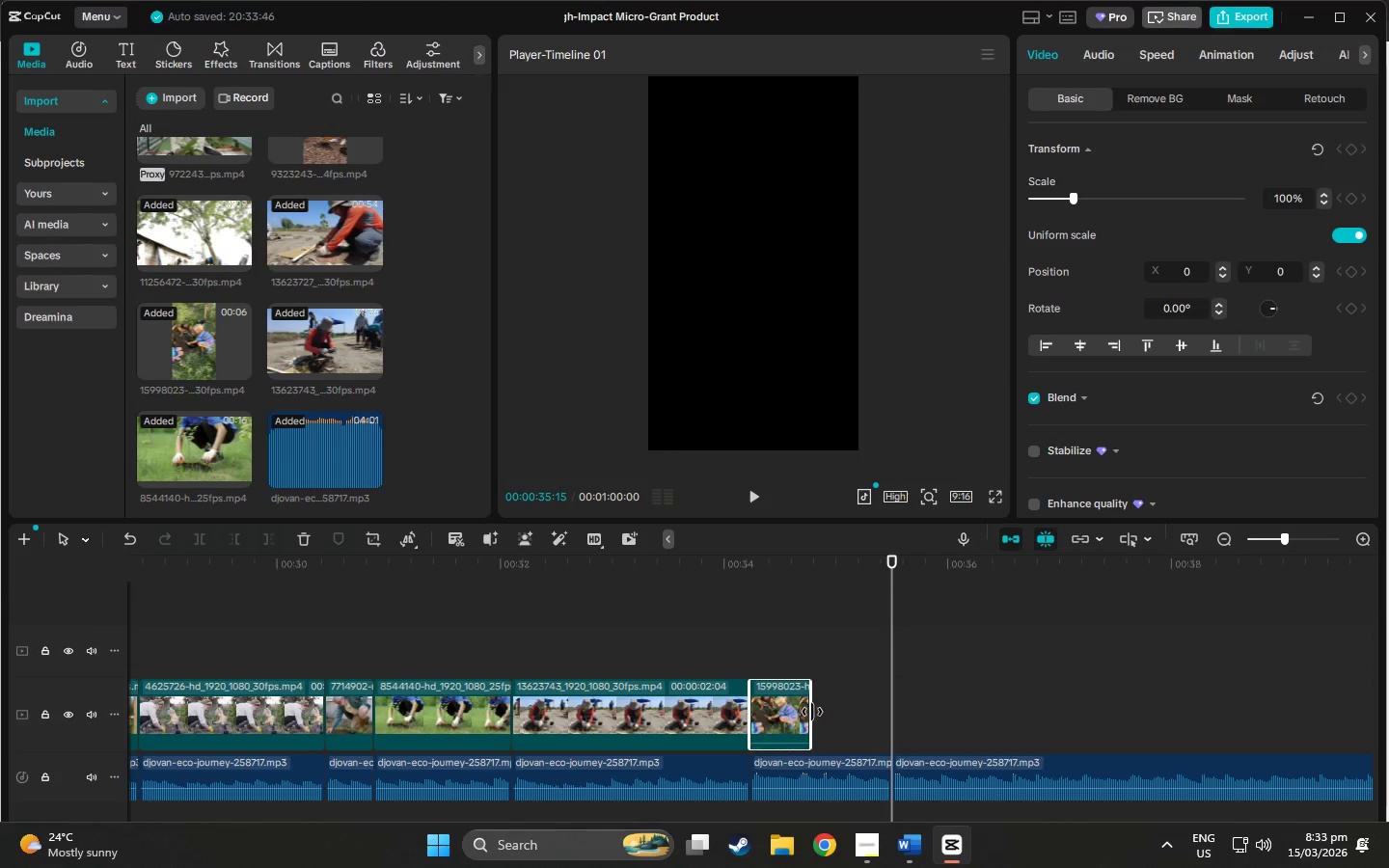 
left_click_drag(start_coordinate=[818, 712], to_coordinate=[927, 714])
 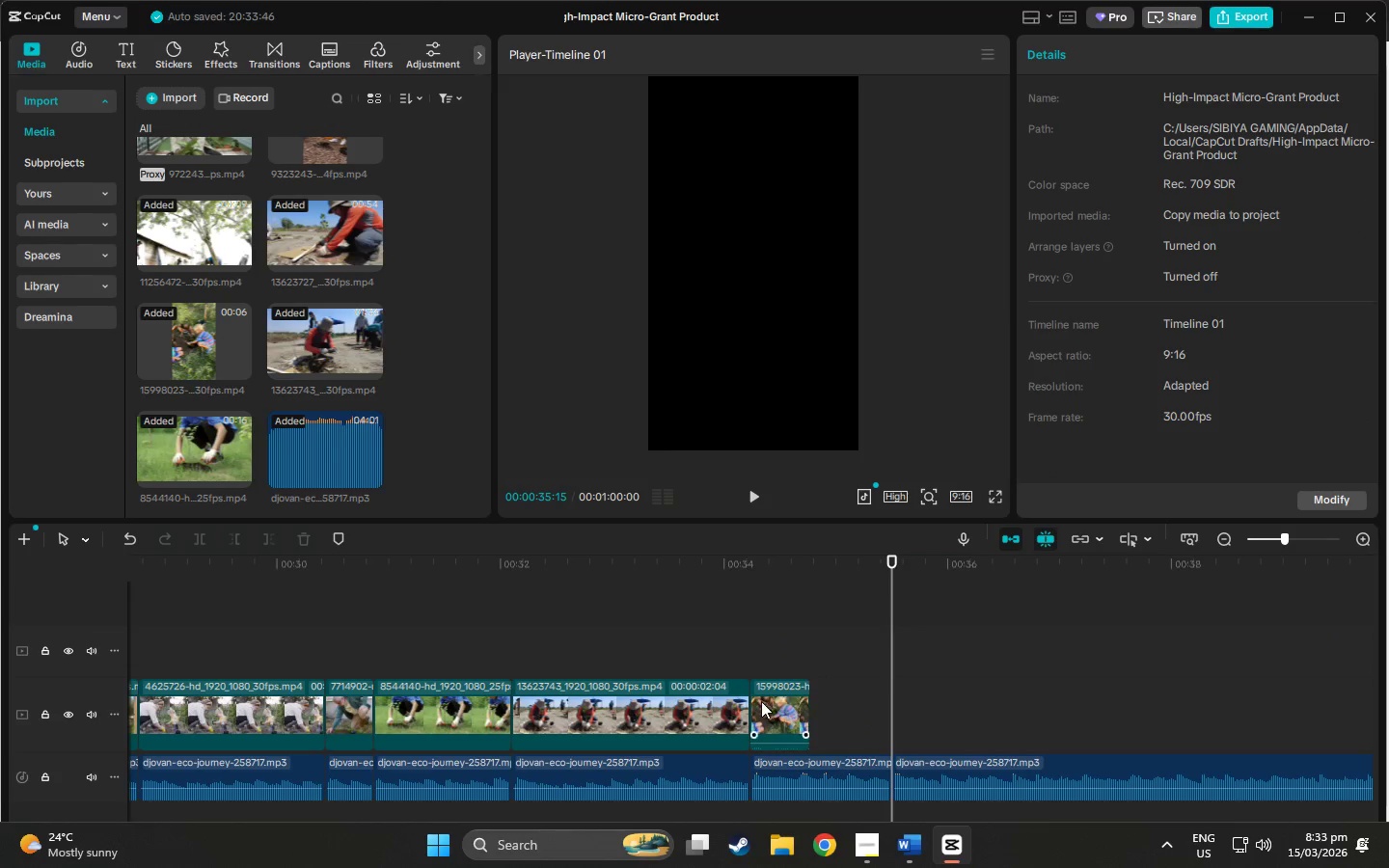 
left_click([761, 701])
 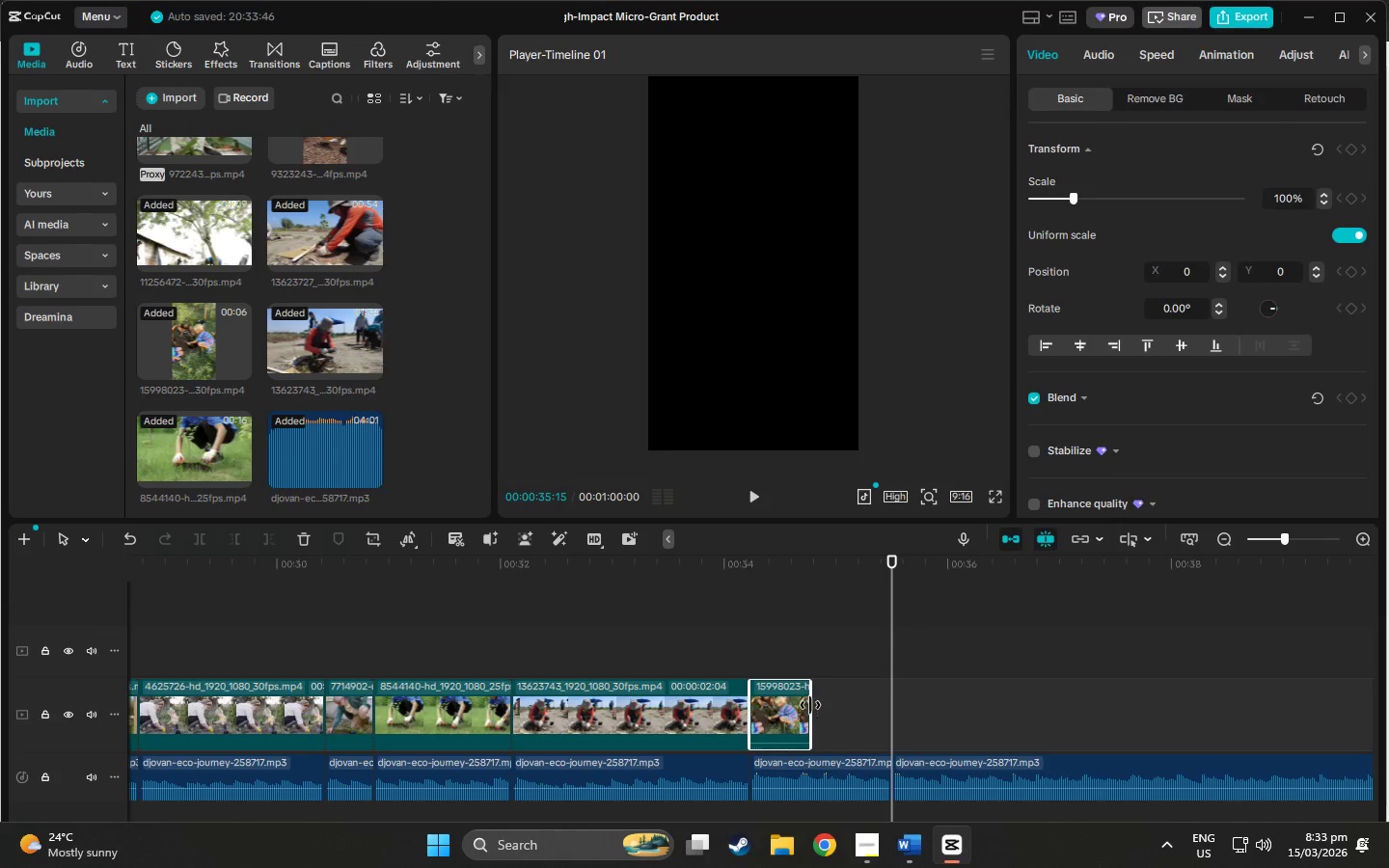 
left_click_drag(start_coordinate=[810, 705], to_coordinate=[890, 710])
 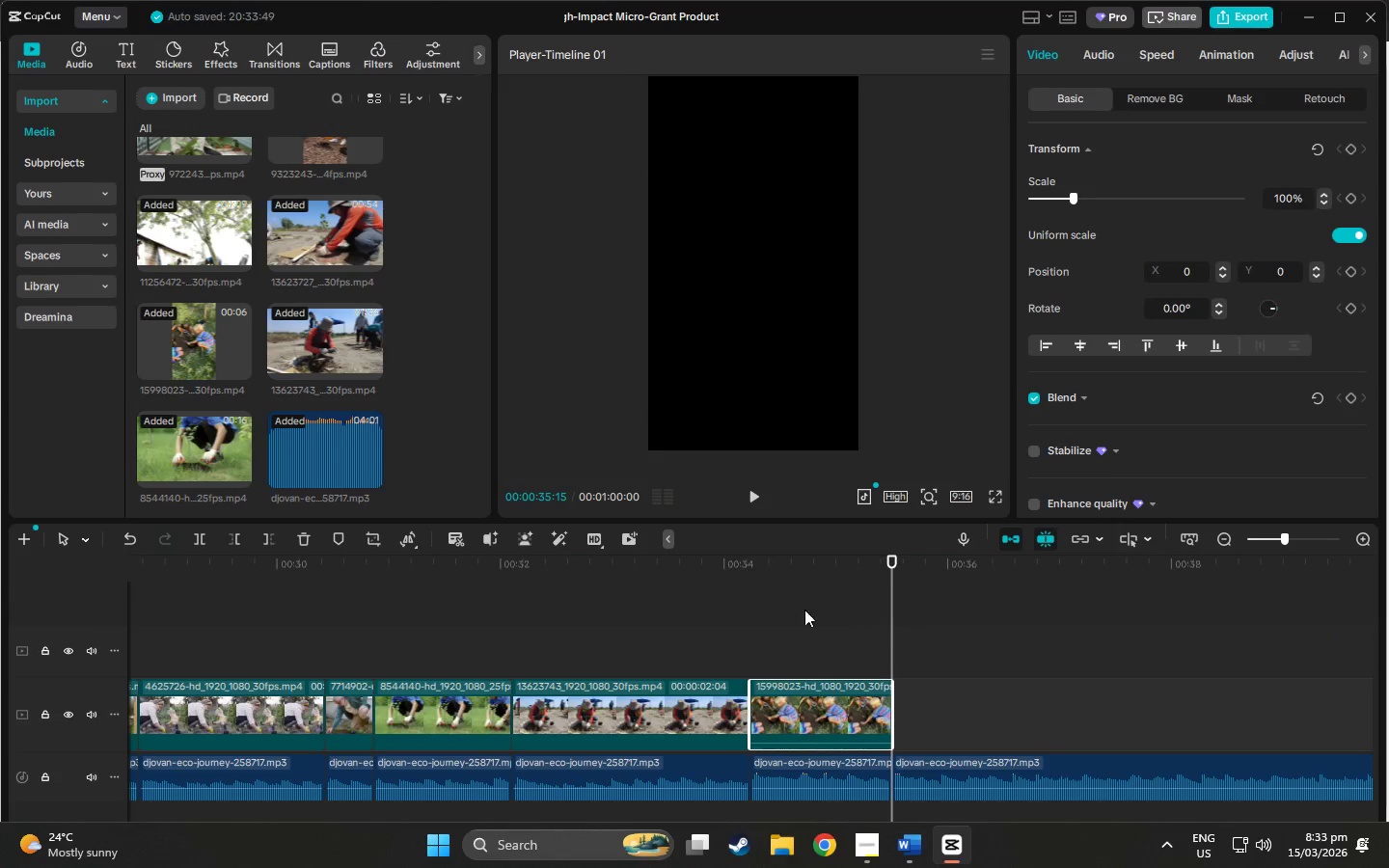 
left_click([748, 583])
 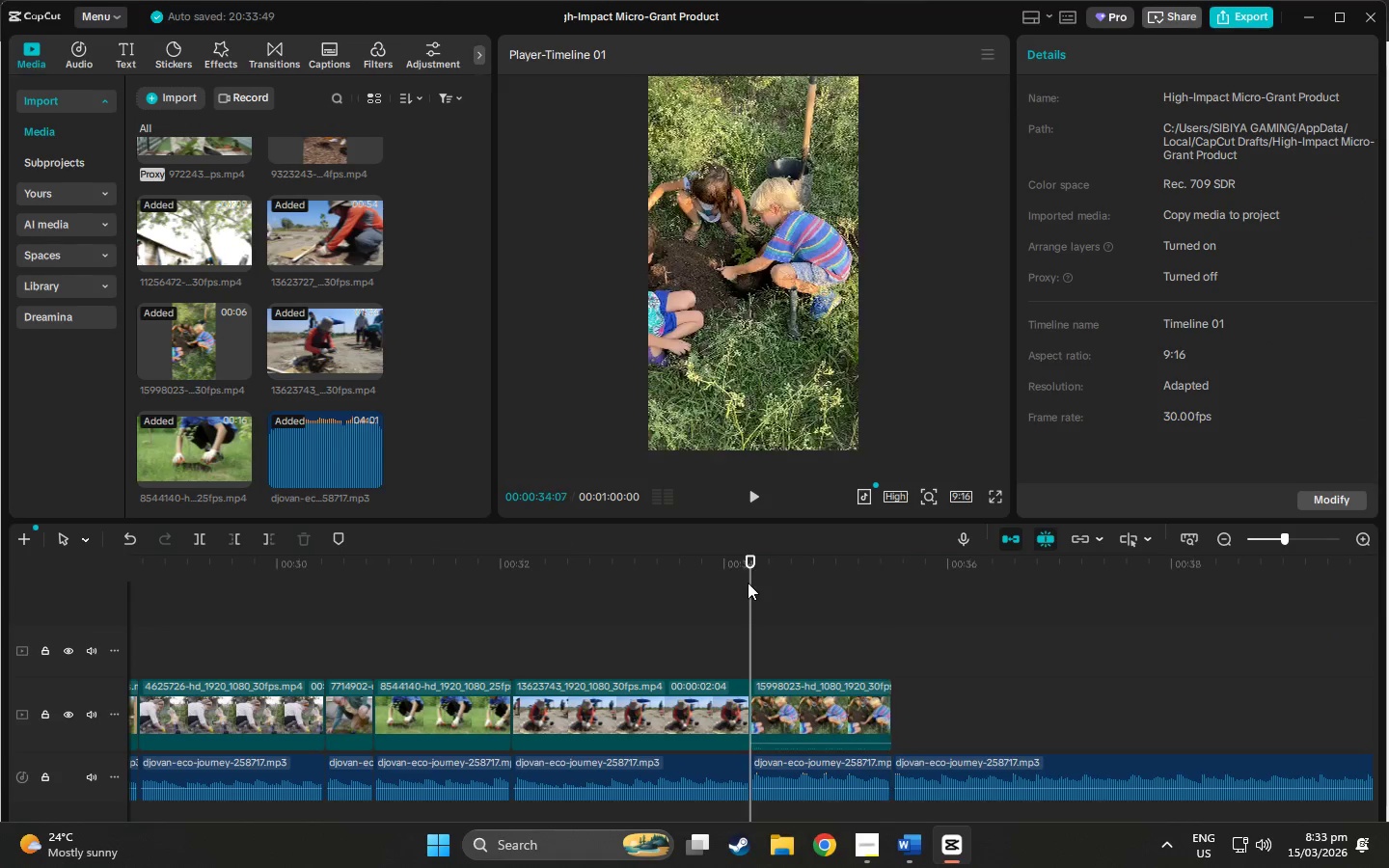 
key(Space)
 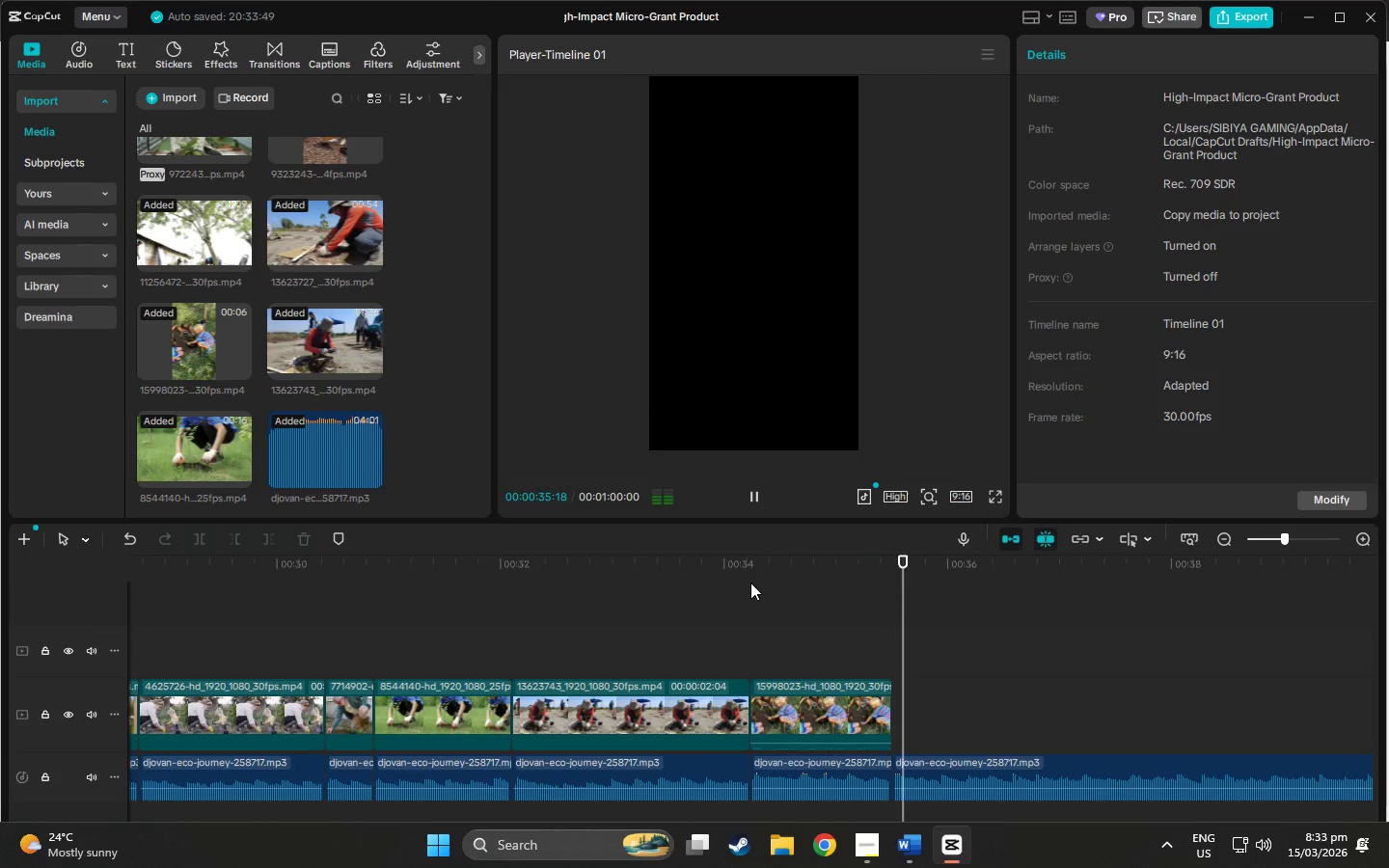 
key(Space)
 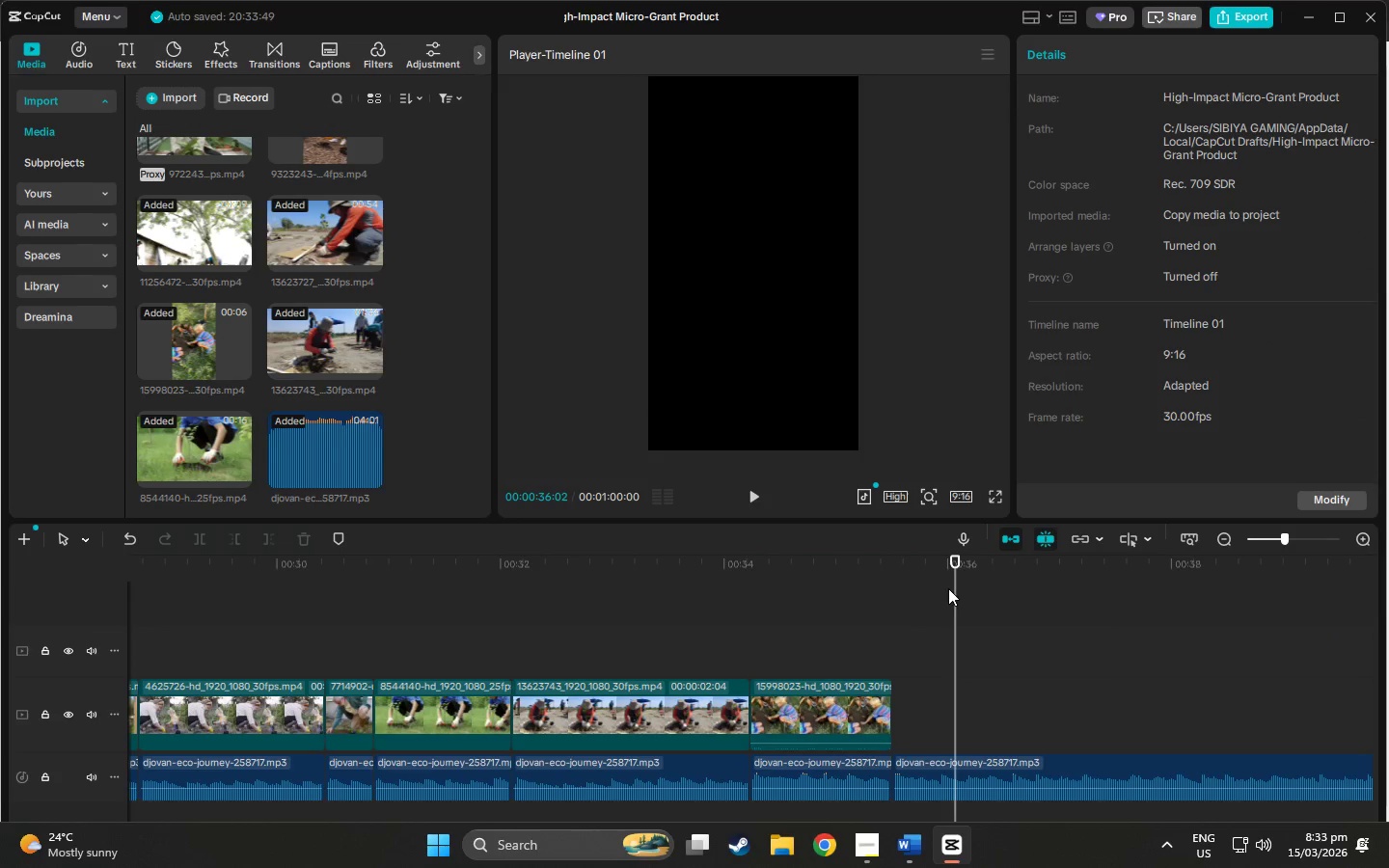 
left_click_drag(start_coordinate=[951, 573], to_coordinate=[887, 583])
 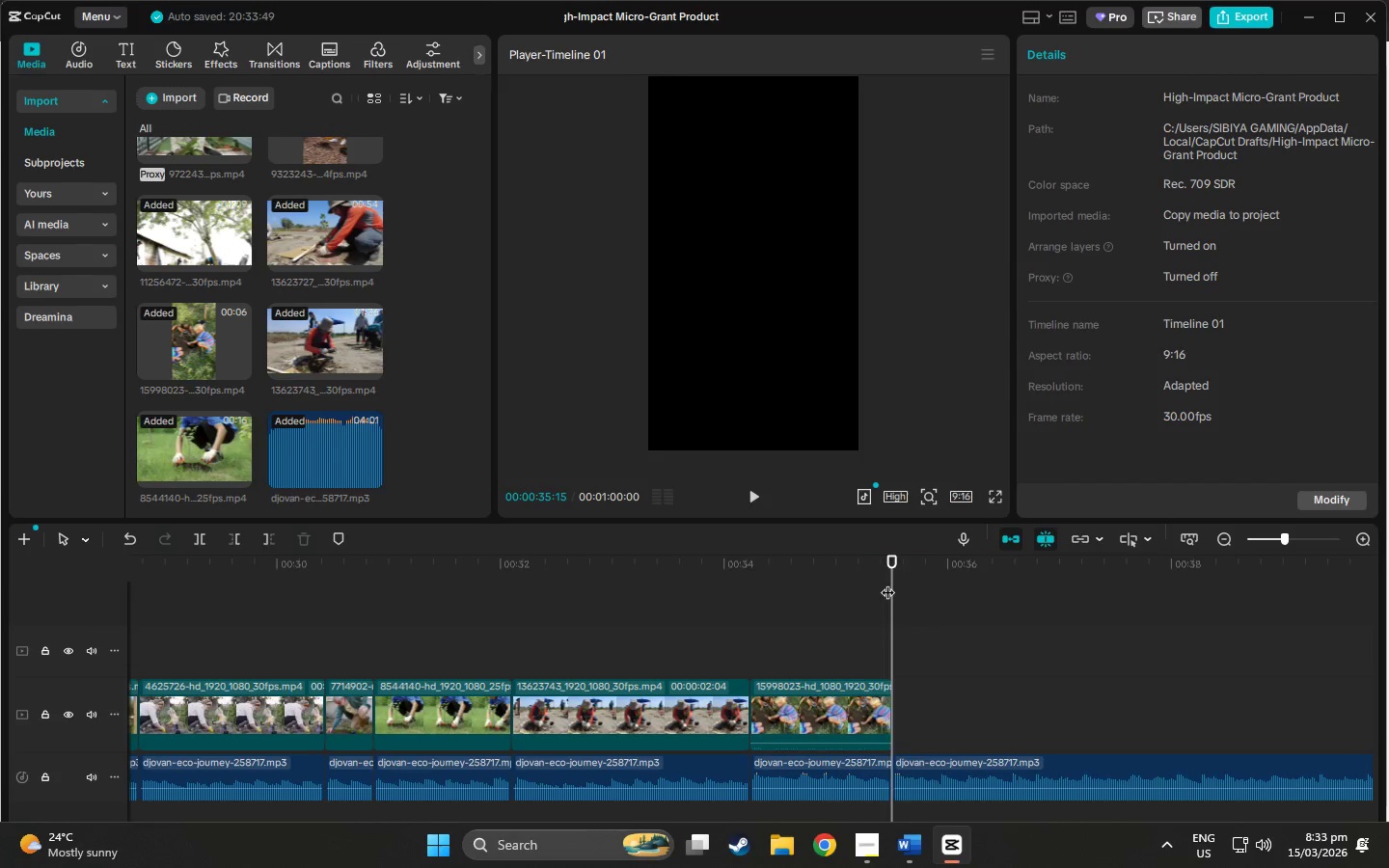 
key(Space)
 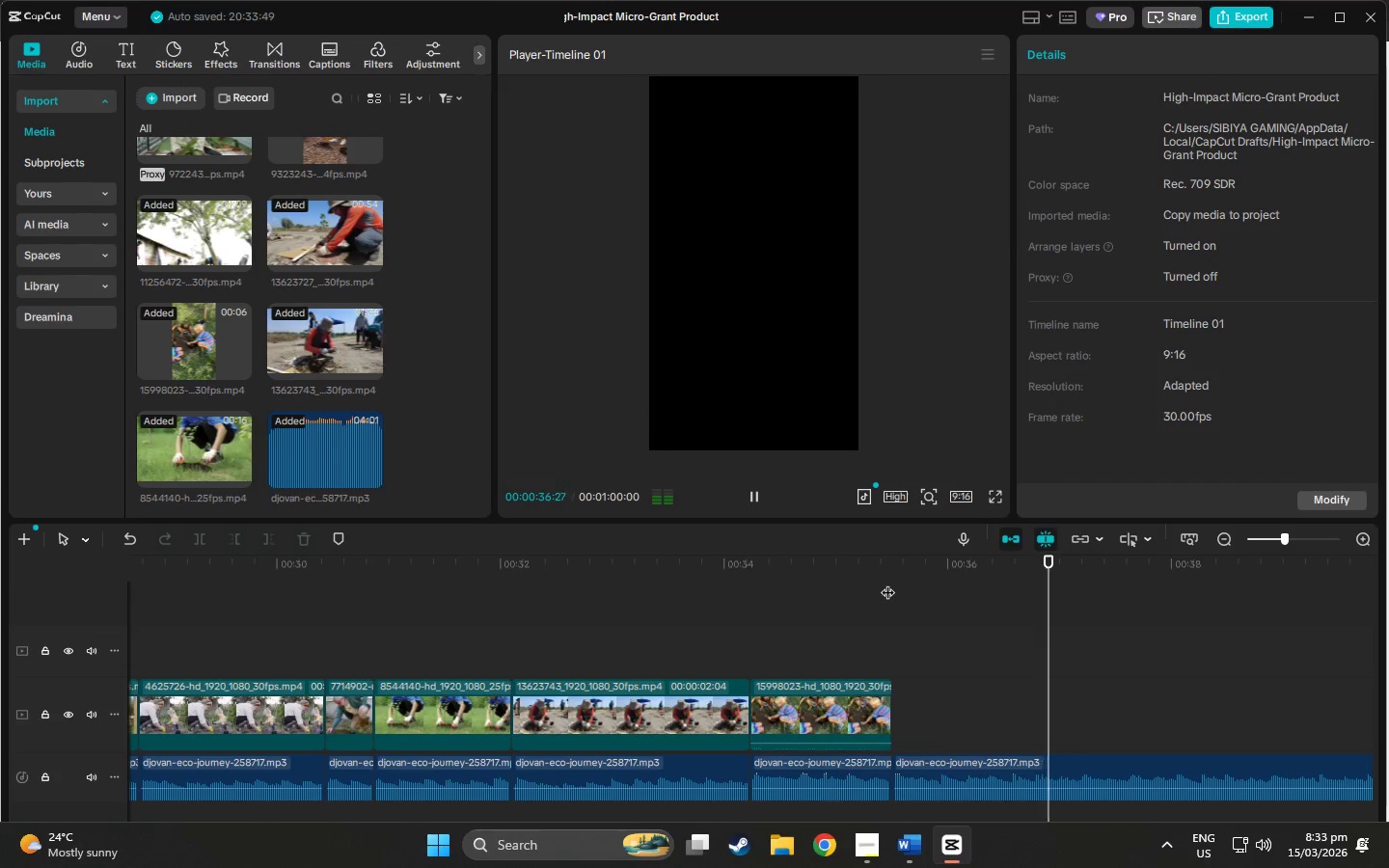 
key(Space)
 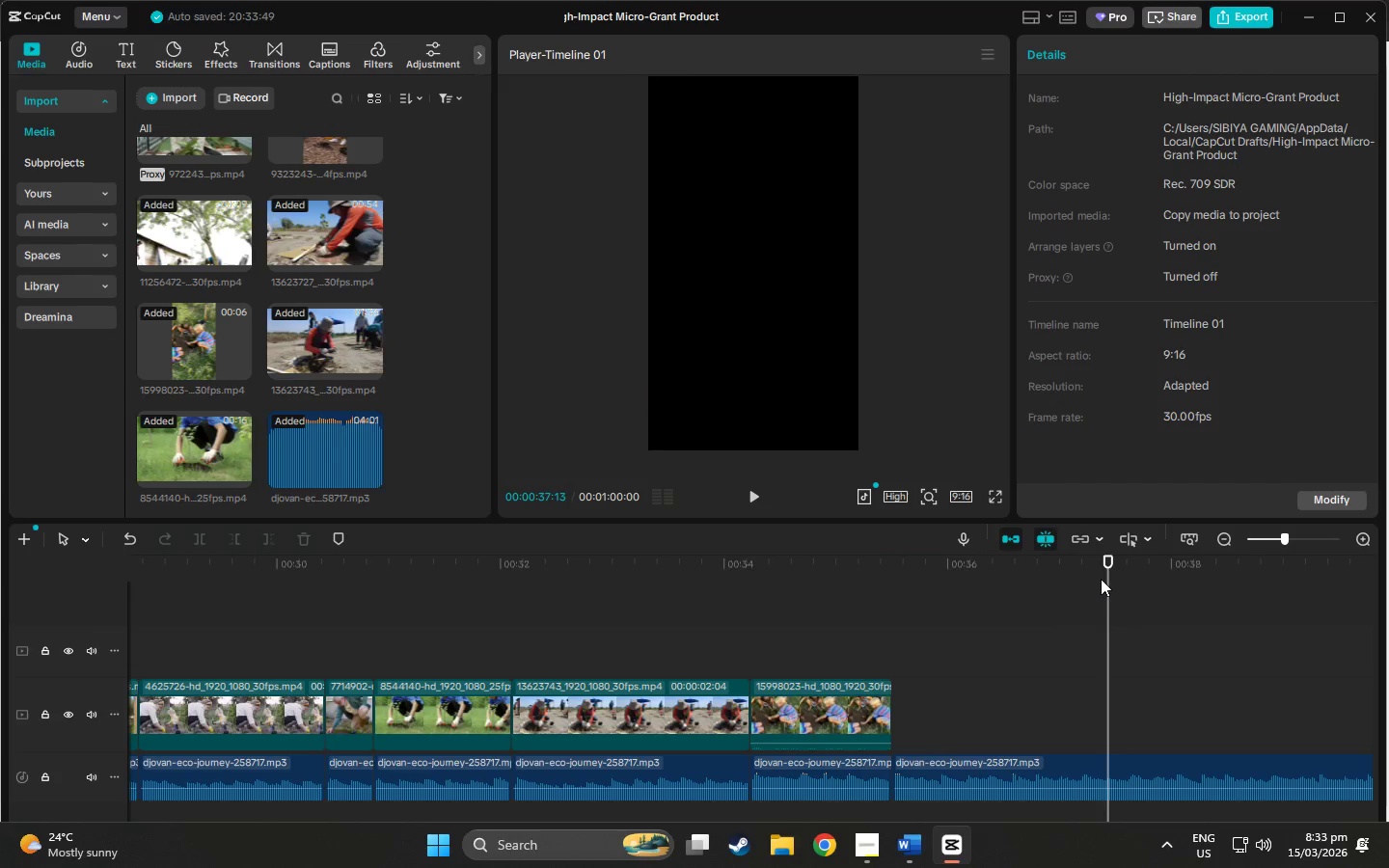 
left_click_drag(start_coordinate=[1103, 568], to_coordinate=[1081, 567])
 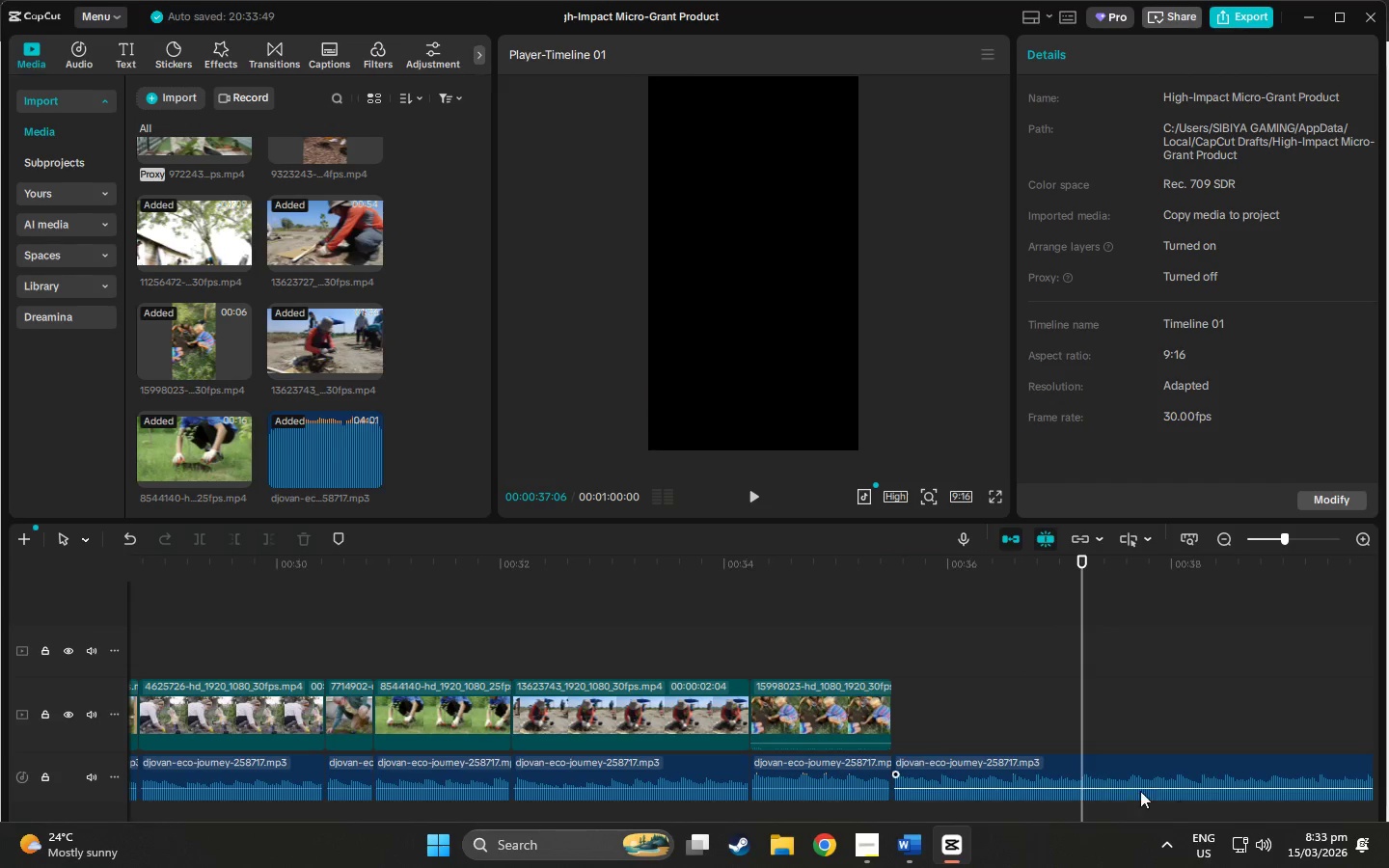 
left_click([1080, 774])
 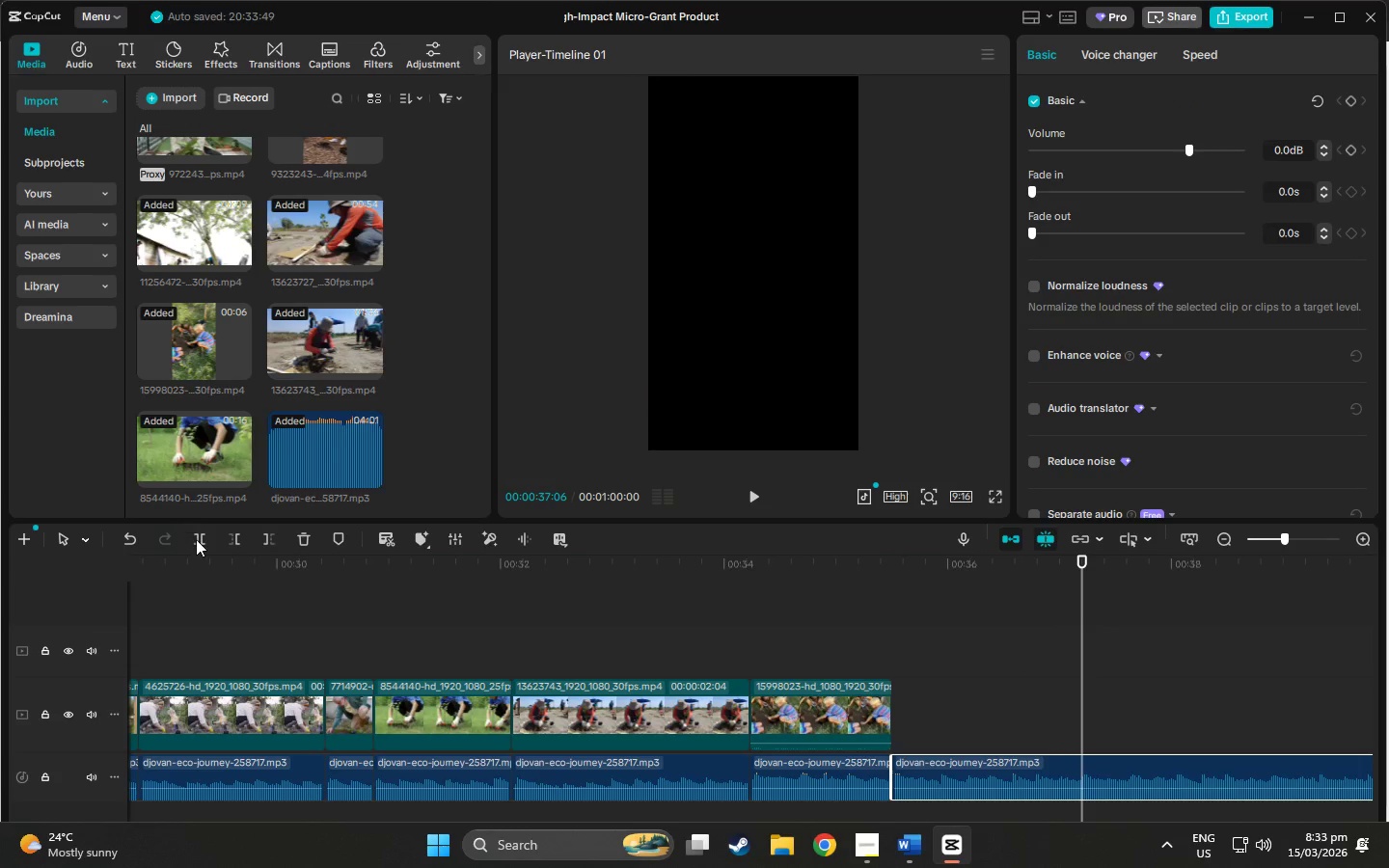 
left_click([200, 540])
 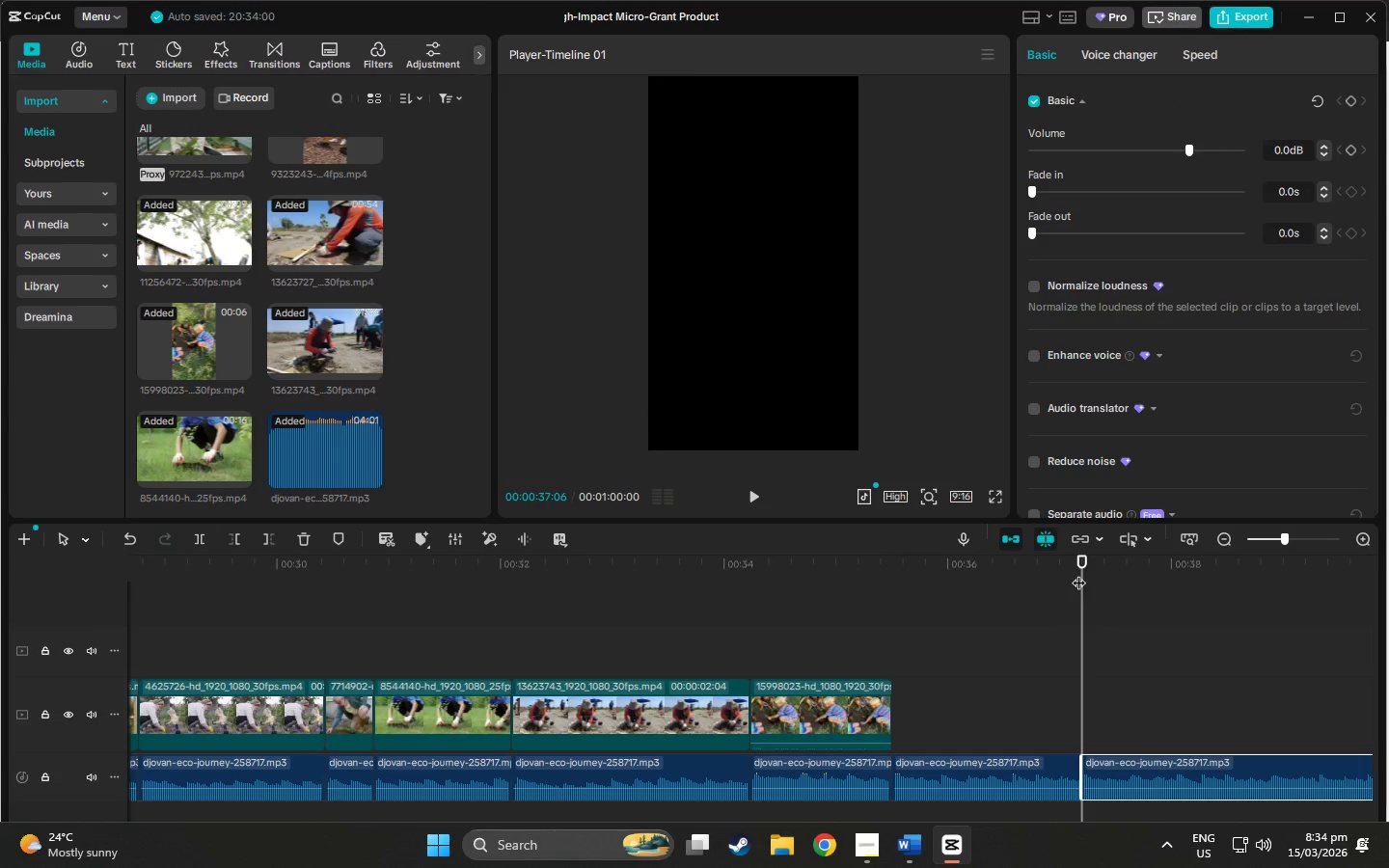 
left_click_drag(start_coordinate=[1079, 564], to_coordinate=[1371, 581])
 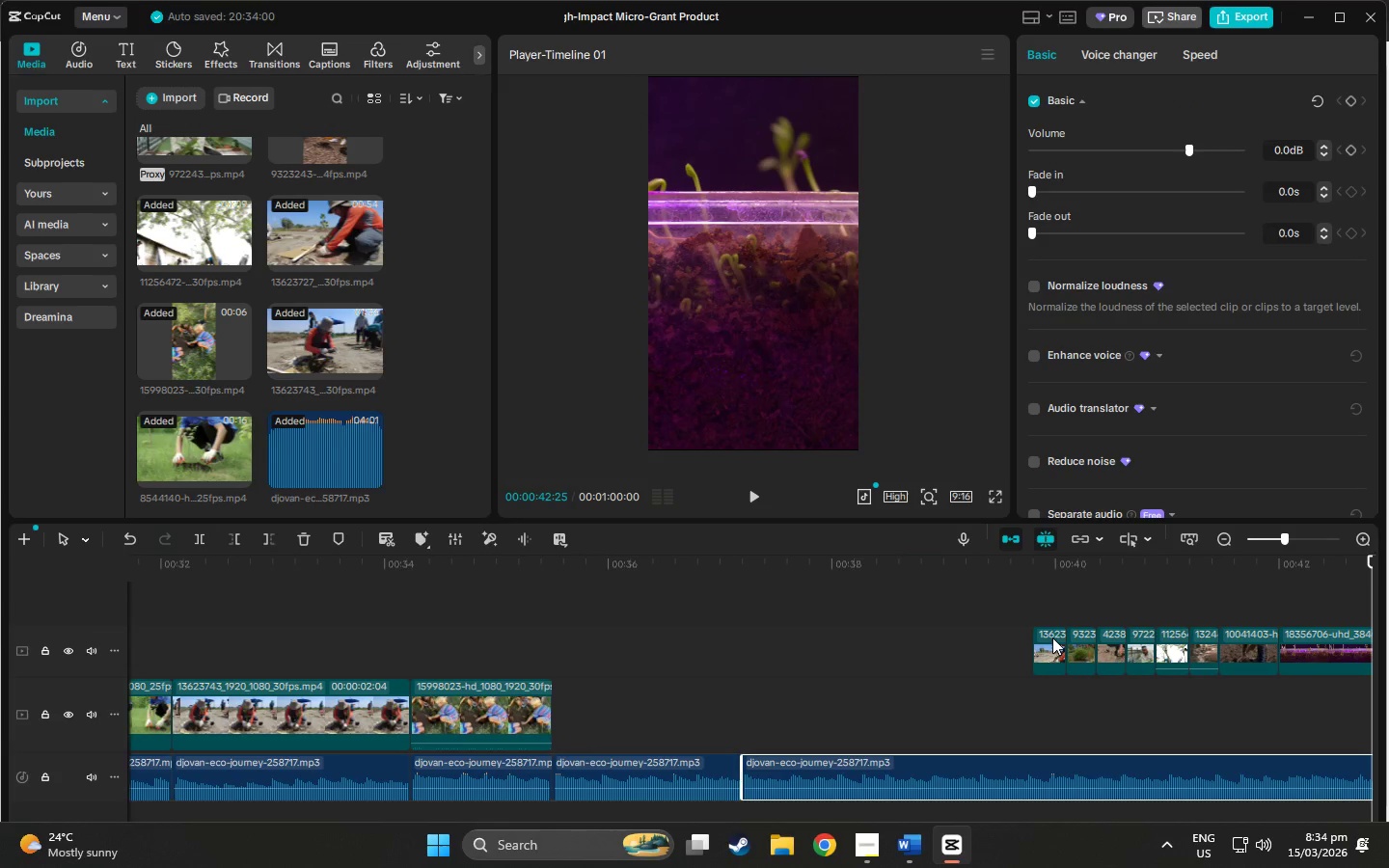 
left_click_drag(start_coordinate=[1052, 636], to_coordinate=[576, 693])
 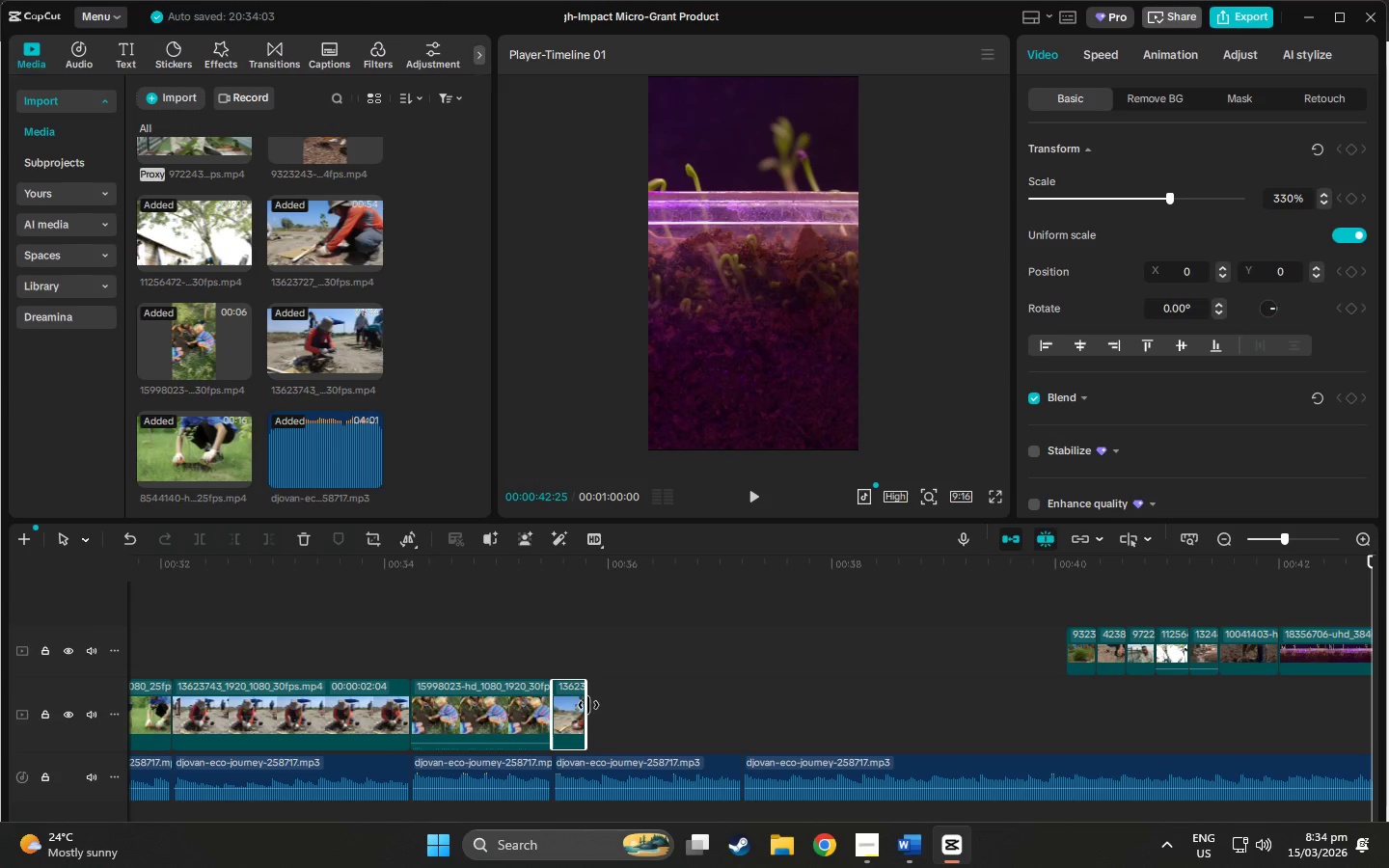 
left_click_drag(start_coordinate=[588, 705], to_coordinate=[743, 712])
 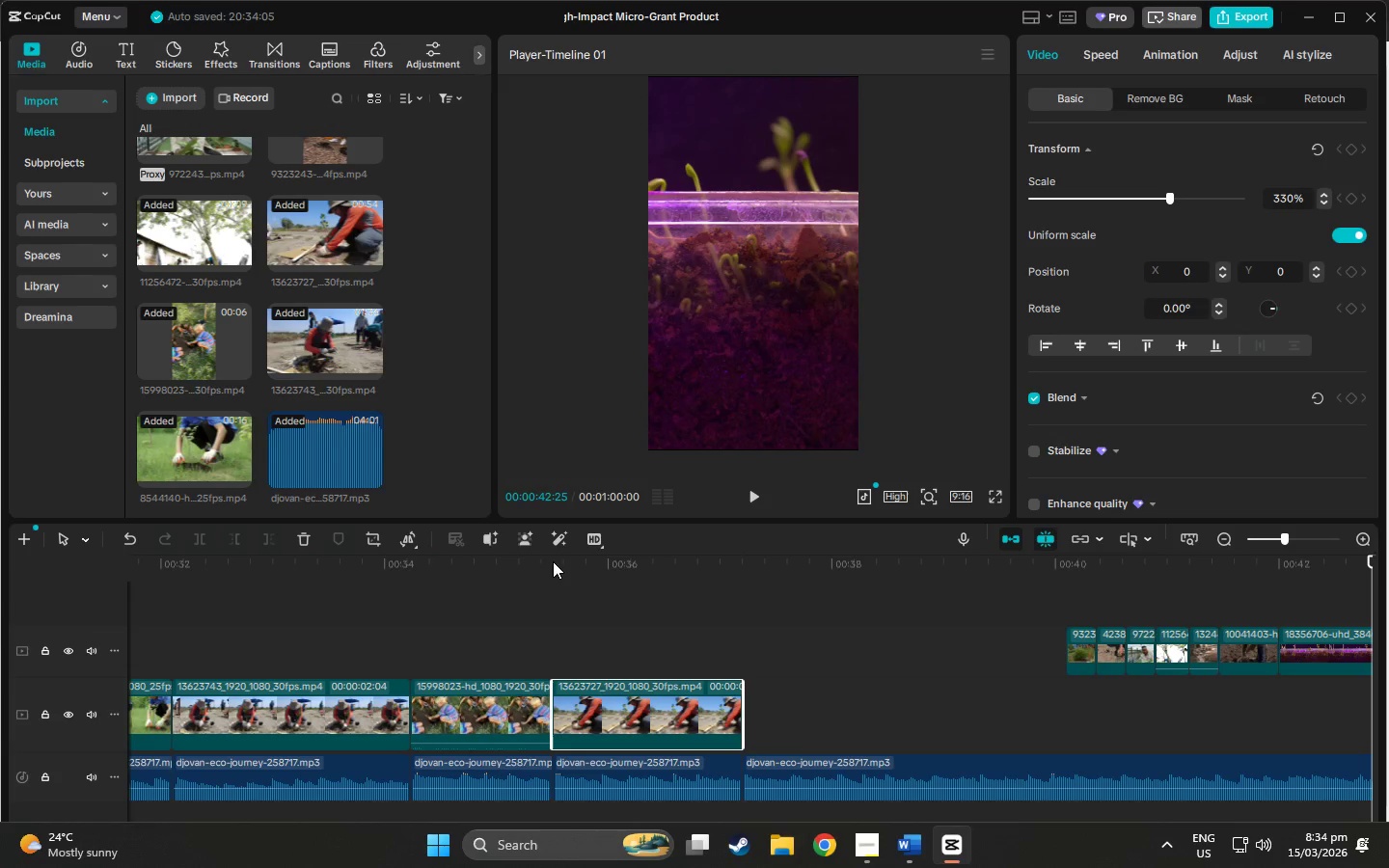 
left_click([550, 568])
 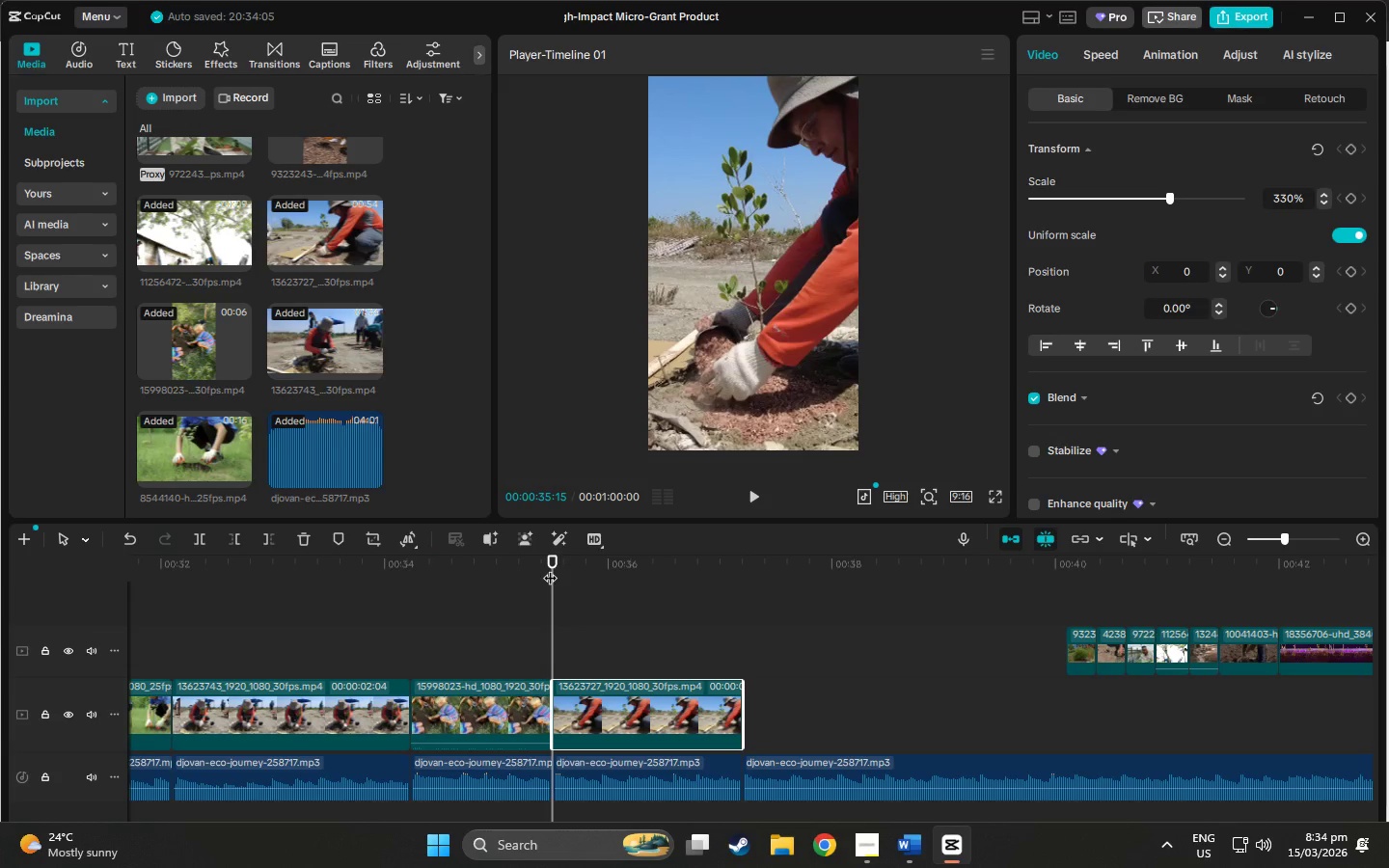 
left_click_drag(start_coordinate=[552, 568], to_coordinate=[508, 564])
 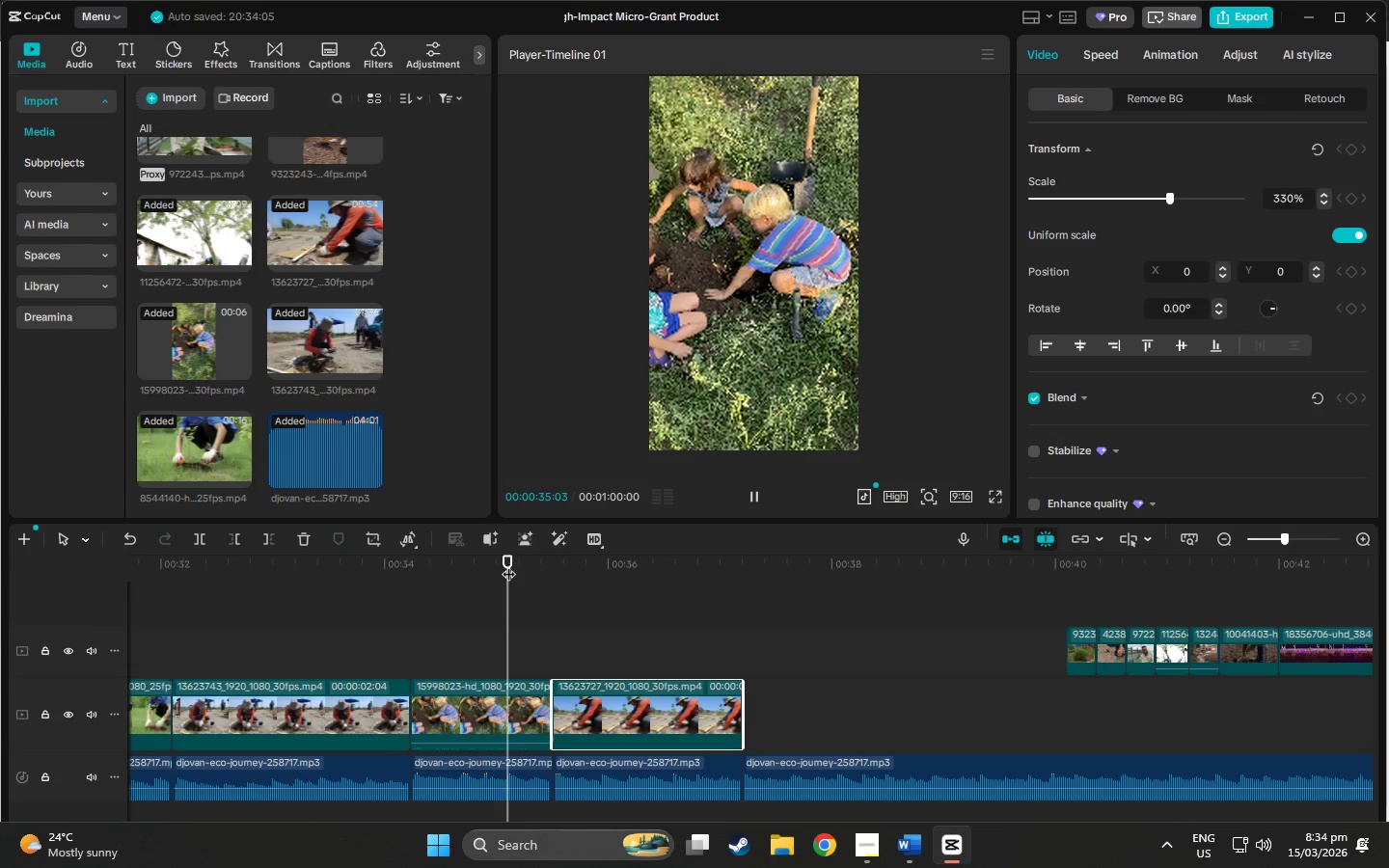 
key(Space)
 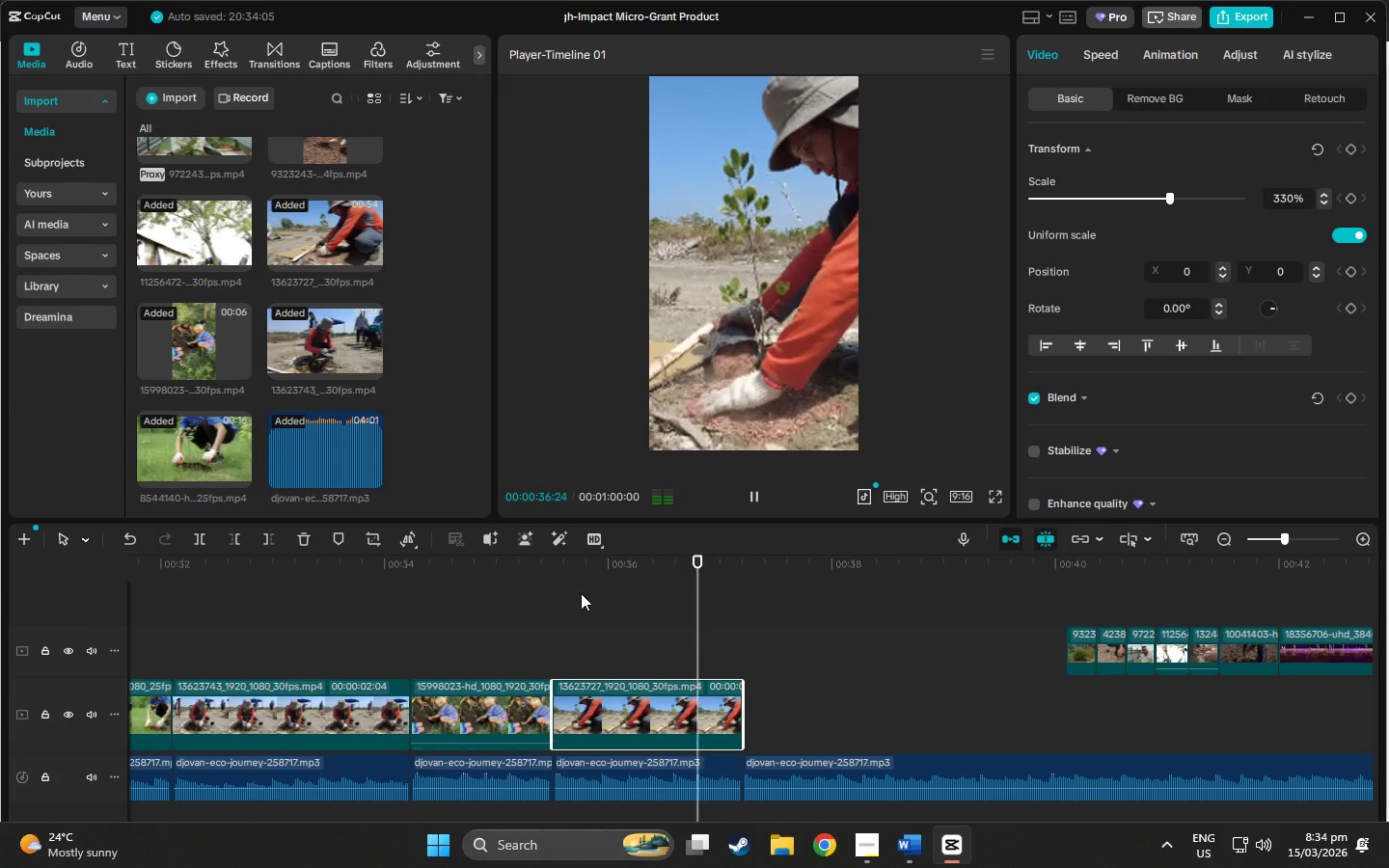 
key(Space)
 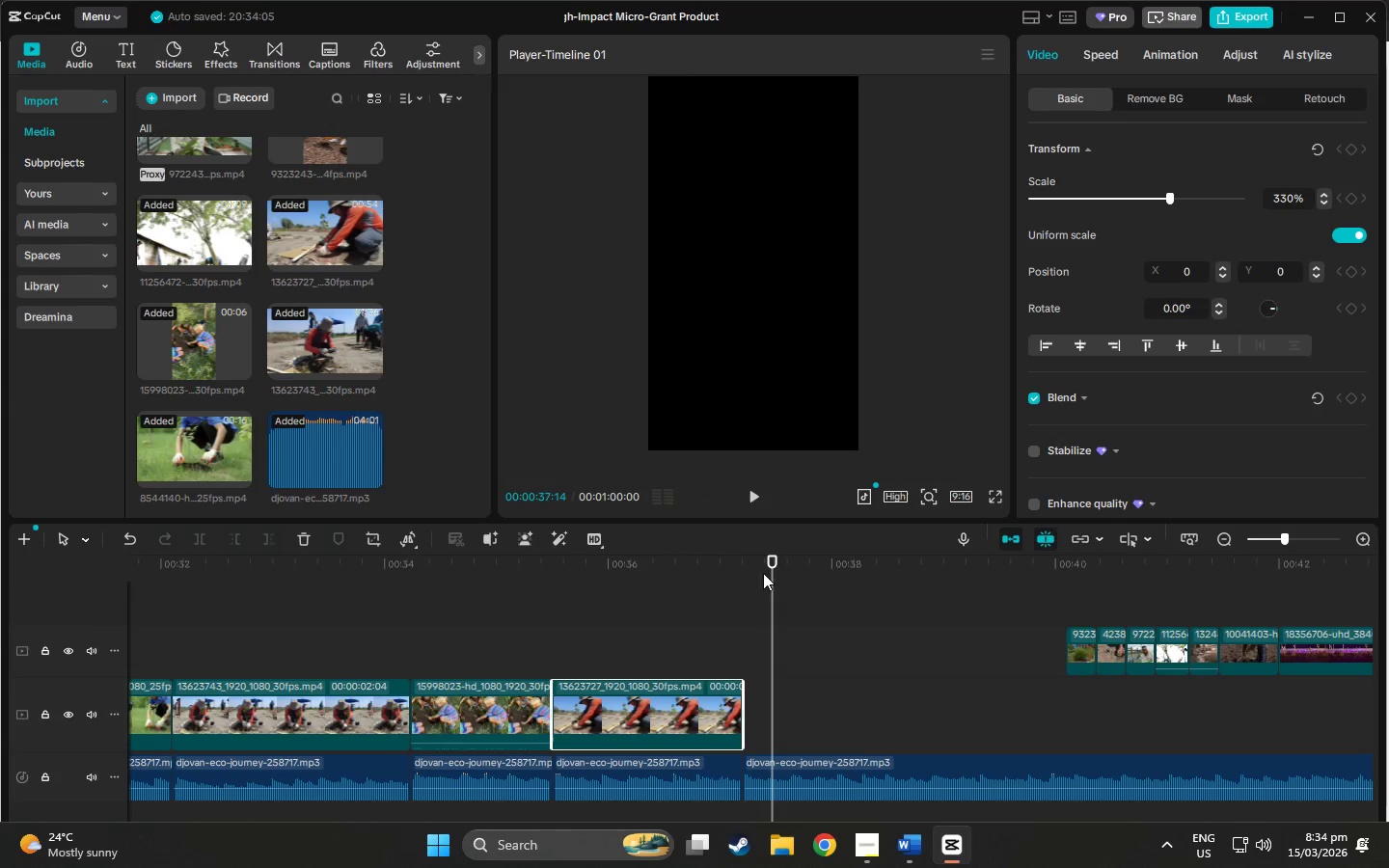 
left_click_drag(start_coordinate=[772, 565], to_coordinate=[585, 574])
 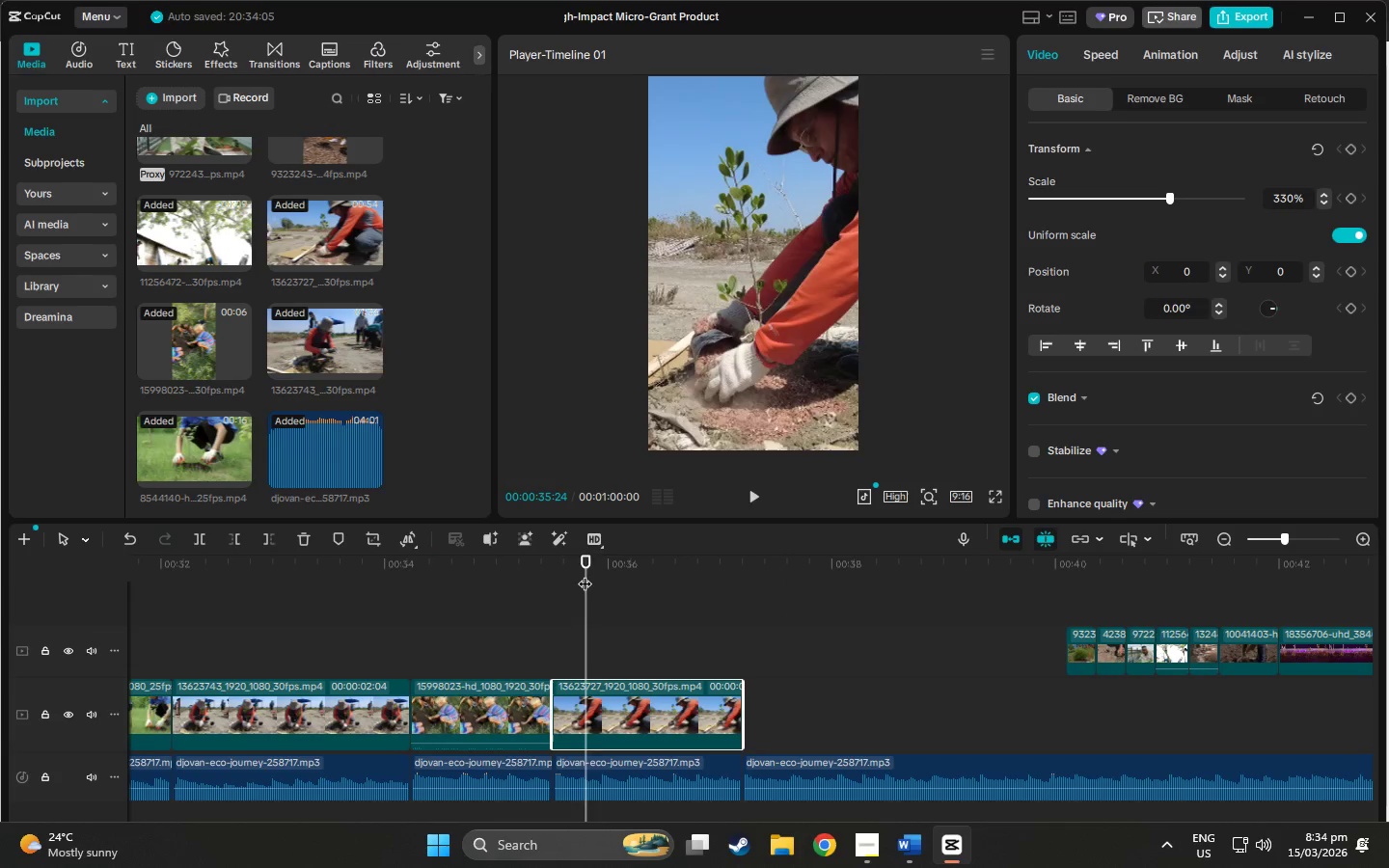 
key(Space)
 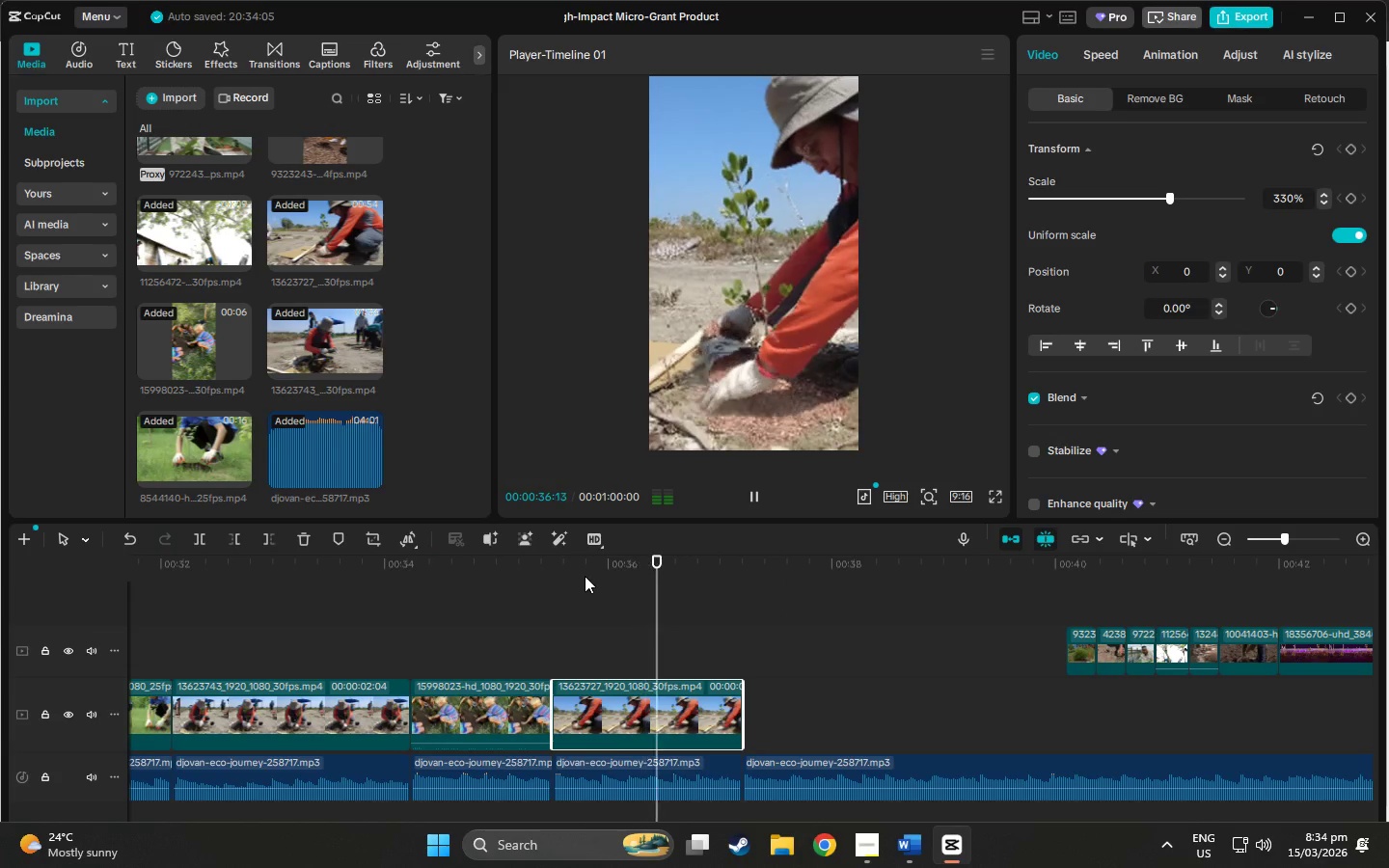 
key(Space)
 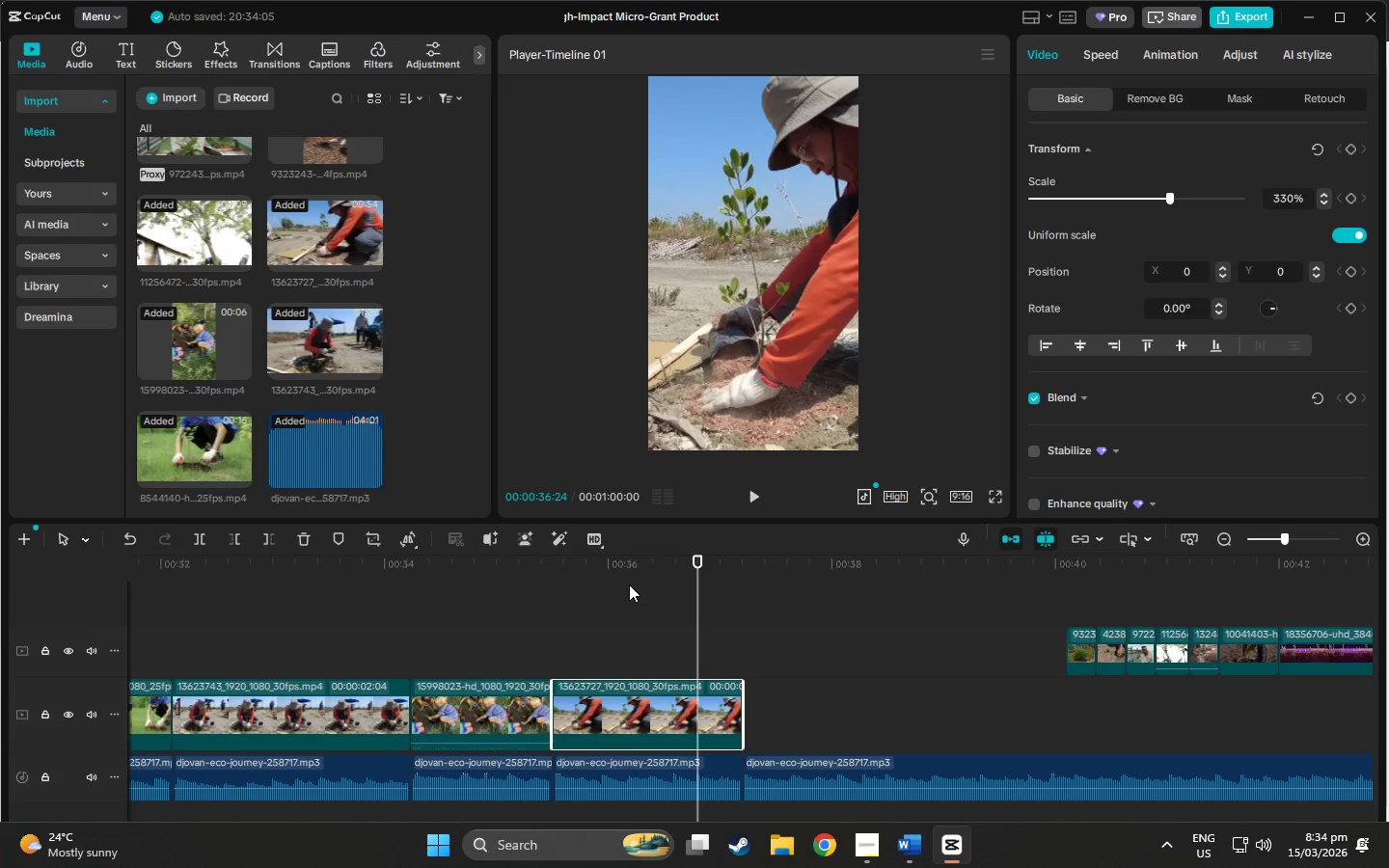 
key(Space)
 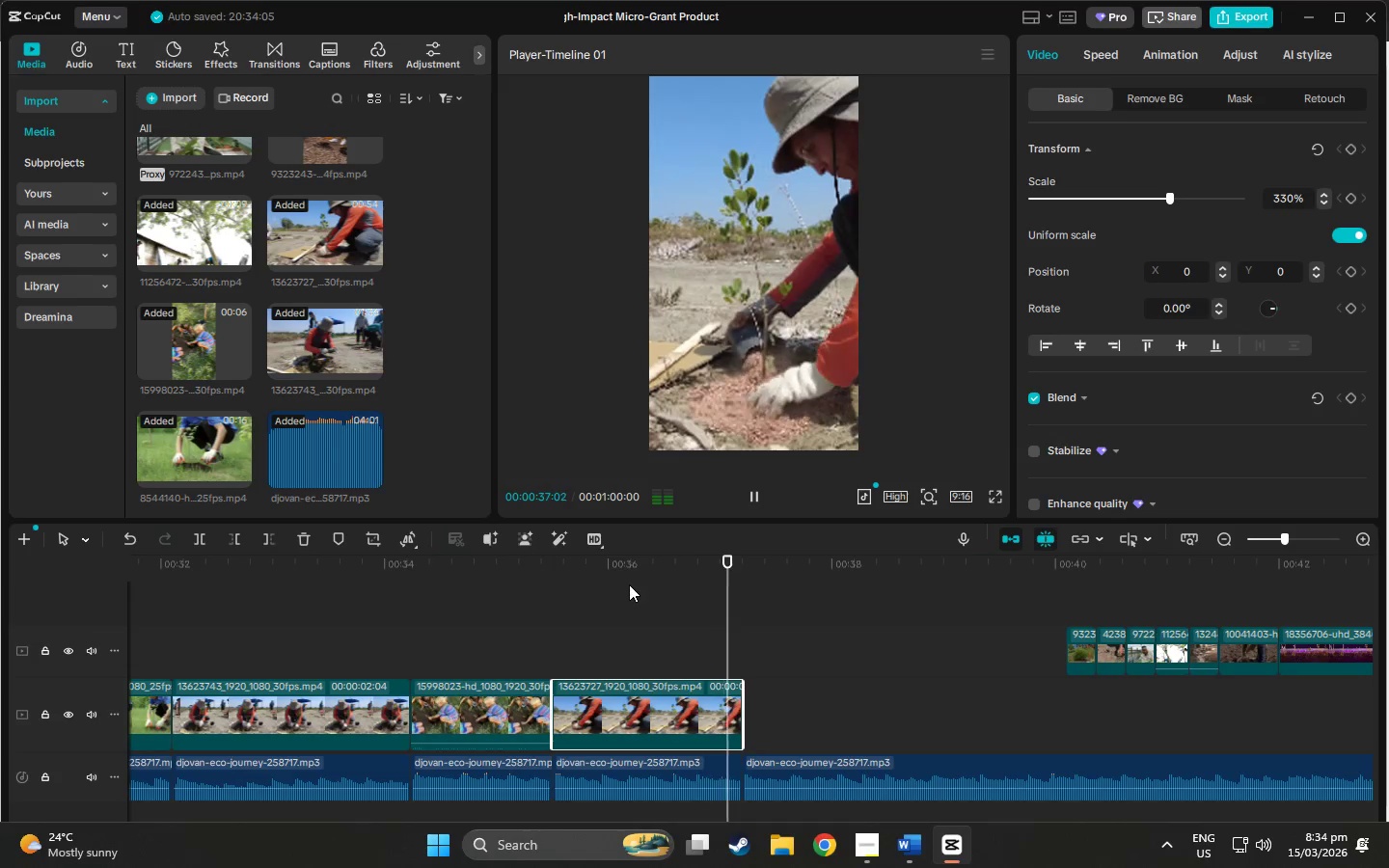 
key(Space)
 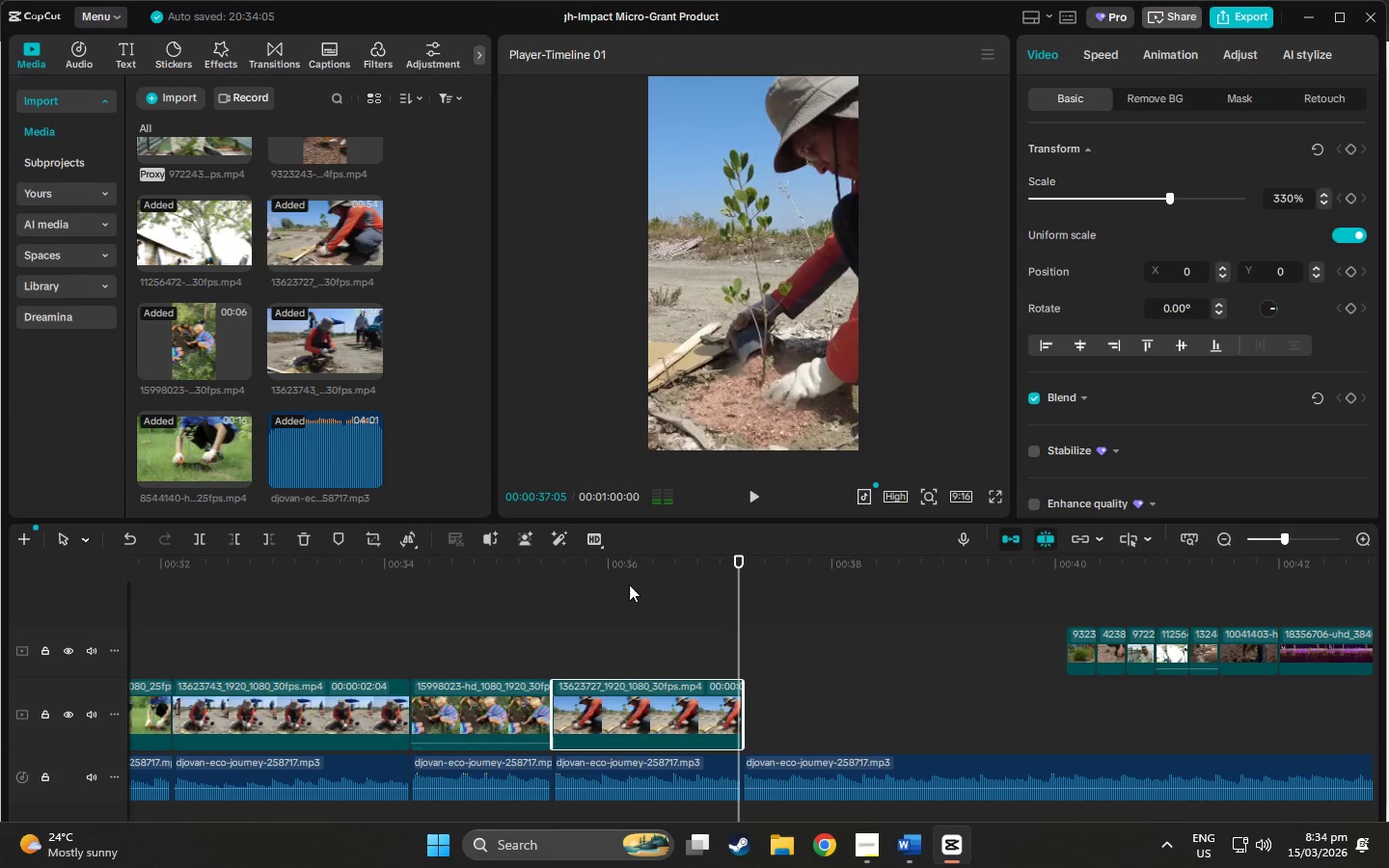 
key(Space)
 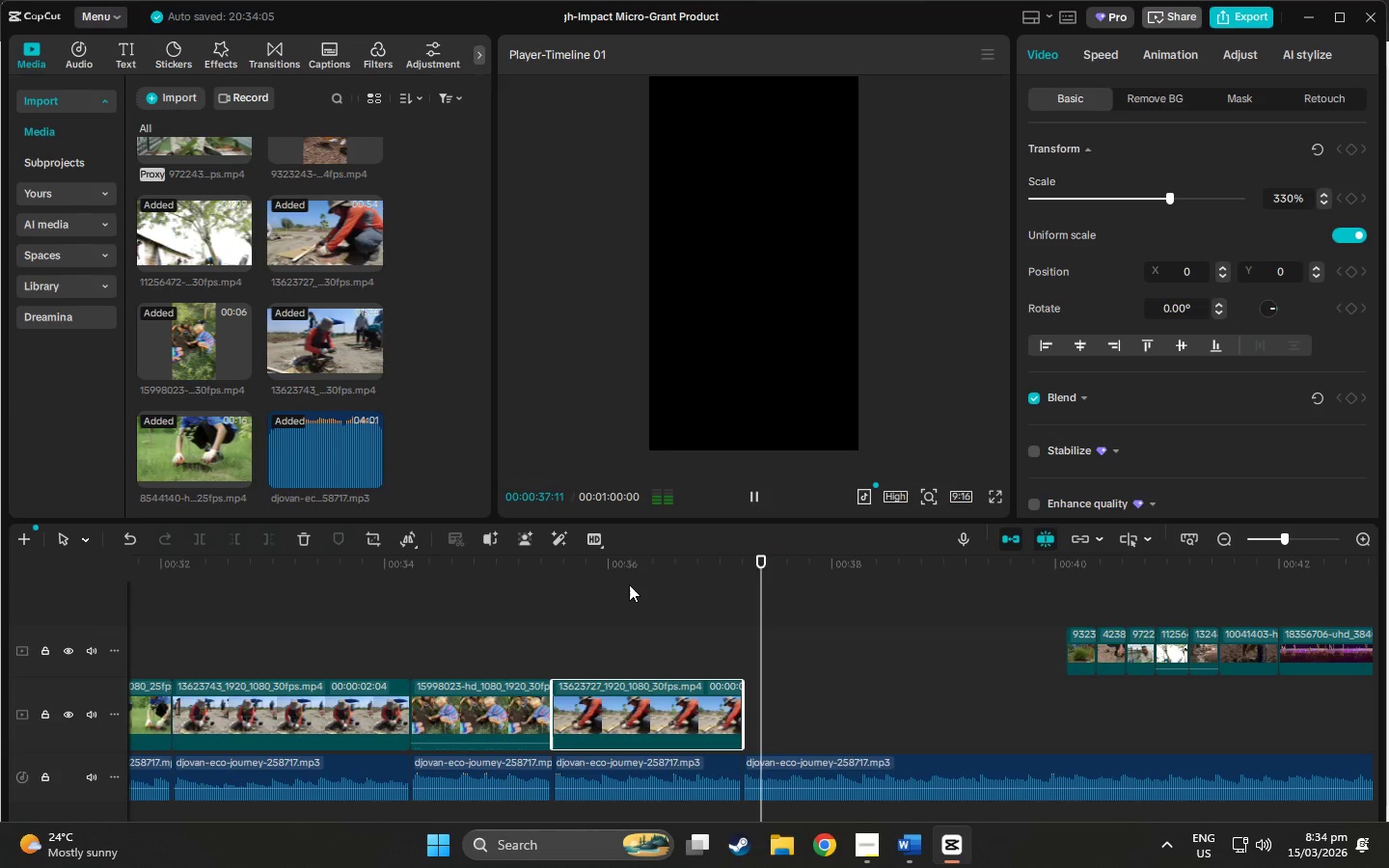 
key(Space)
 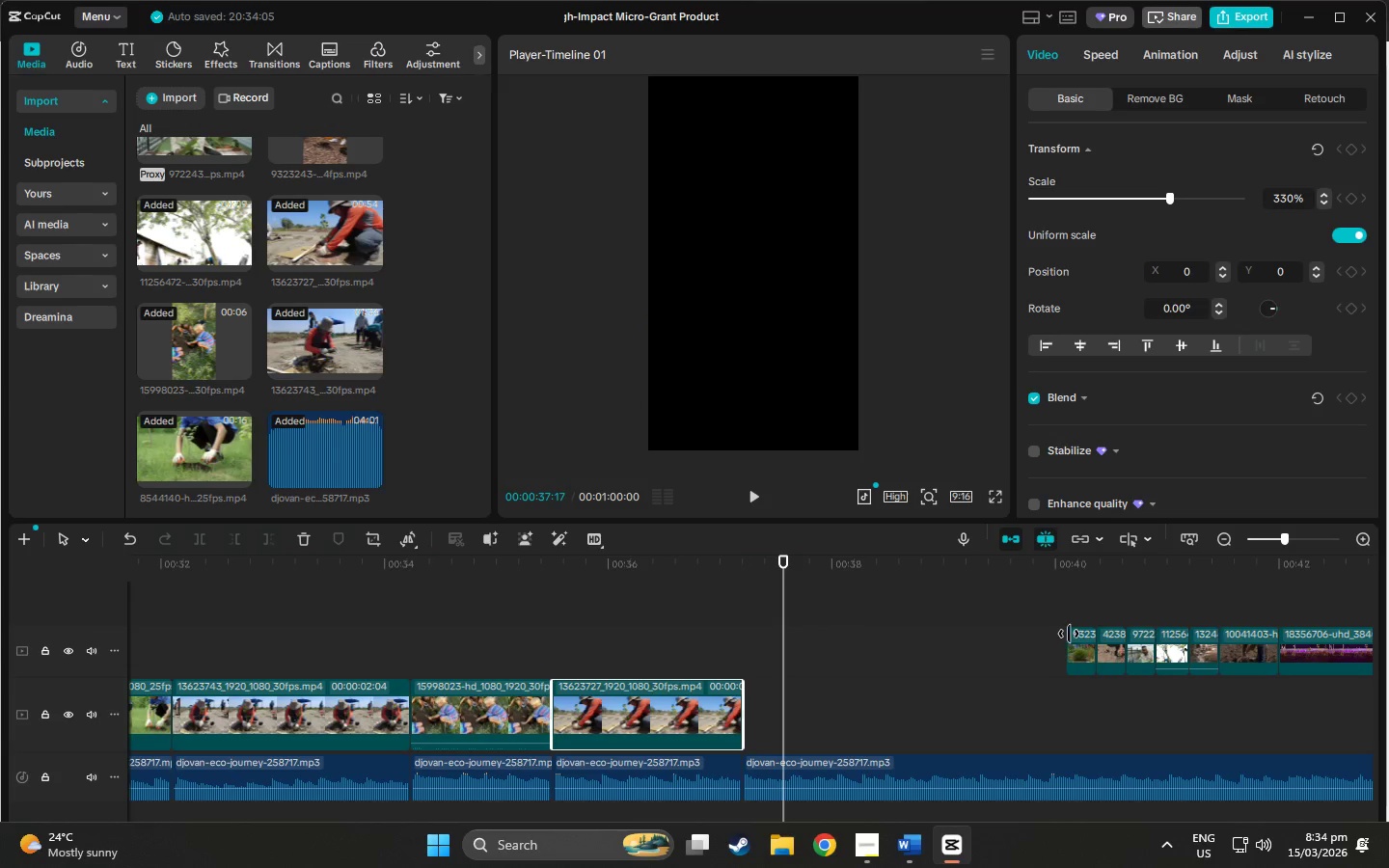 
left_click_drag(start_coordinate=[1076, 634], to_coordinate=[750, 702])
 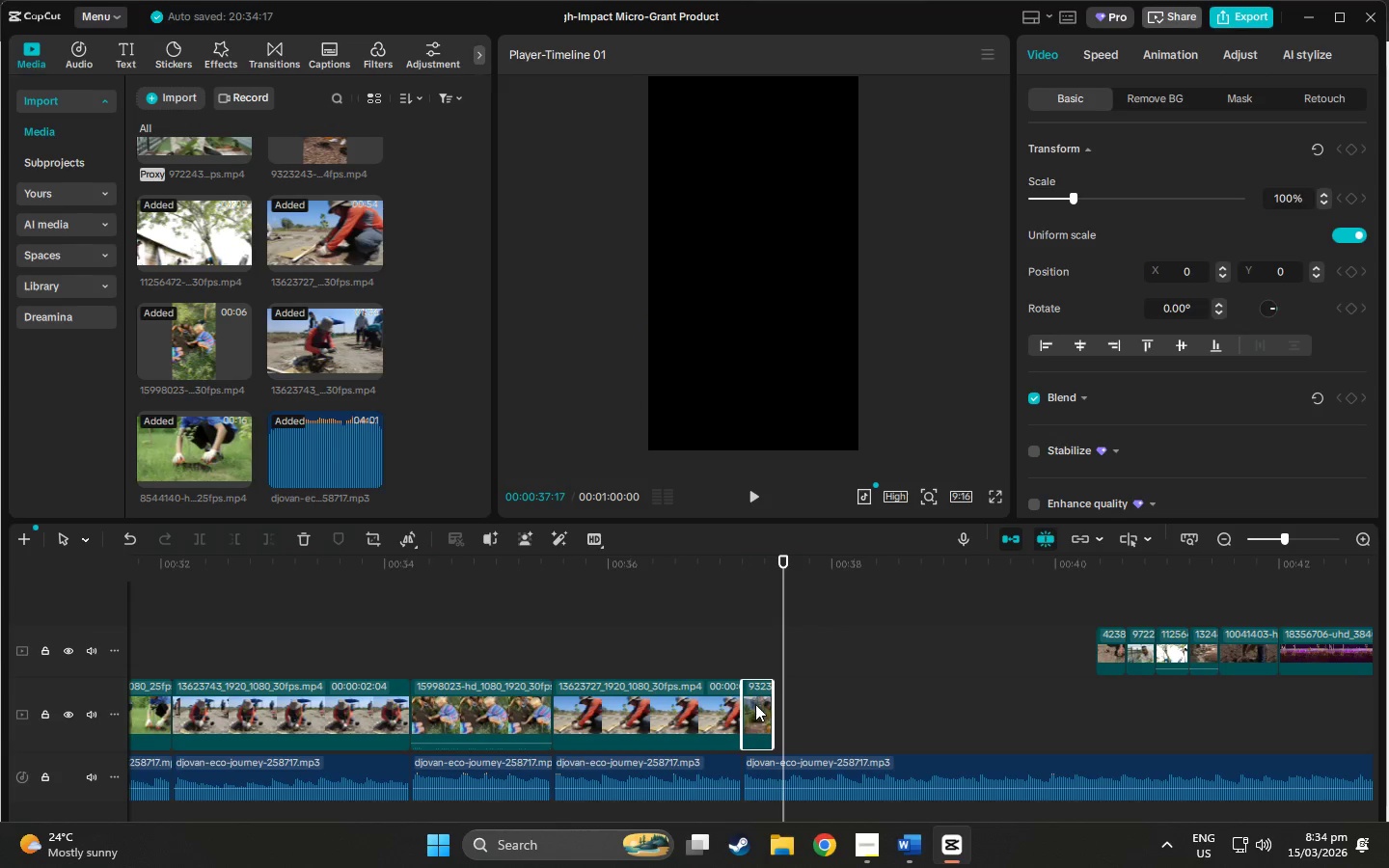 
key(Space)
 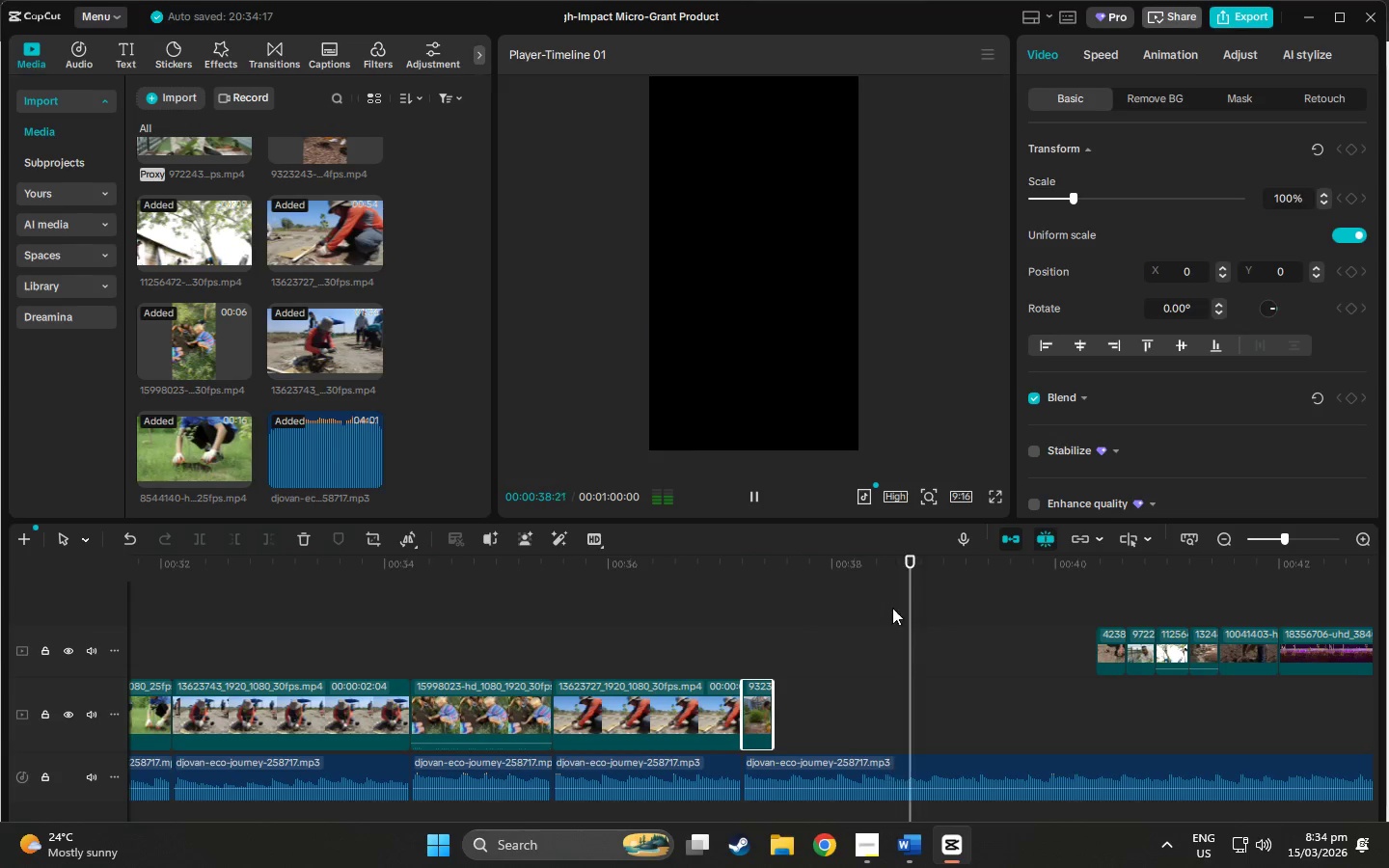 
key(Space)
 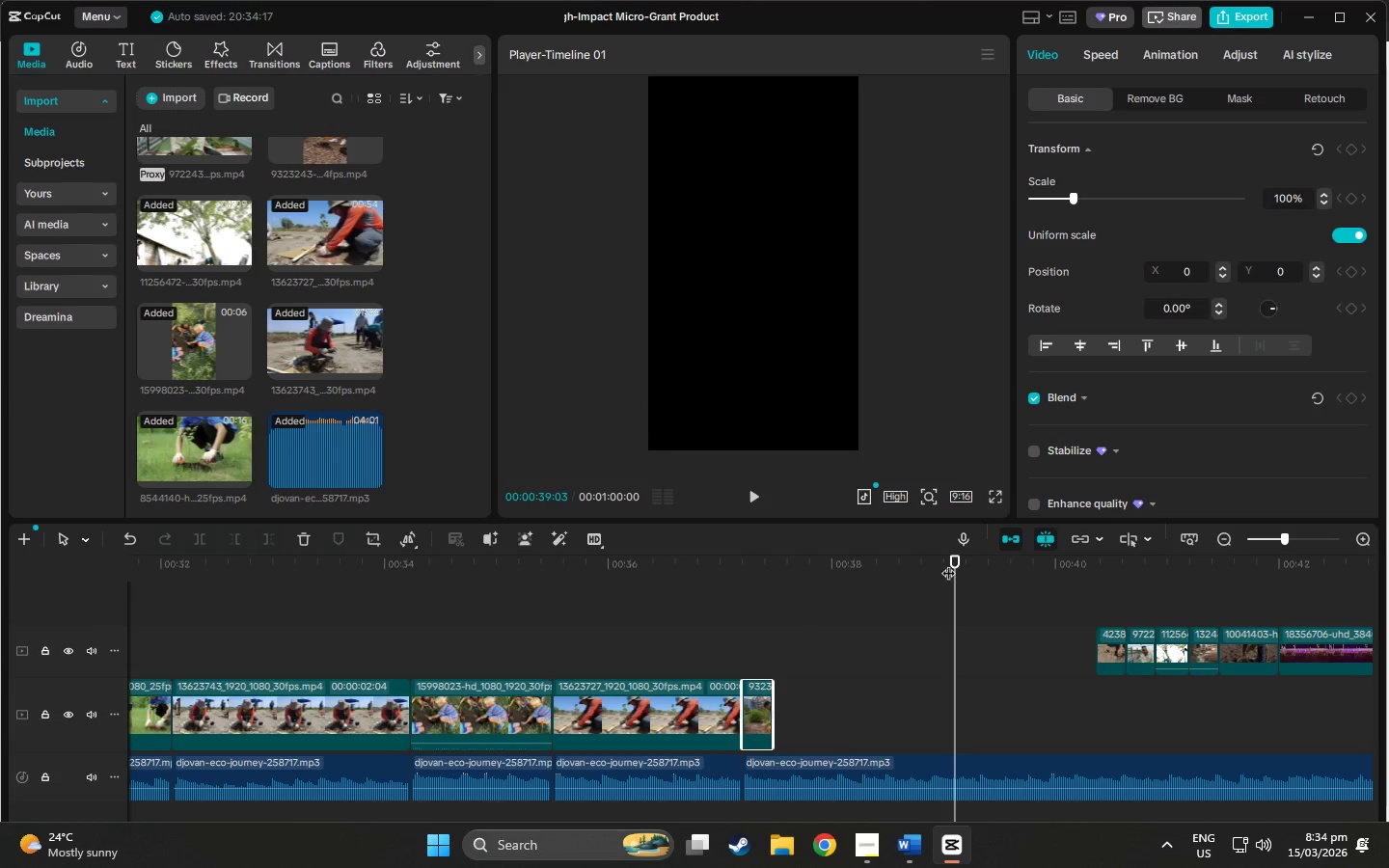 
left_click_drag(start_coordinate=[949, 563], to_coordinate=[931, 563])
 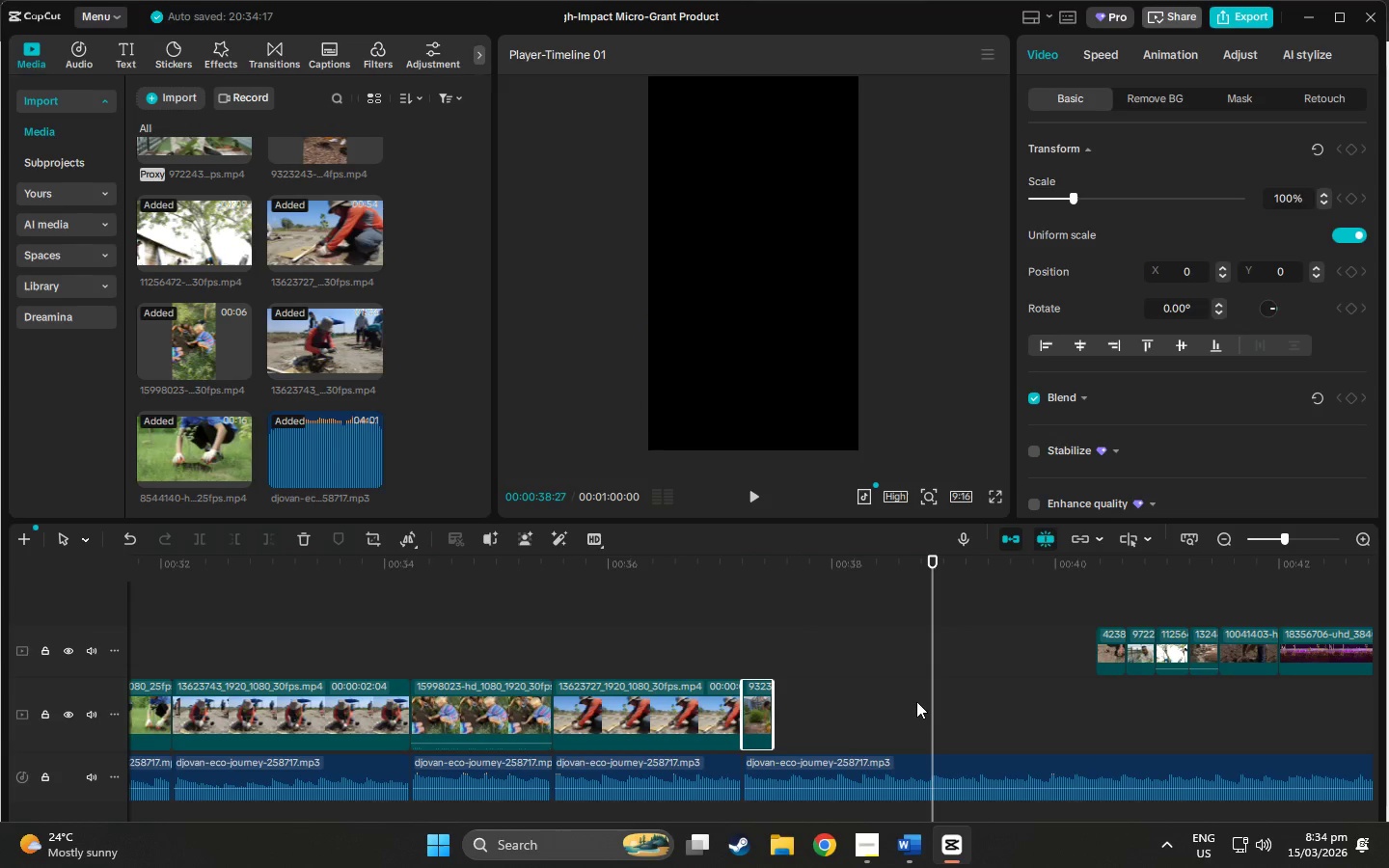 
left_click([901, 764])
 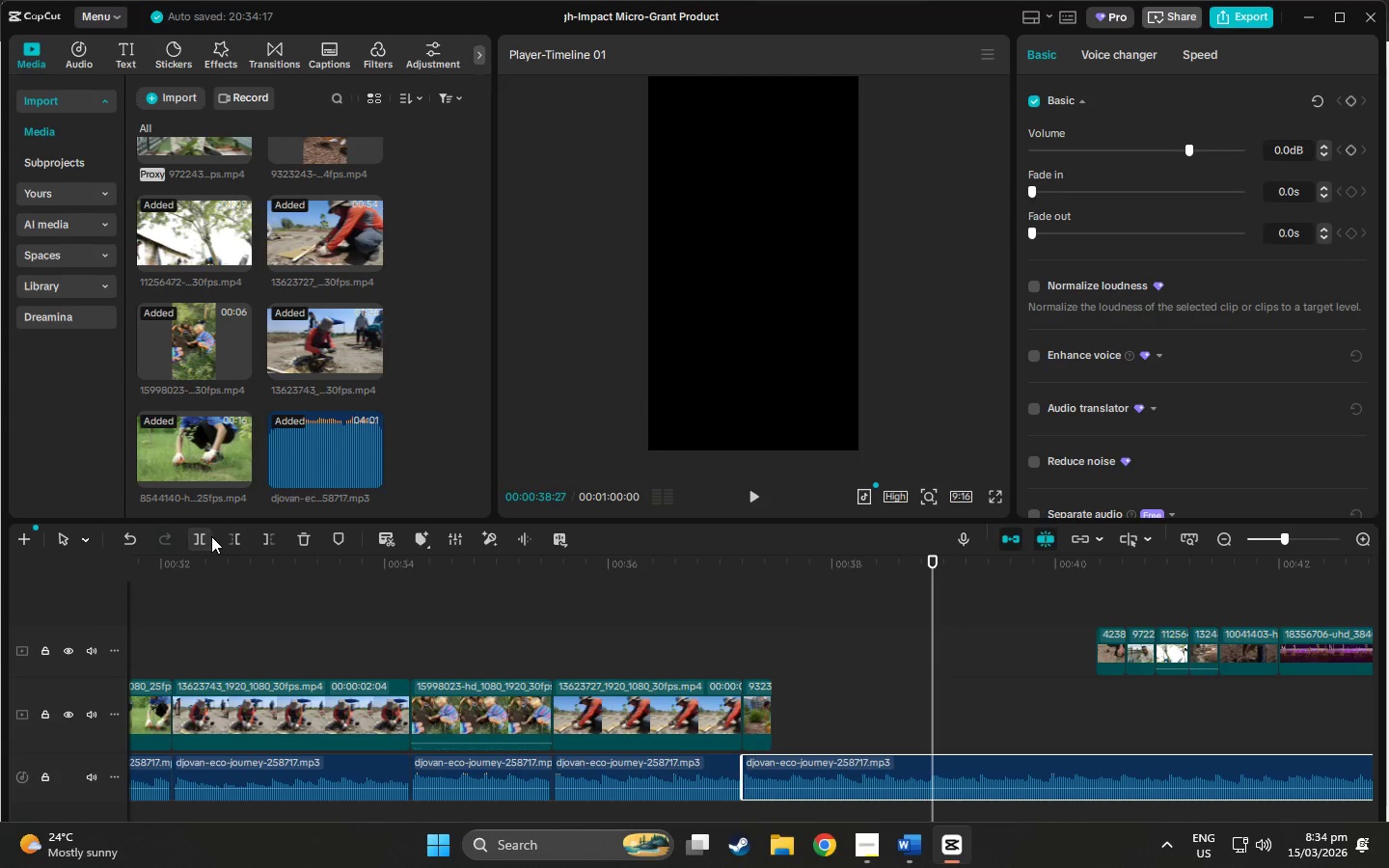 
left_click([204, 536])
 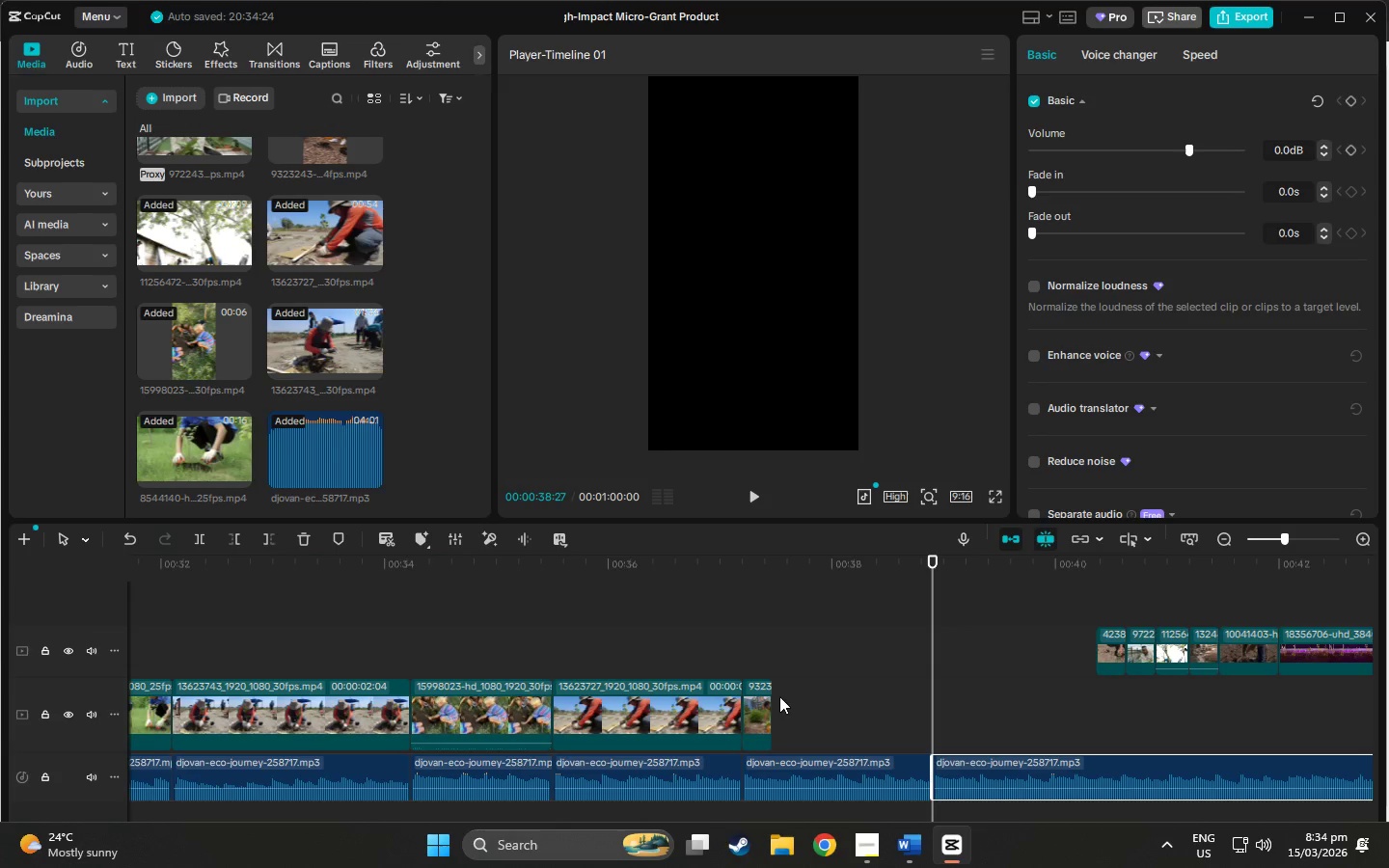 
left_click([768, 699])
 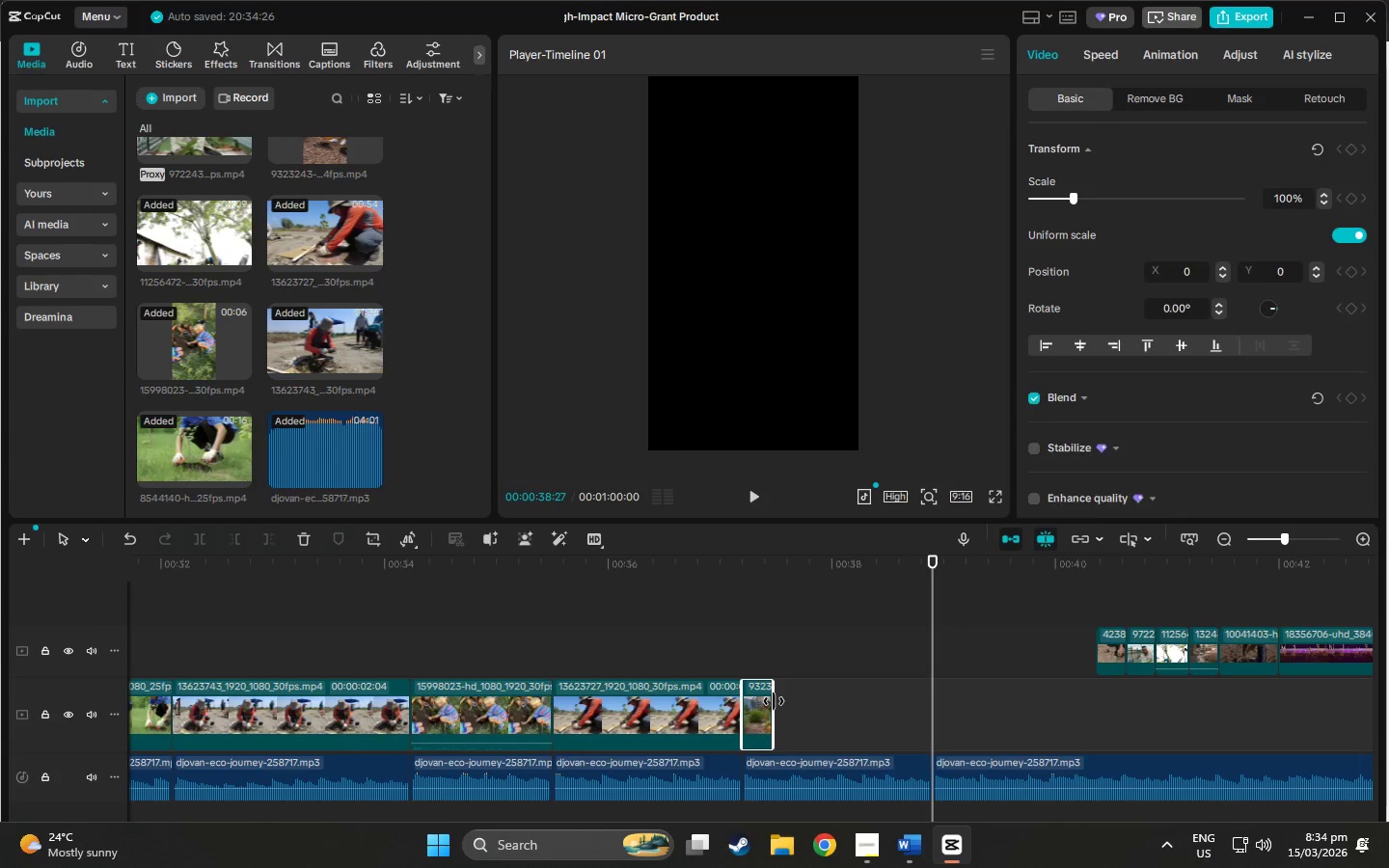 
left_click_drag(start_coordinate=[774, 701], to_coordinate=[928, 710])
 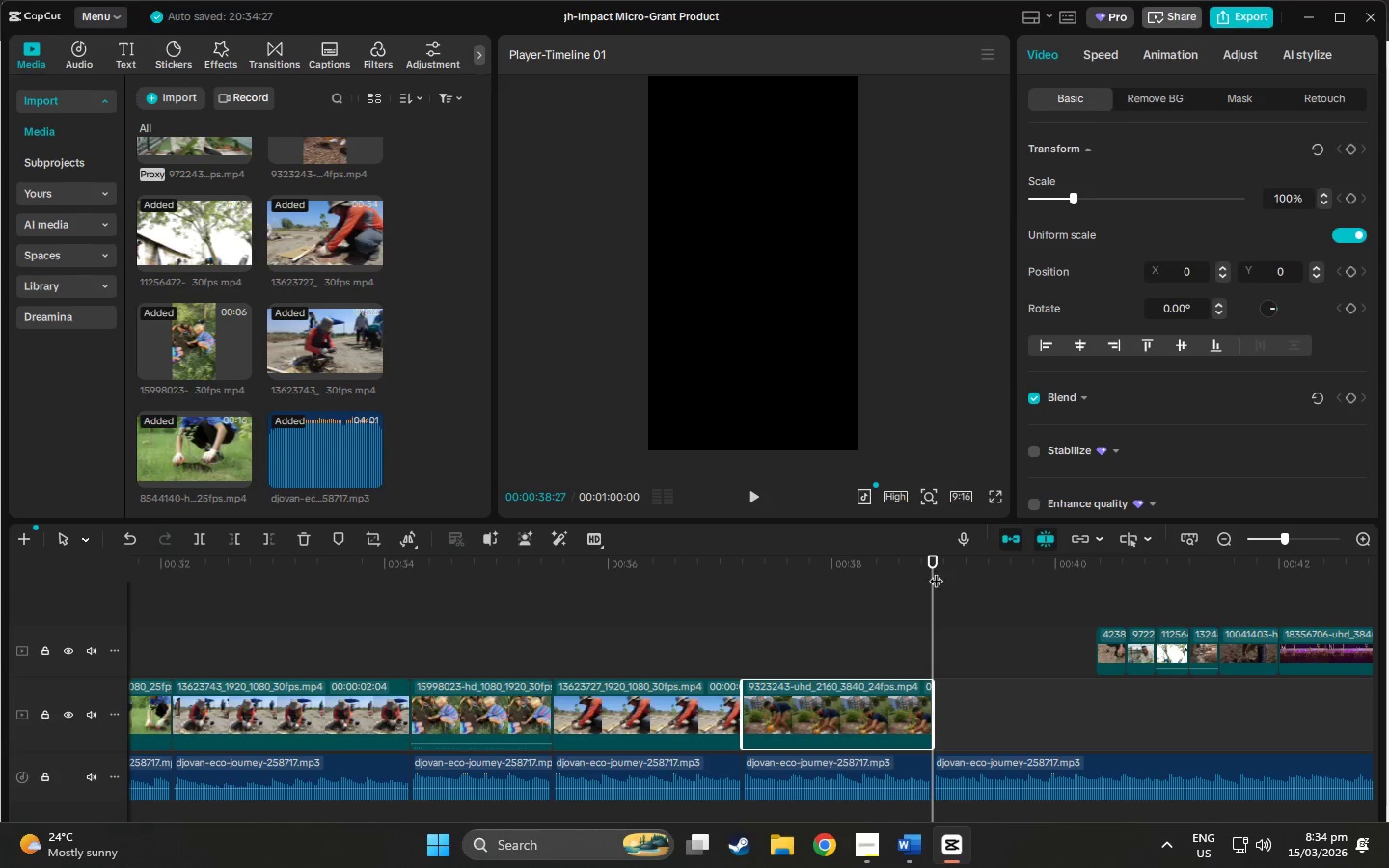 
left_click_drag(start_coordinate=[933, 560], to_coordinate=[25, 601])
 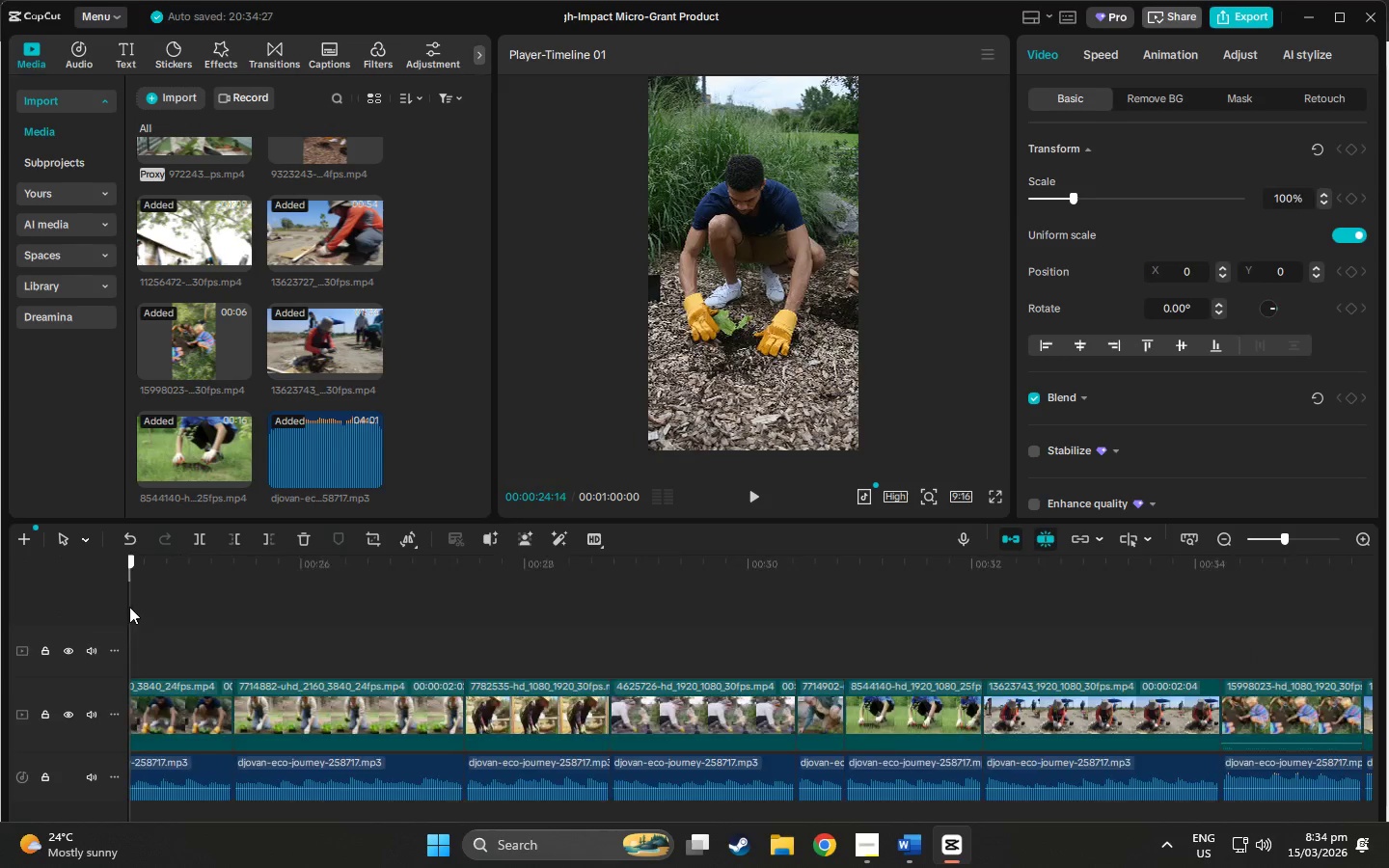 
key(Space)
 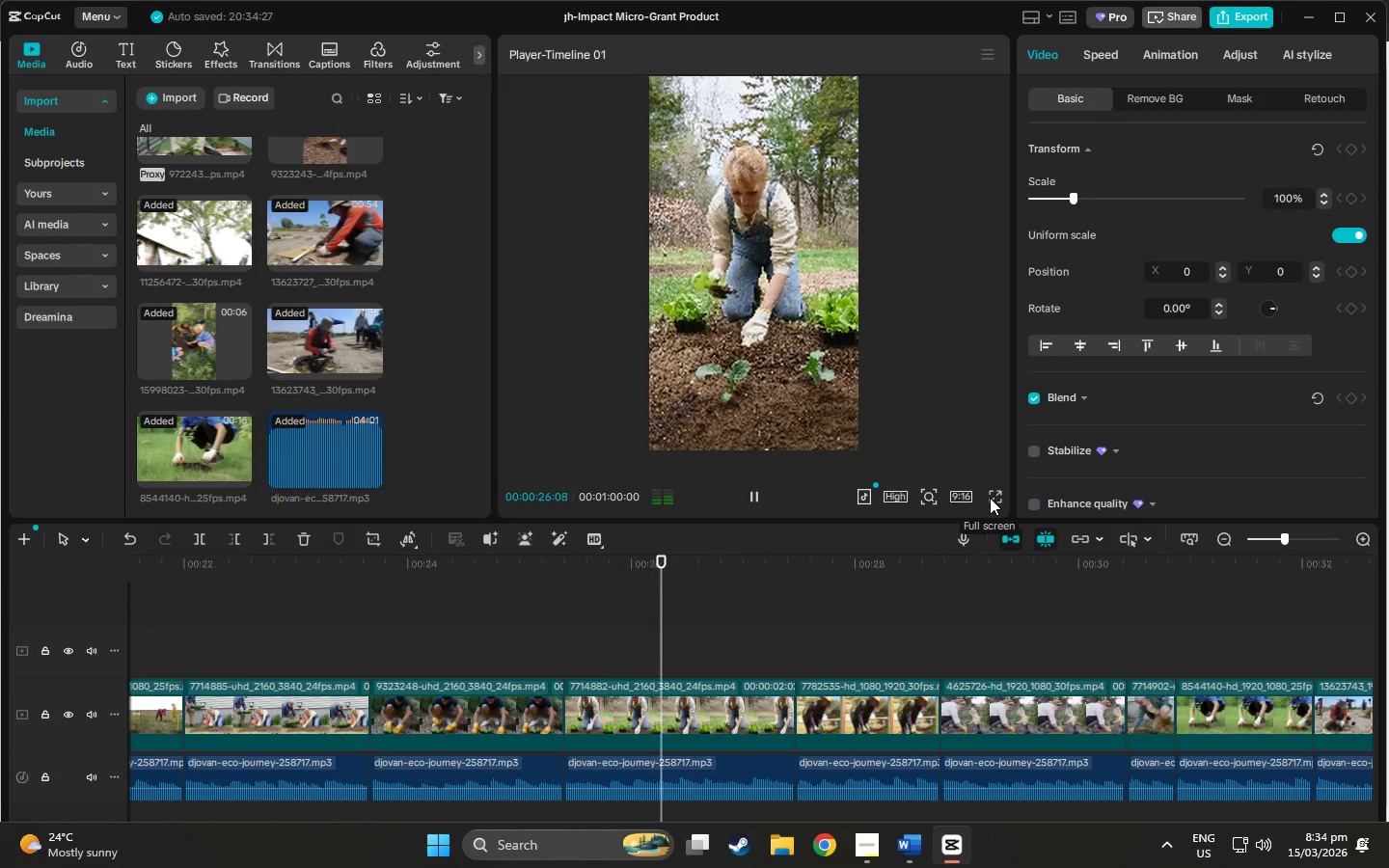 
wait(6.72)
 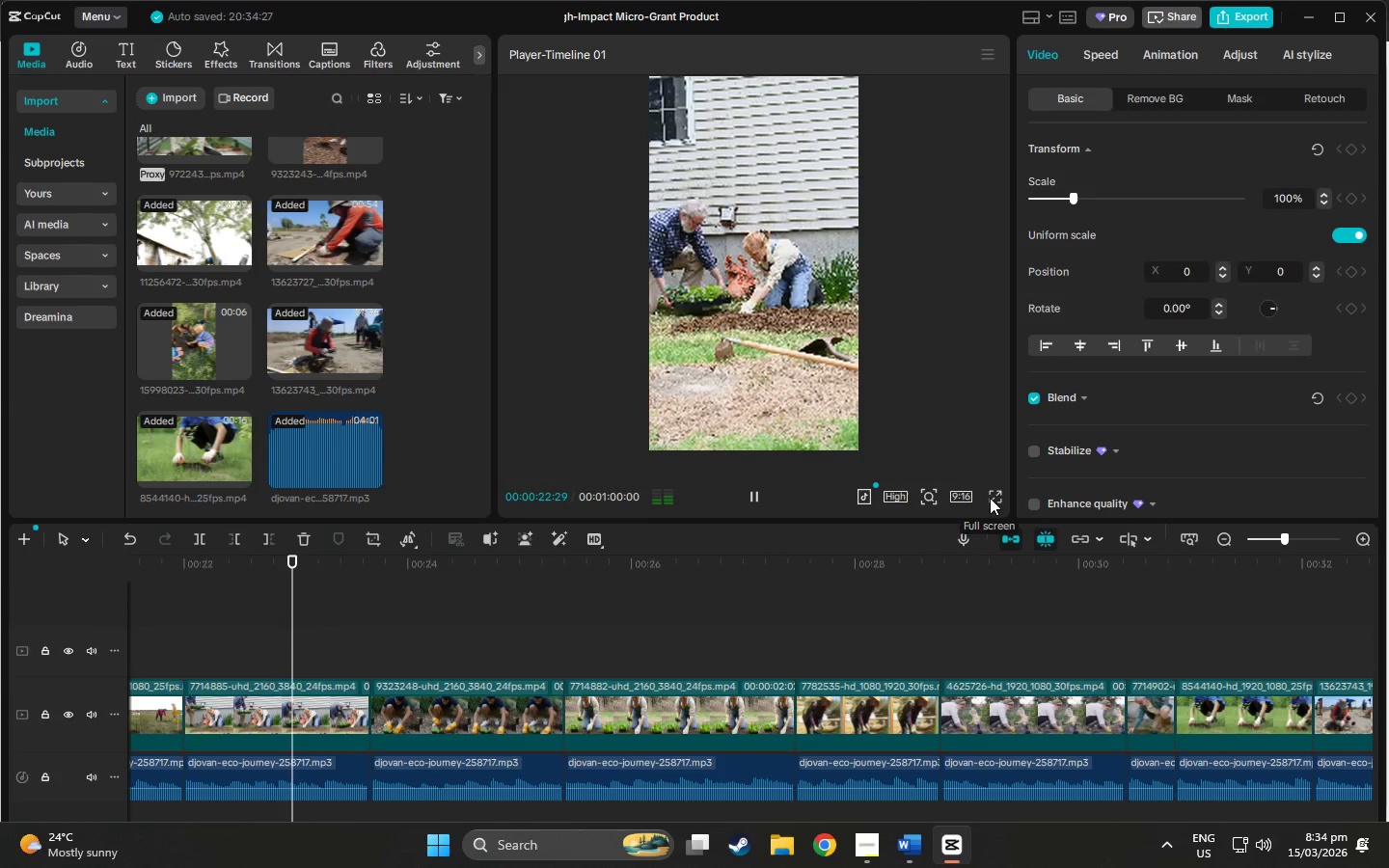 
key(Space)
 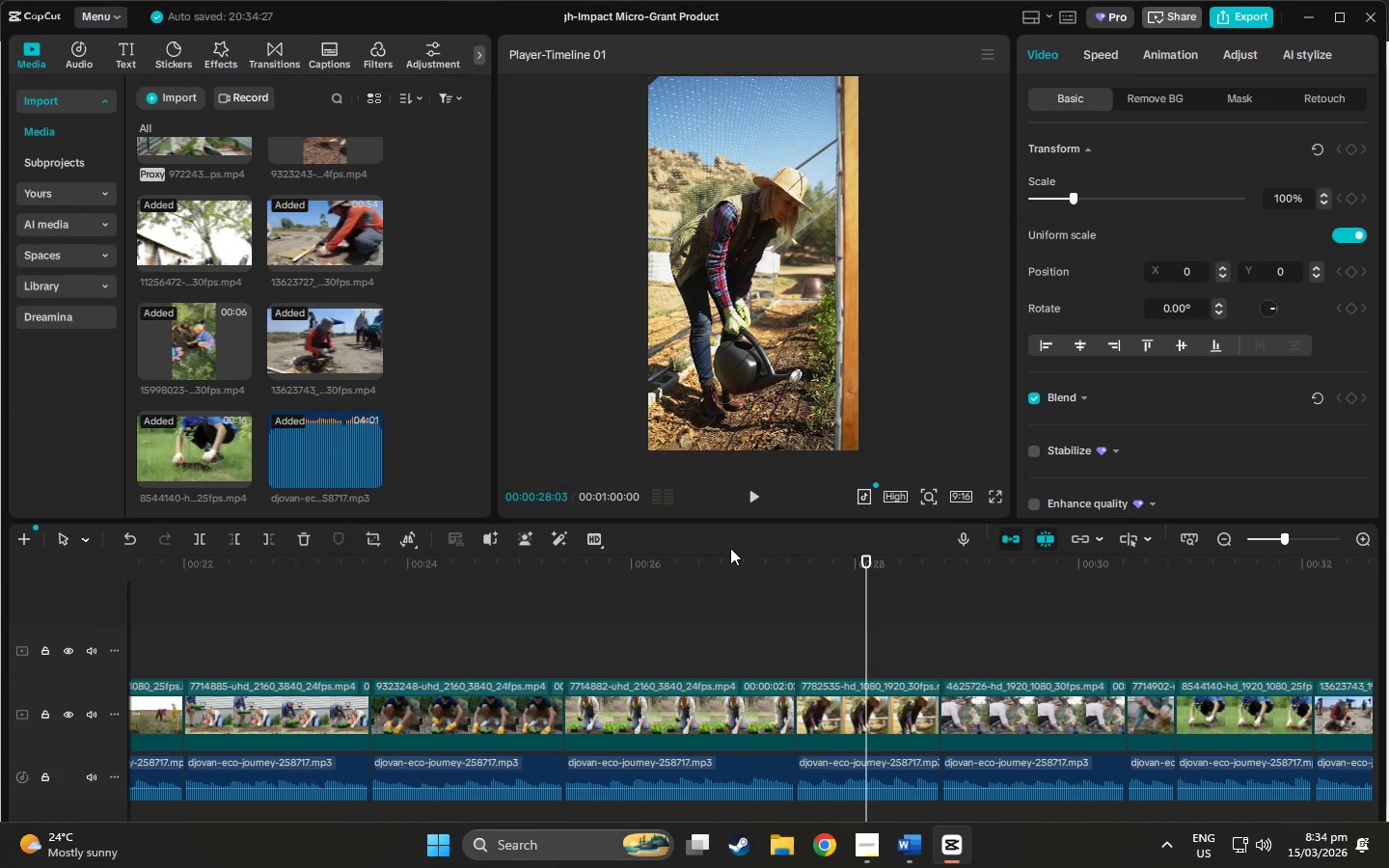 
double_click([723, 564])
 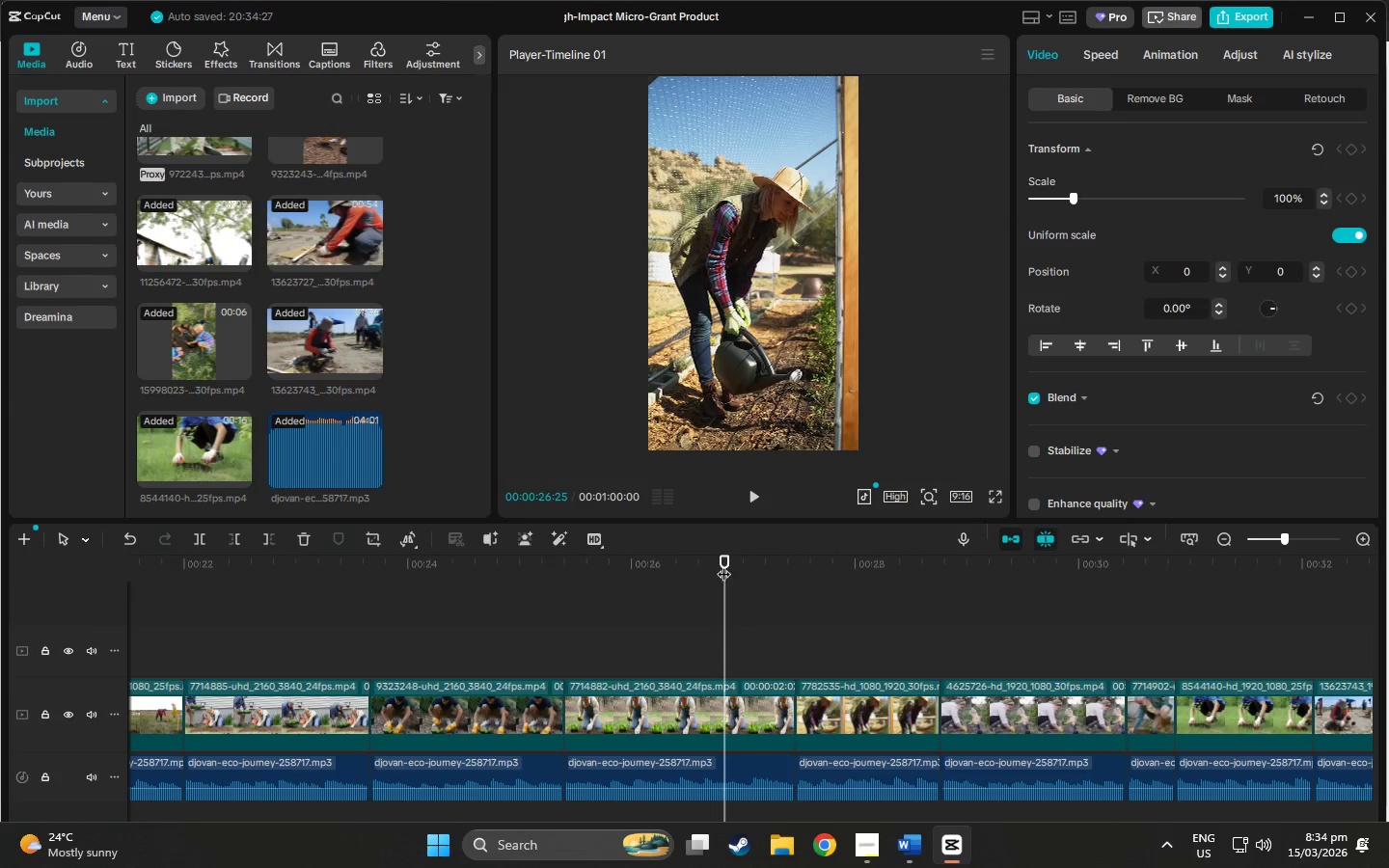 
key(Space)
 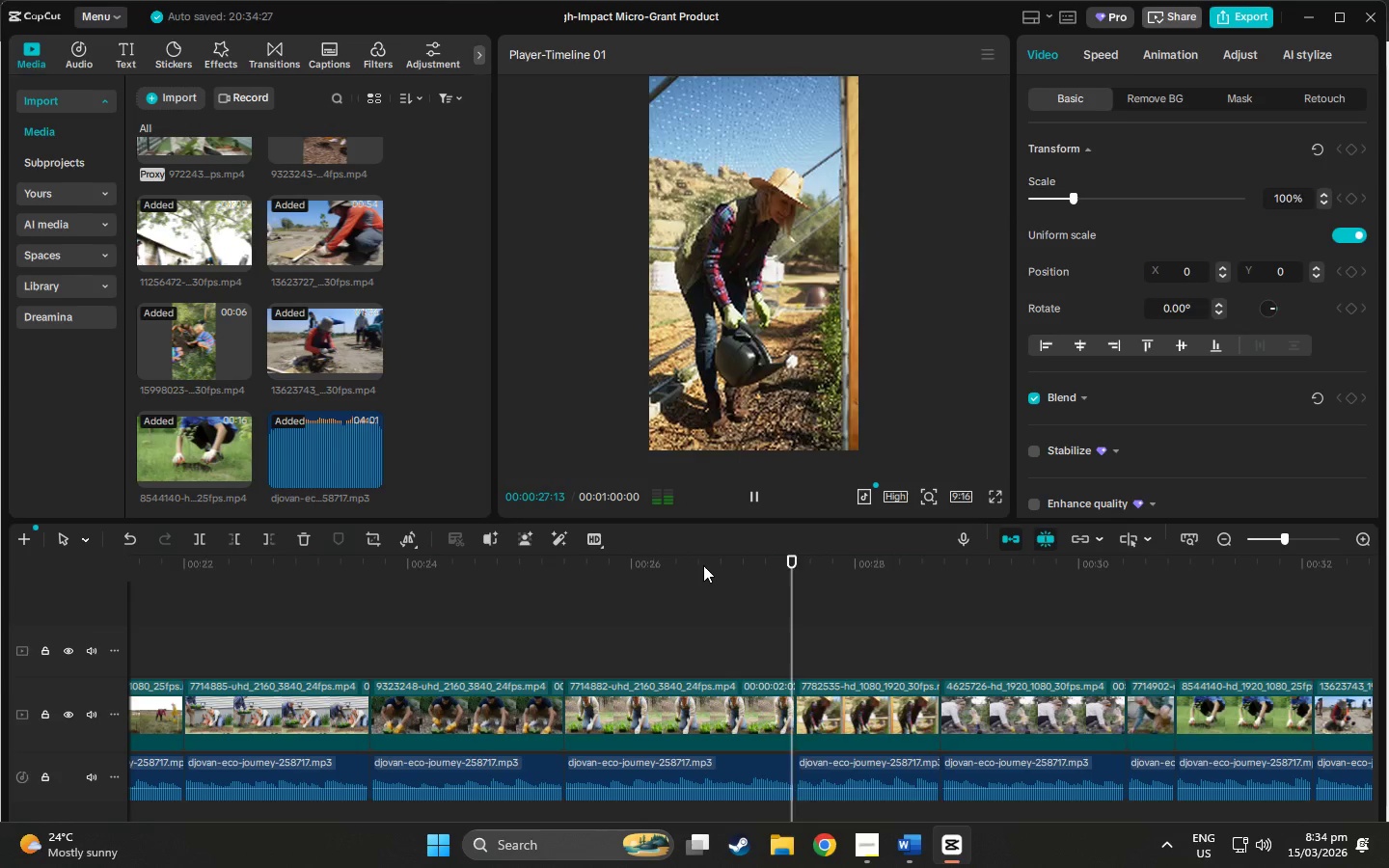 
key(Space)
 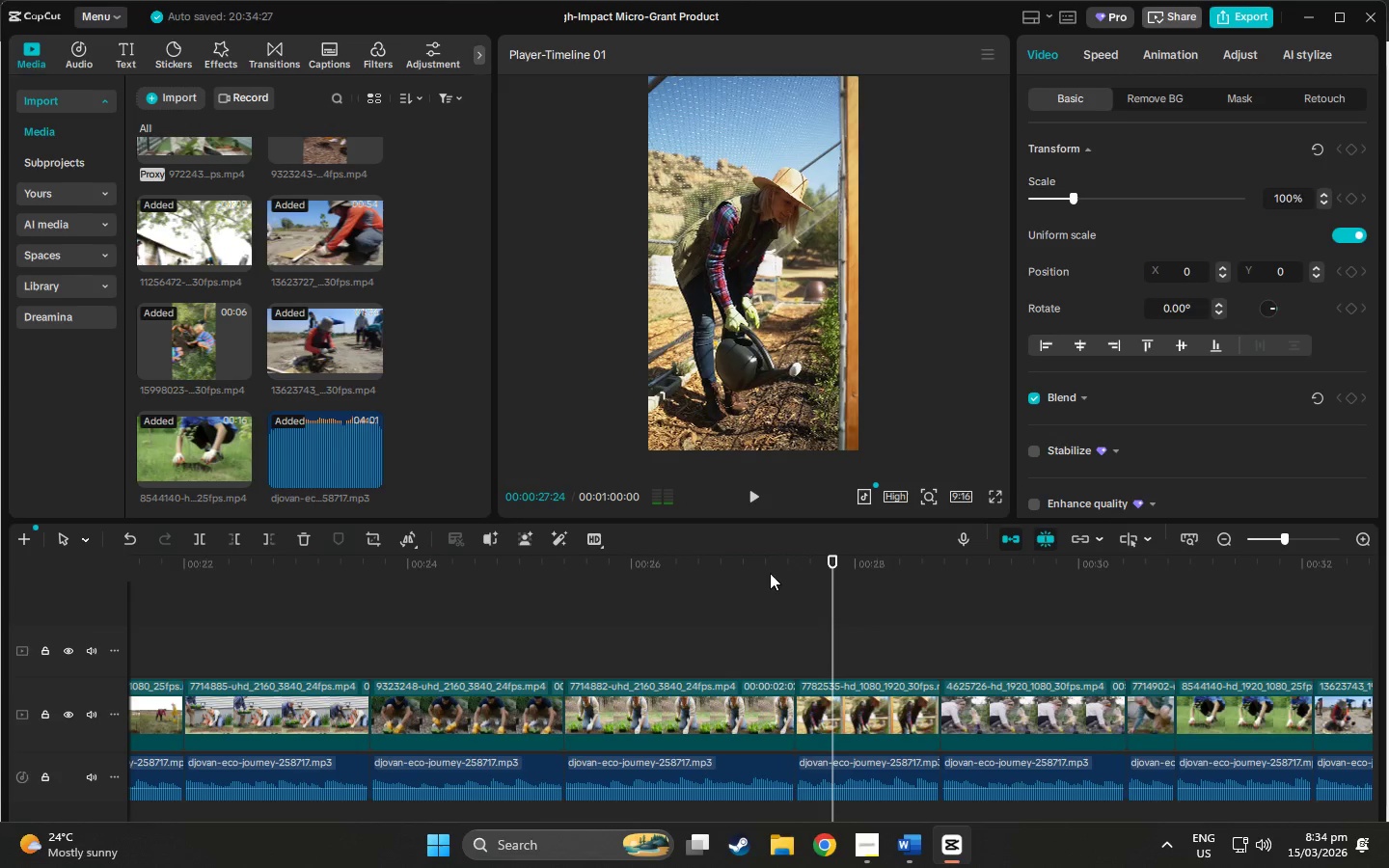 
left_click([724, 569])
 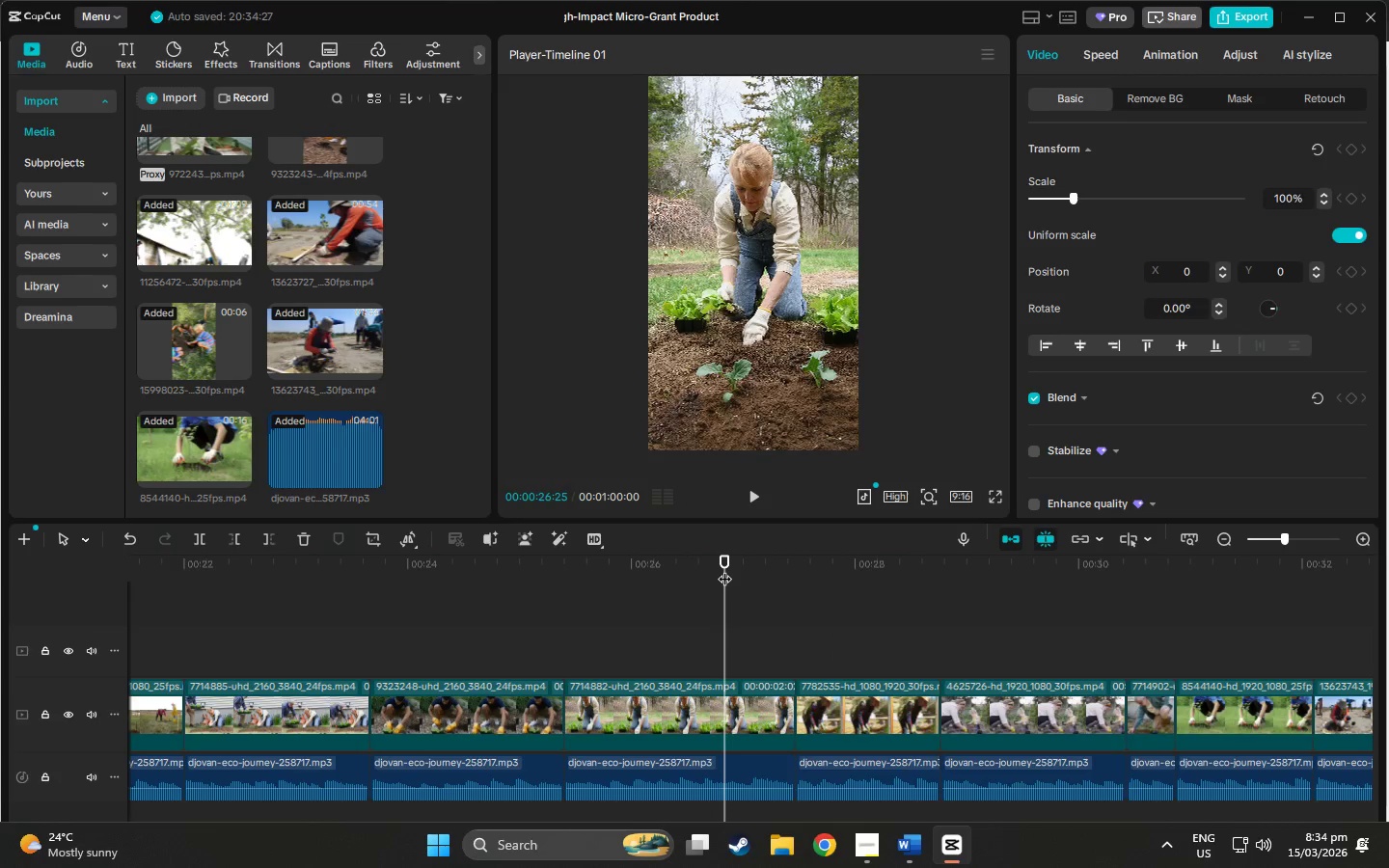 
key(Space)
 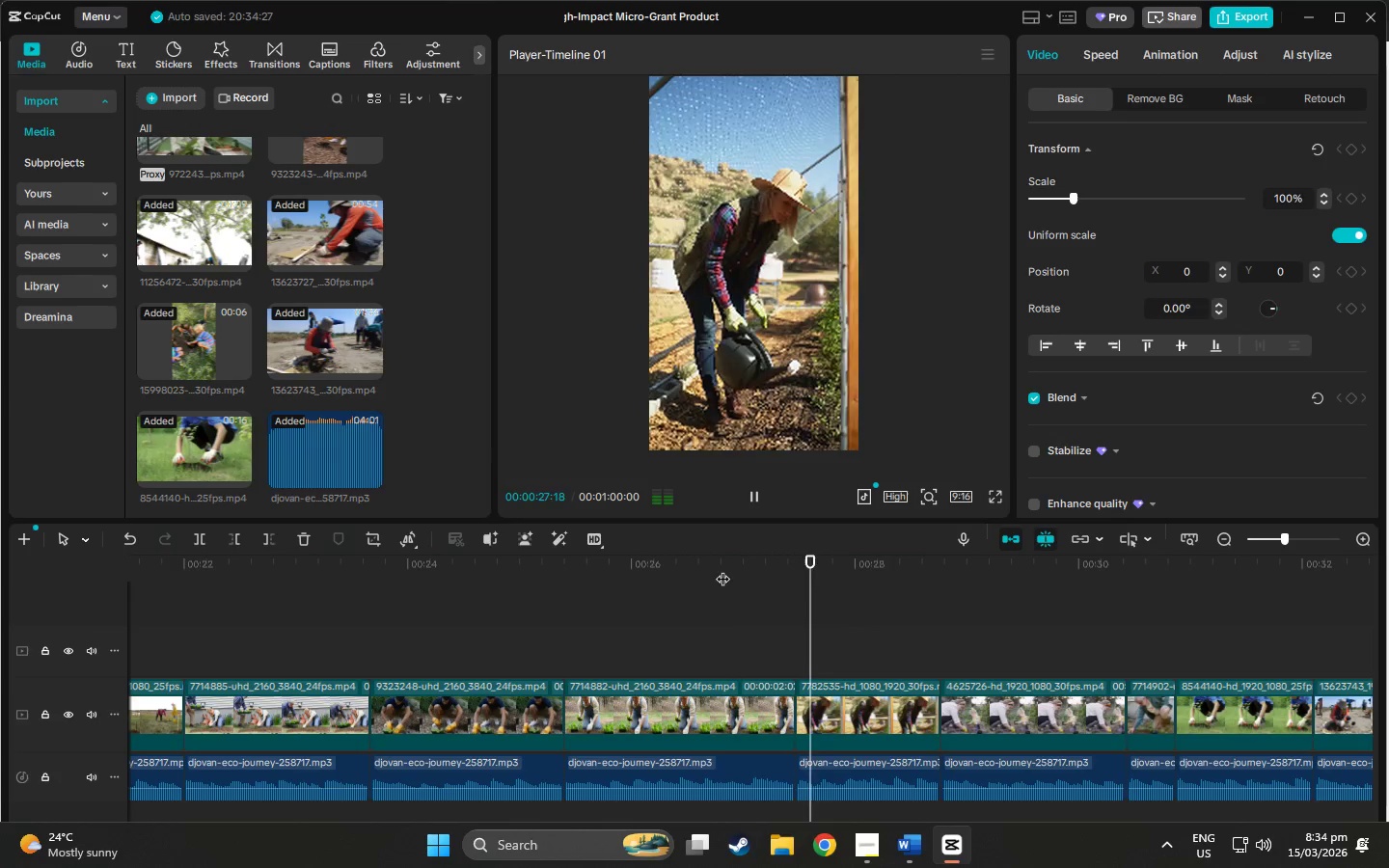 
left_click([657, 569])
 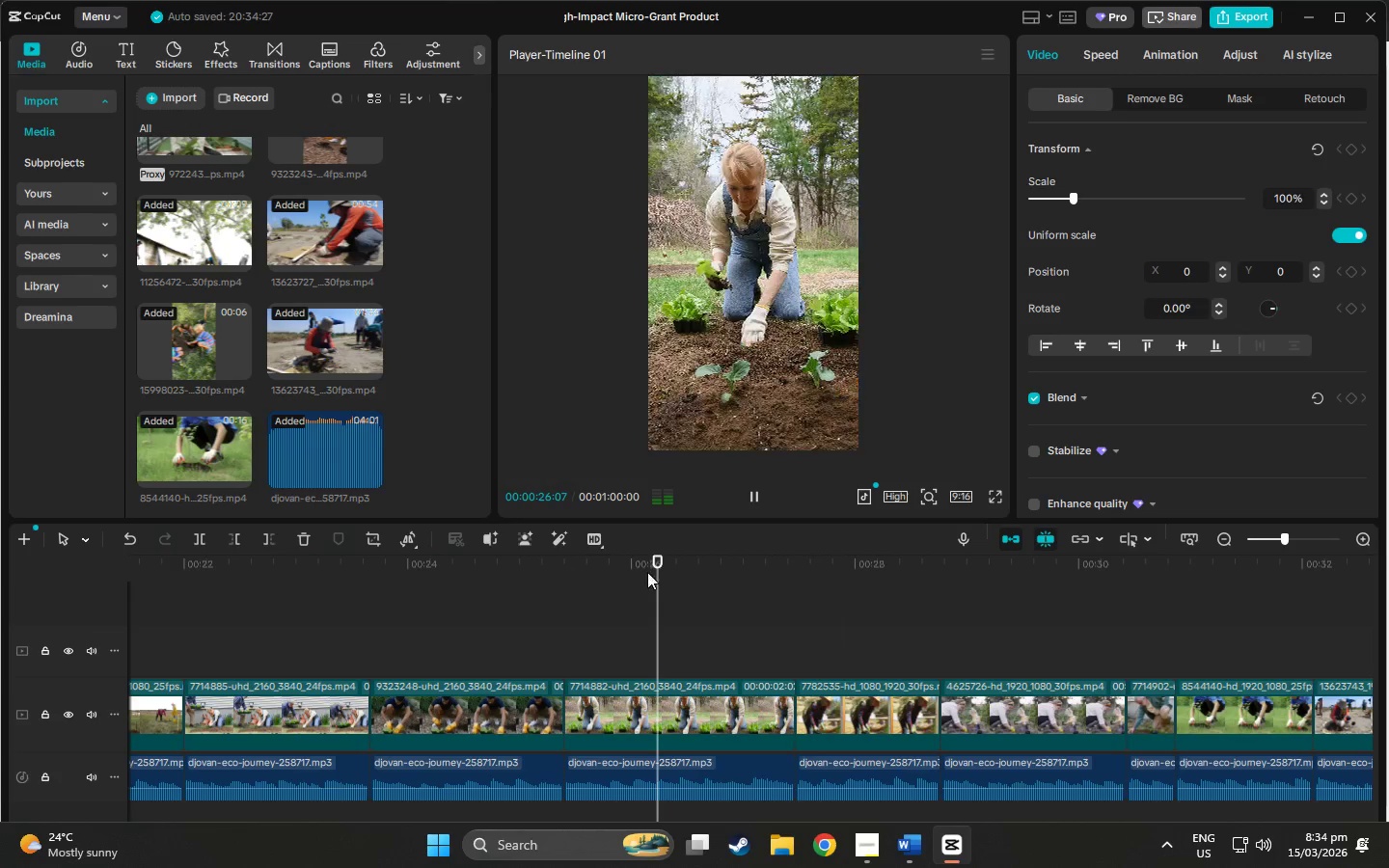 
key(Space)
 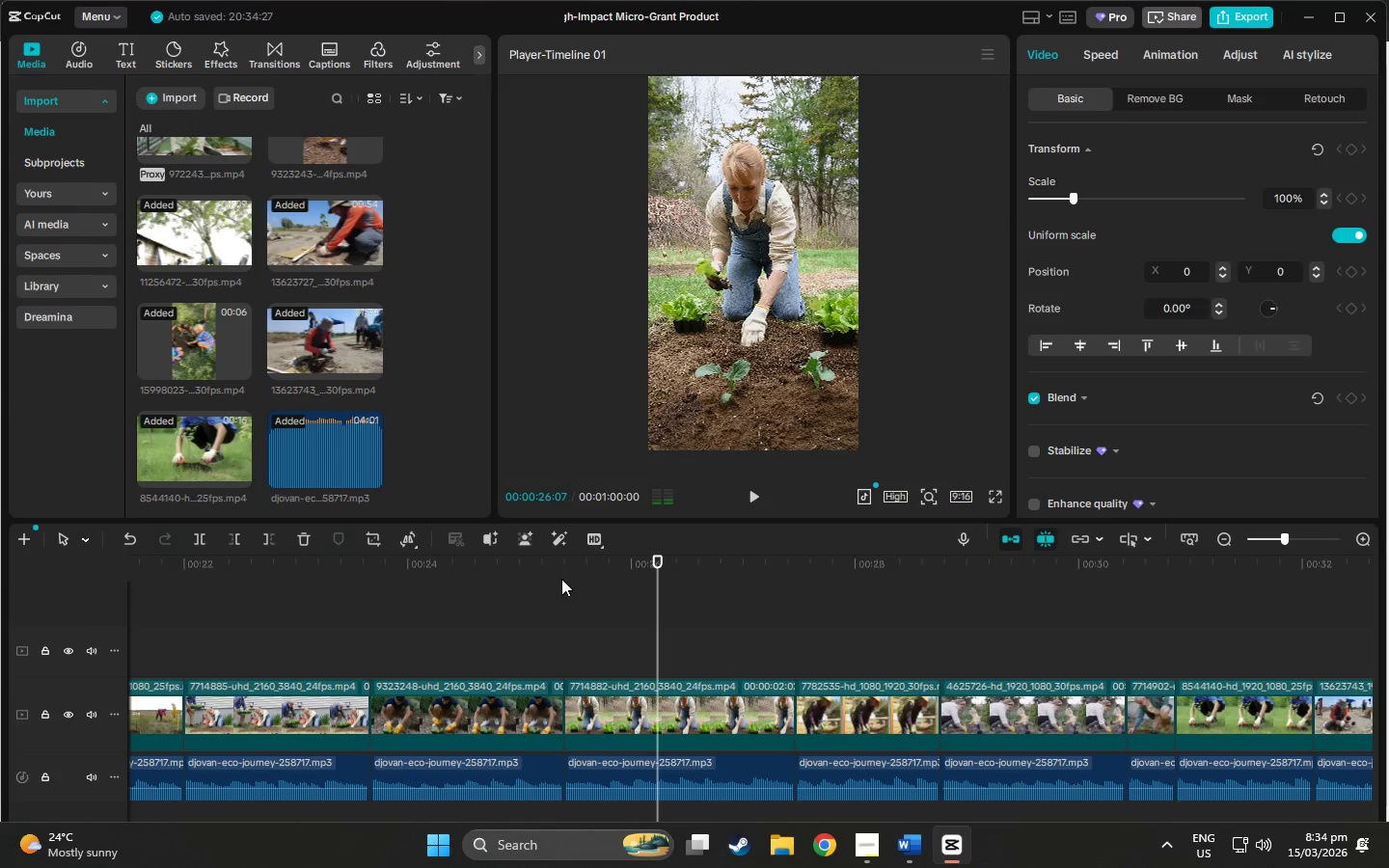 
key(Space)
 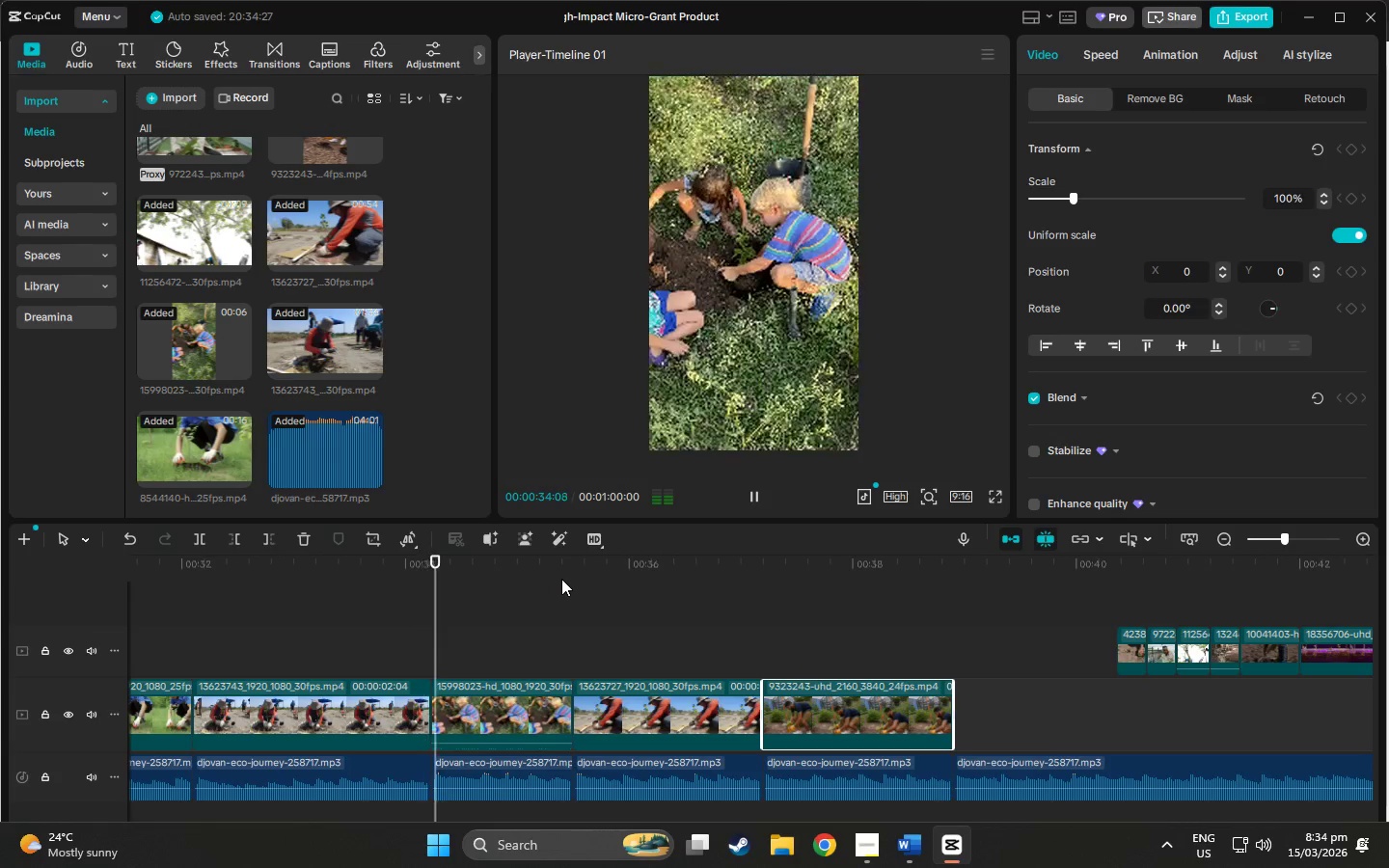 
wait(13.16)
 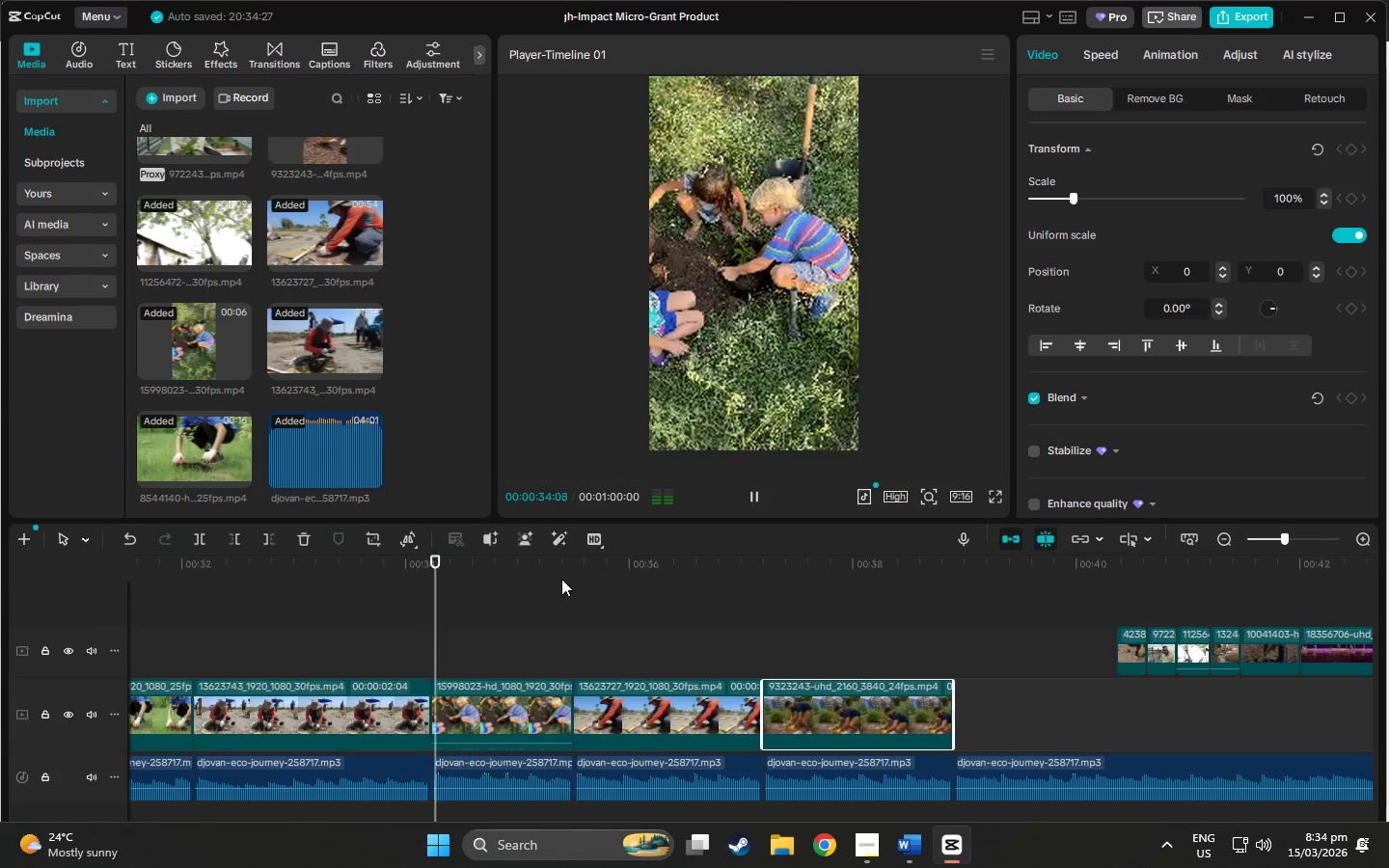 
key(Space)
 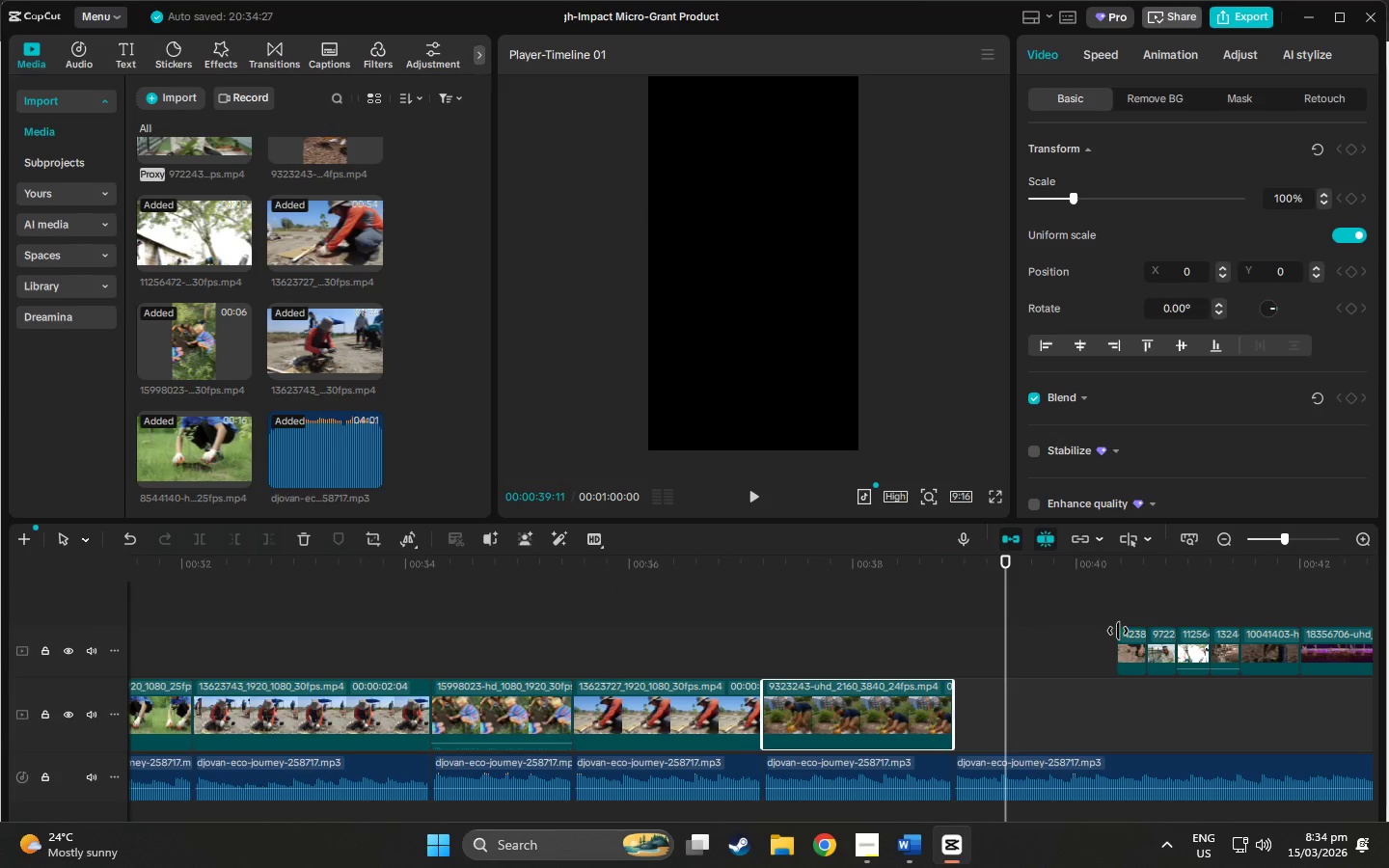 
key(Space)
 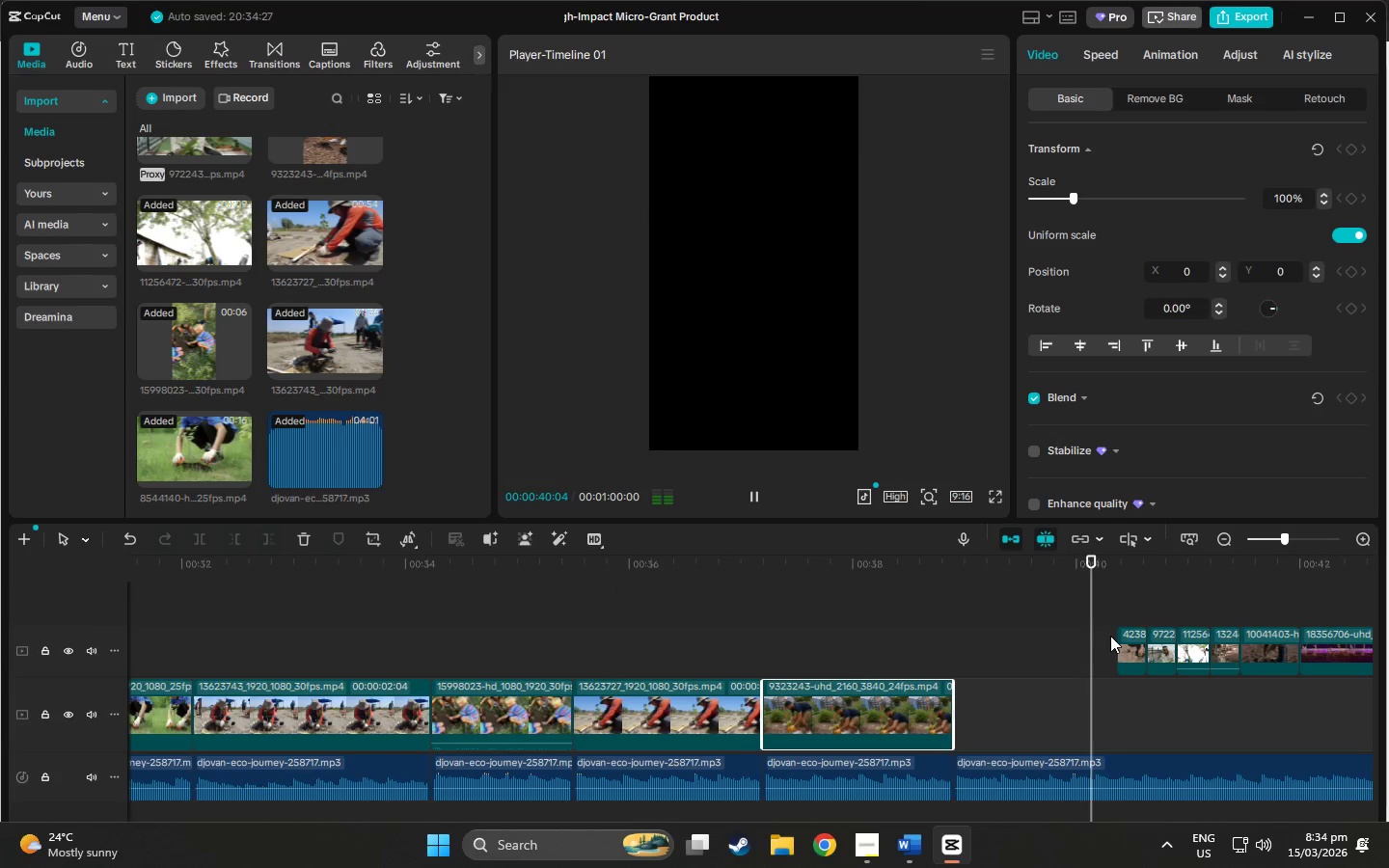 
key(Space)
 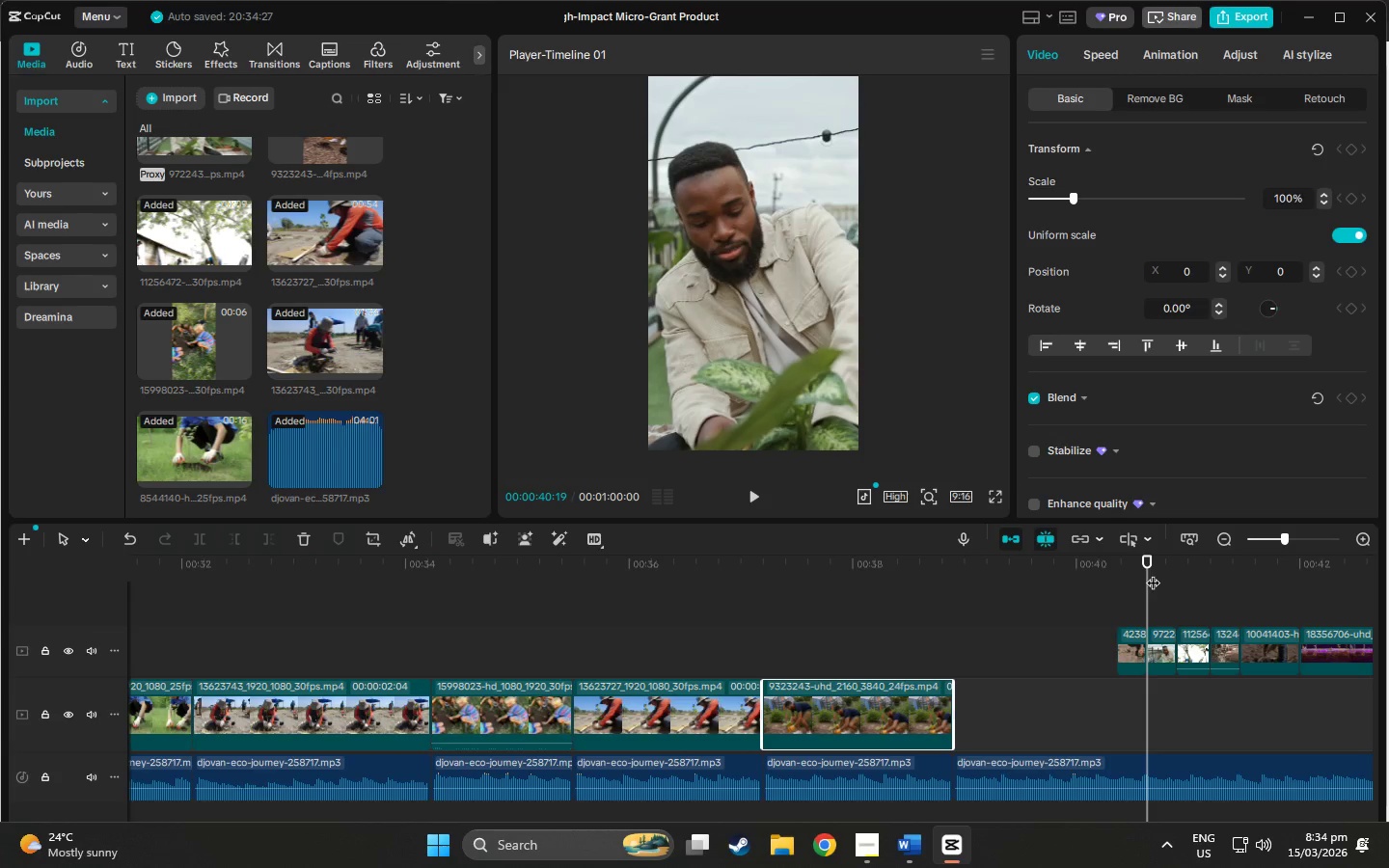 
left_click_drag(start_coordinate=[1146, 562], to_coordinate=[1139, 559])
 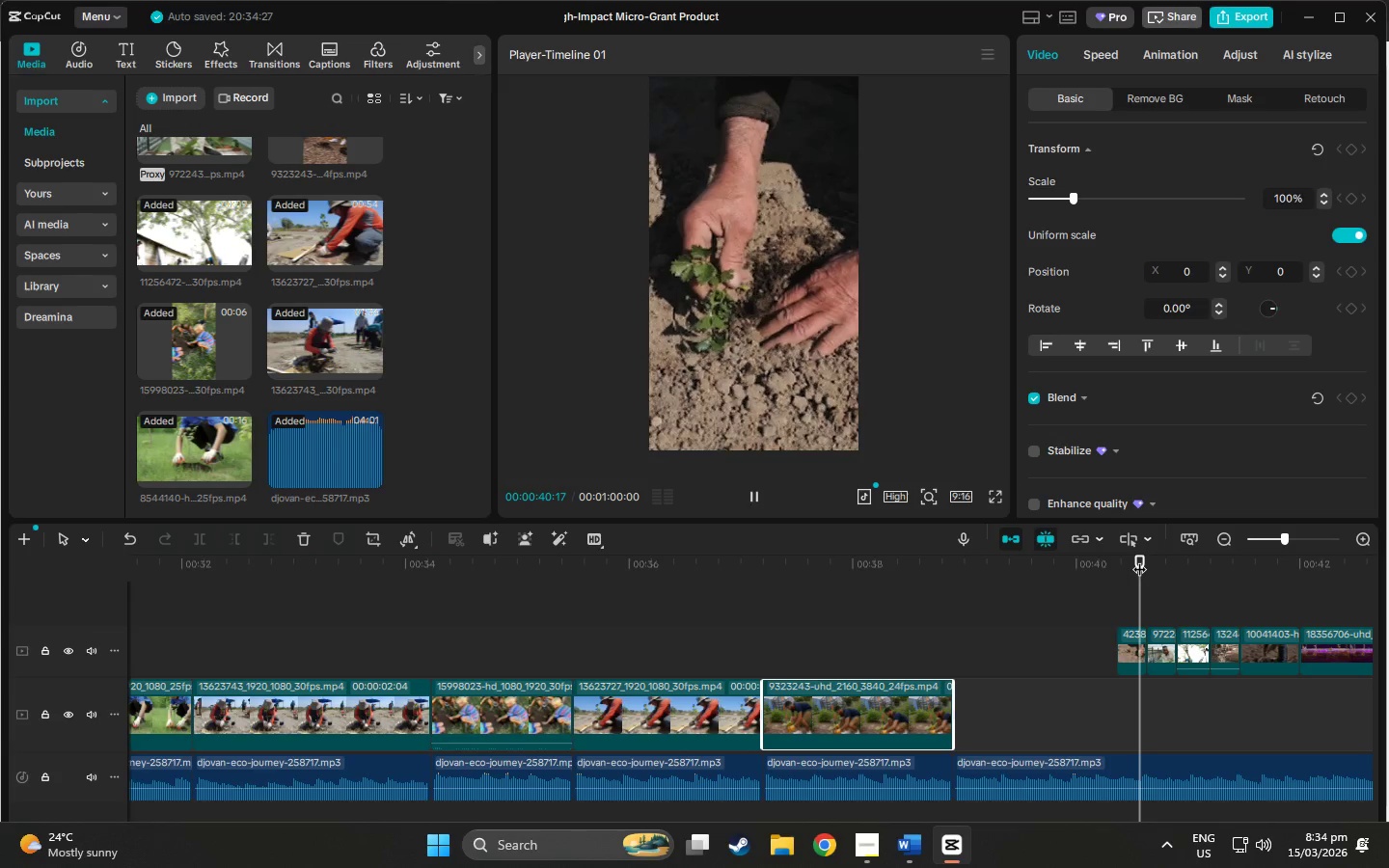 
key(Space)
 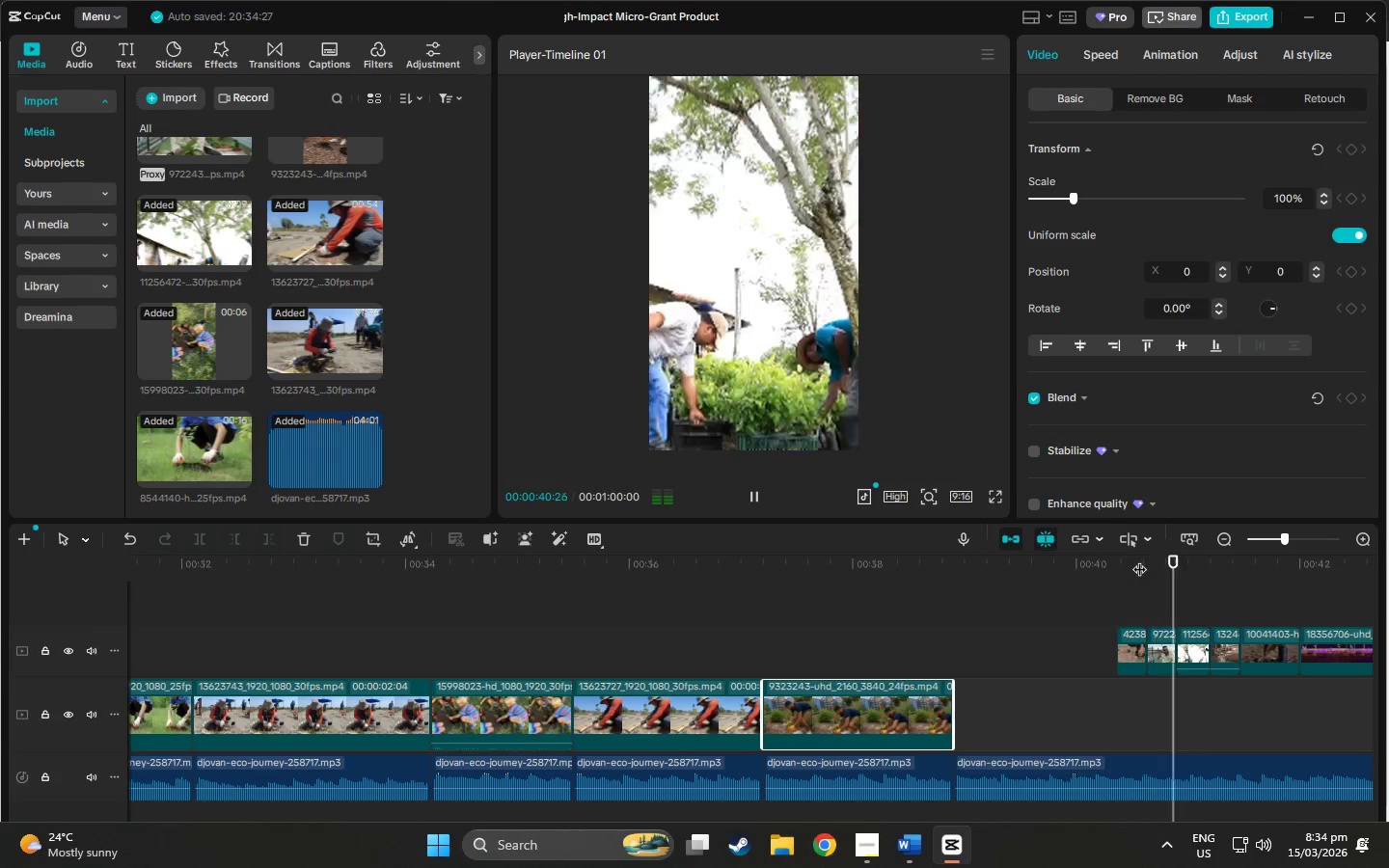 
key(Space)
 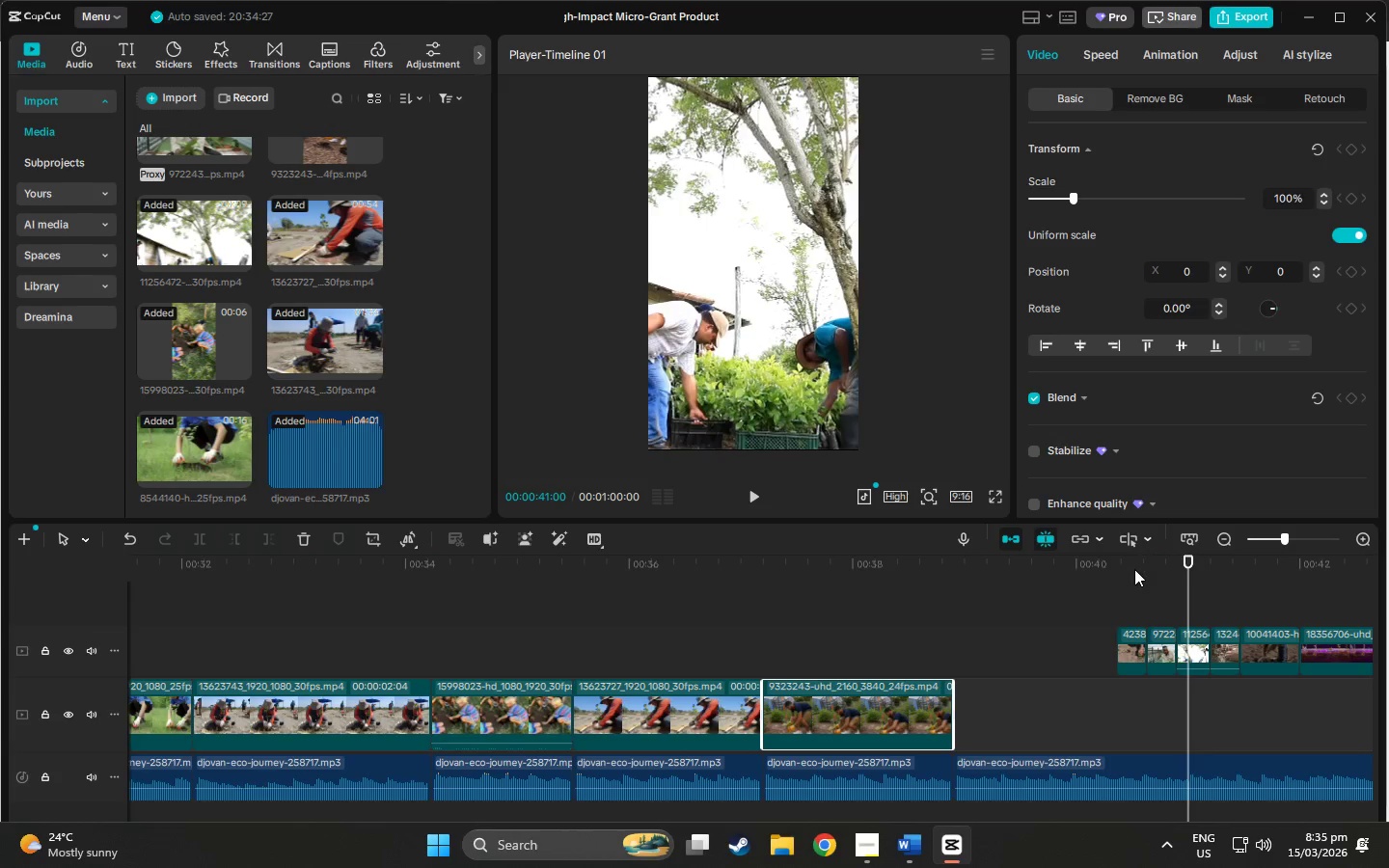 
left_click([1134, 570])
 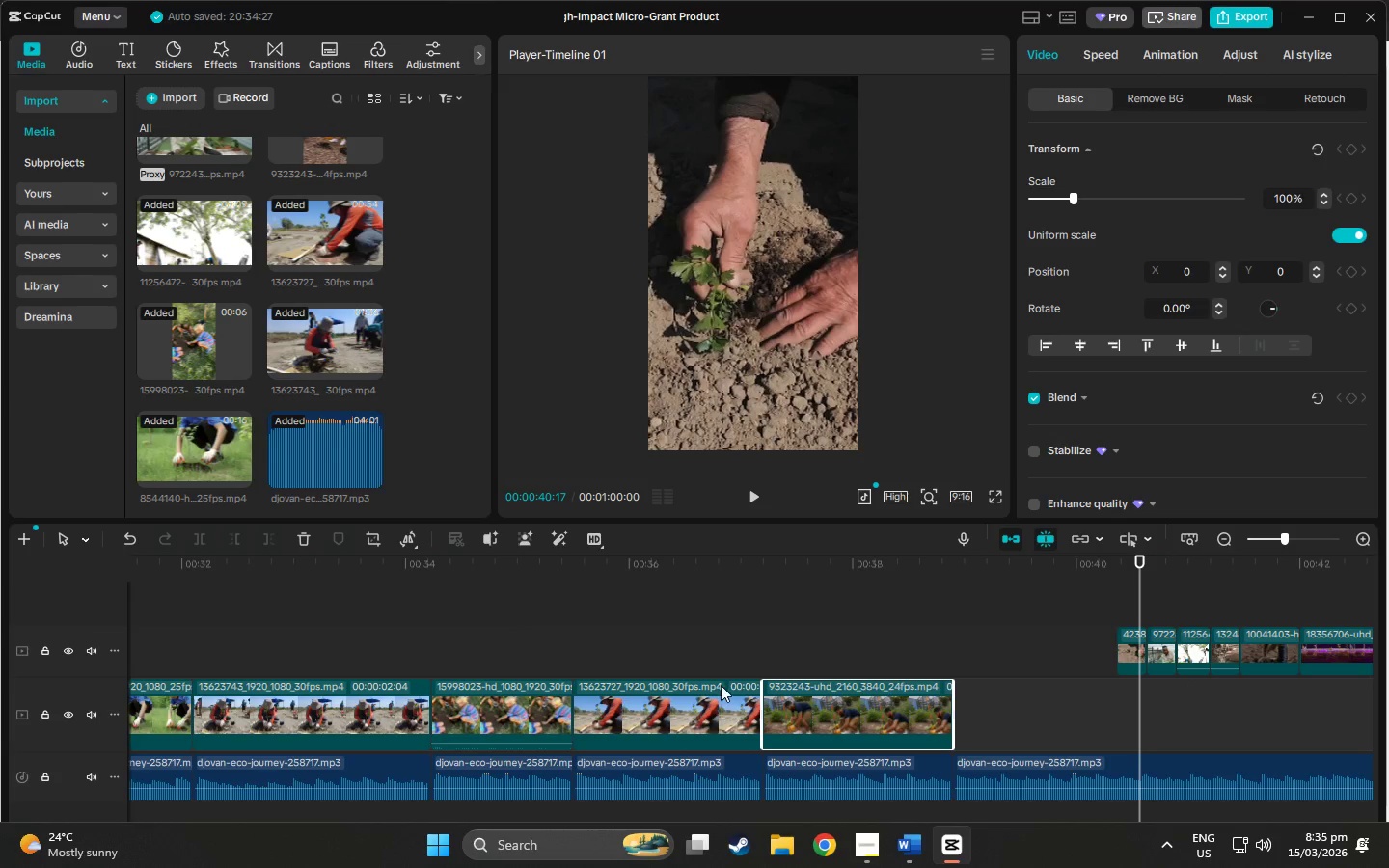 
left_click([1044, 767])
 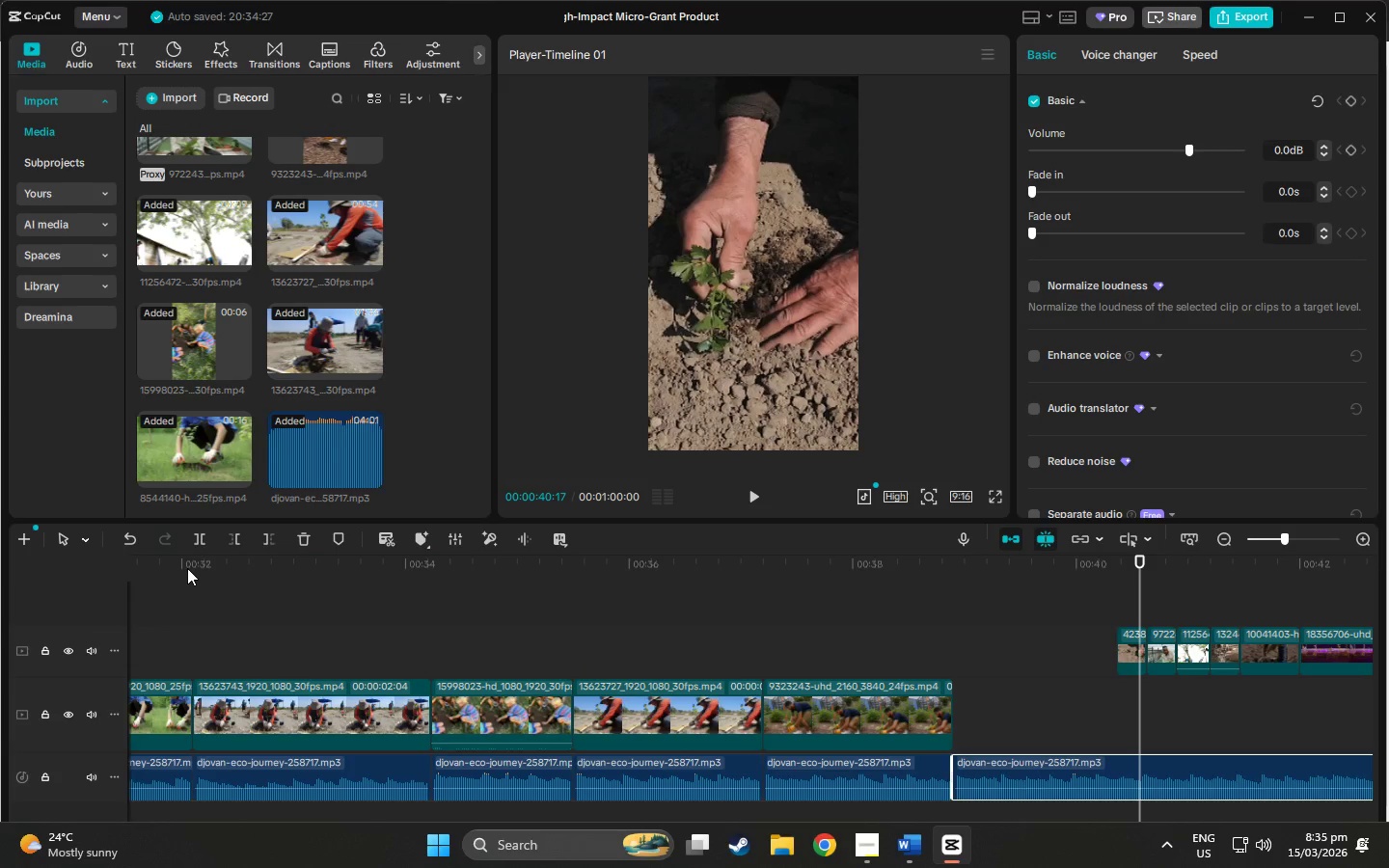 
left_click([202, 533])
 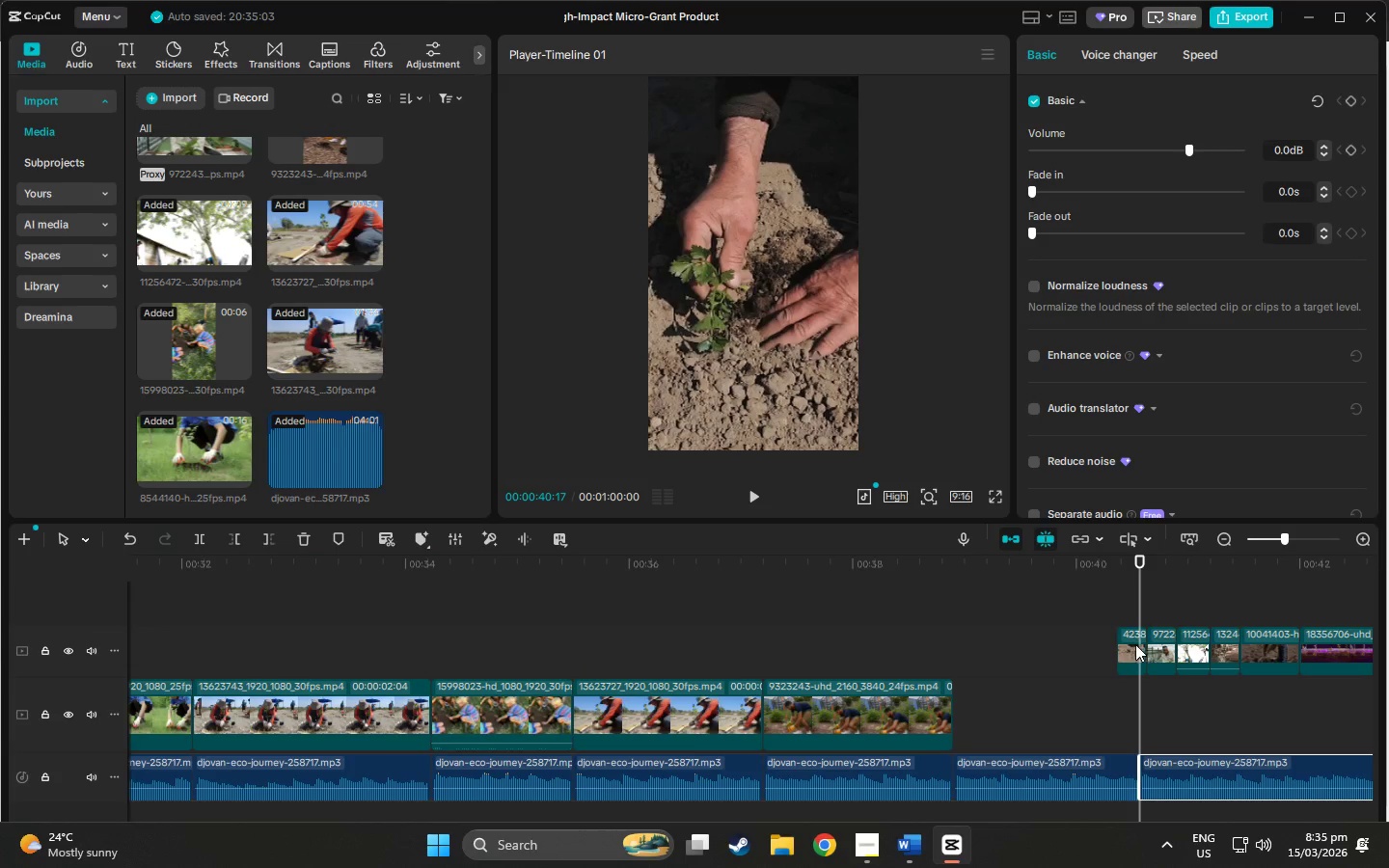 
left_click_drag(start_coordinate=[1130, 641], to_coordinate=[970, 713])
 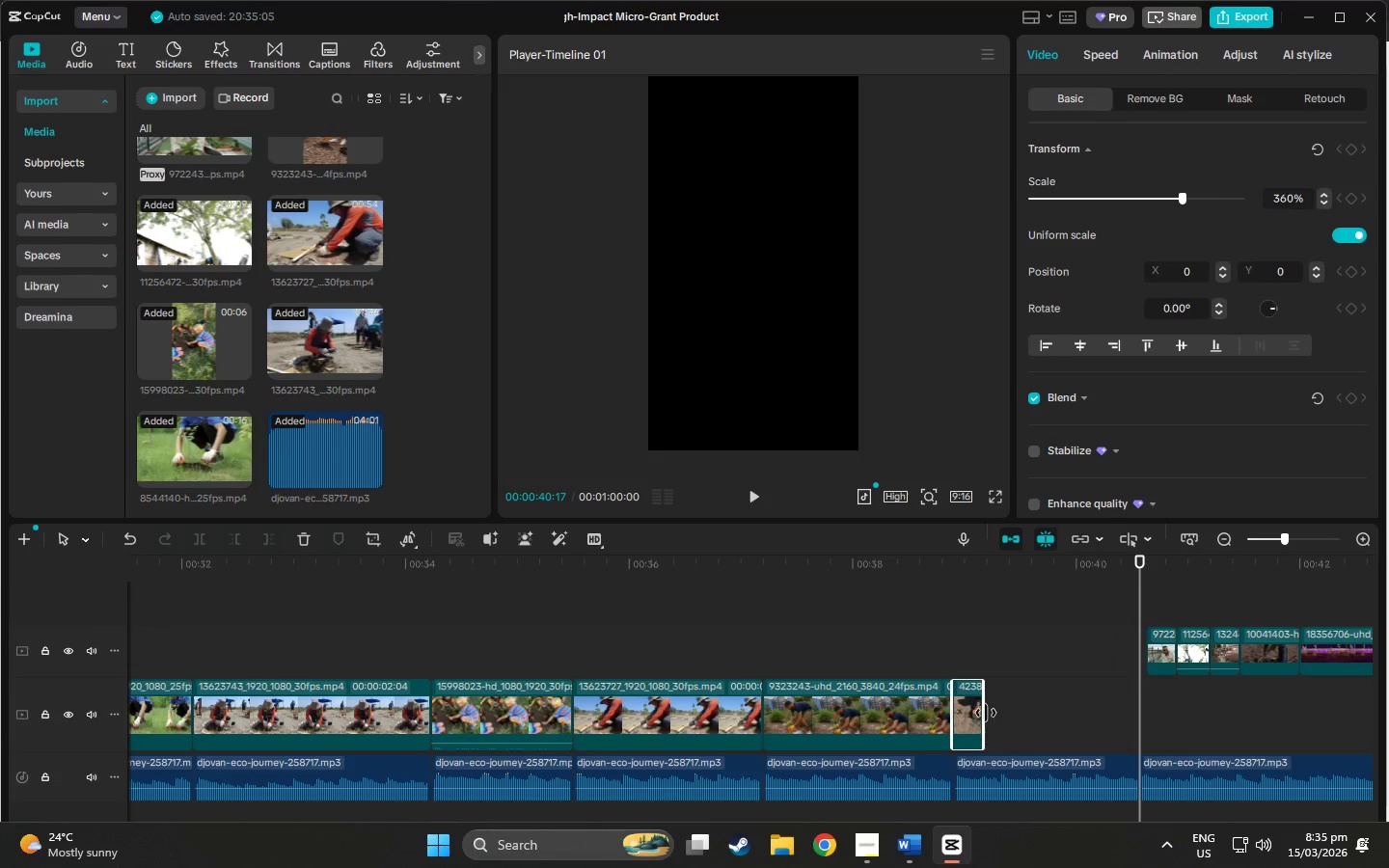 
left_click_drag(start_coordinate=[986, 713], to_coordinate=[1135, 712])
 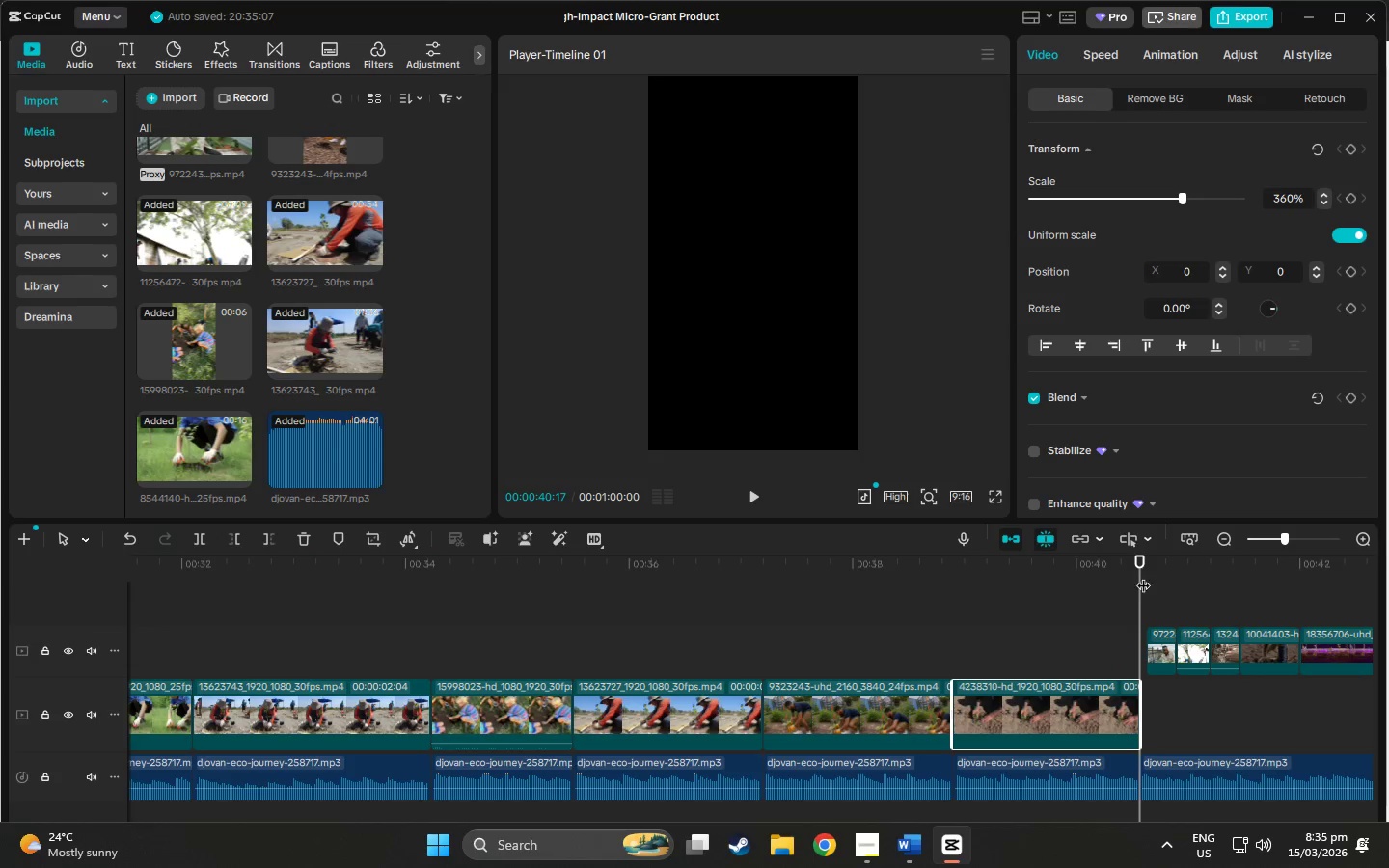 
left_click_drag(start_coordinate=[1136, 573], to_coordinate=[936, 599])
 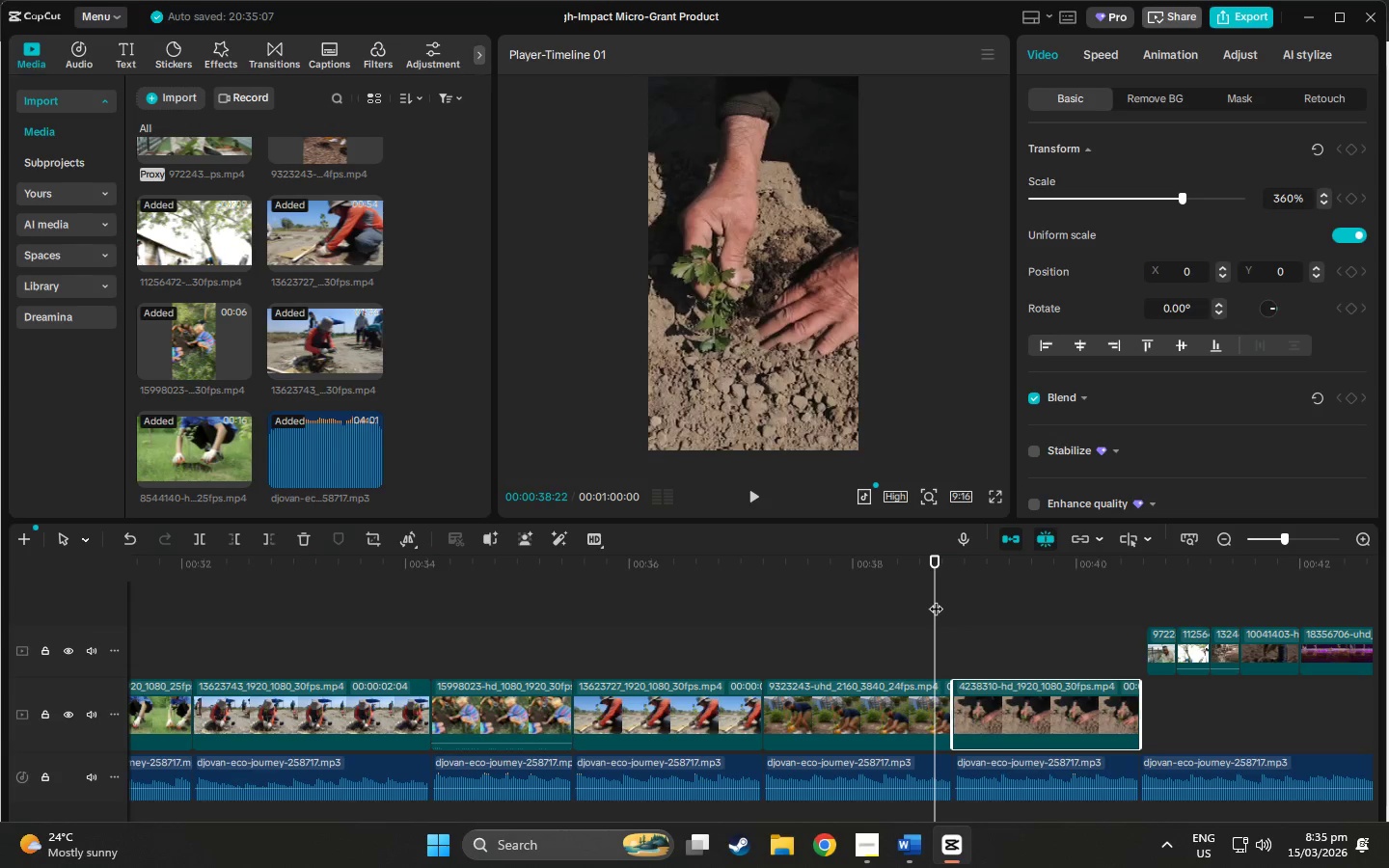 
key(Space)
 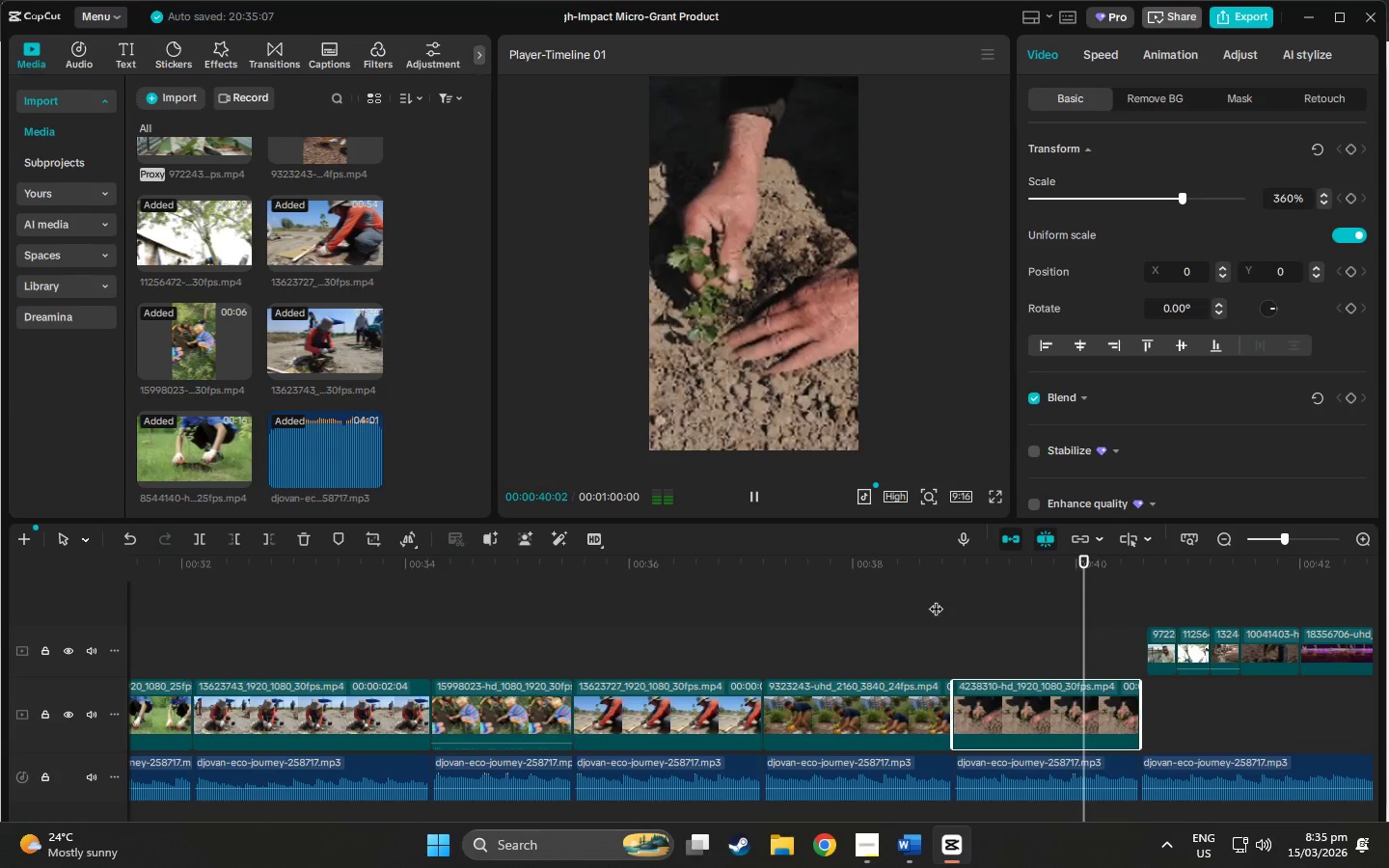 
key(Space)
 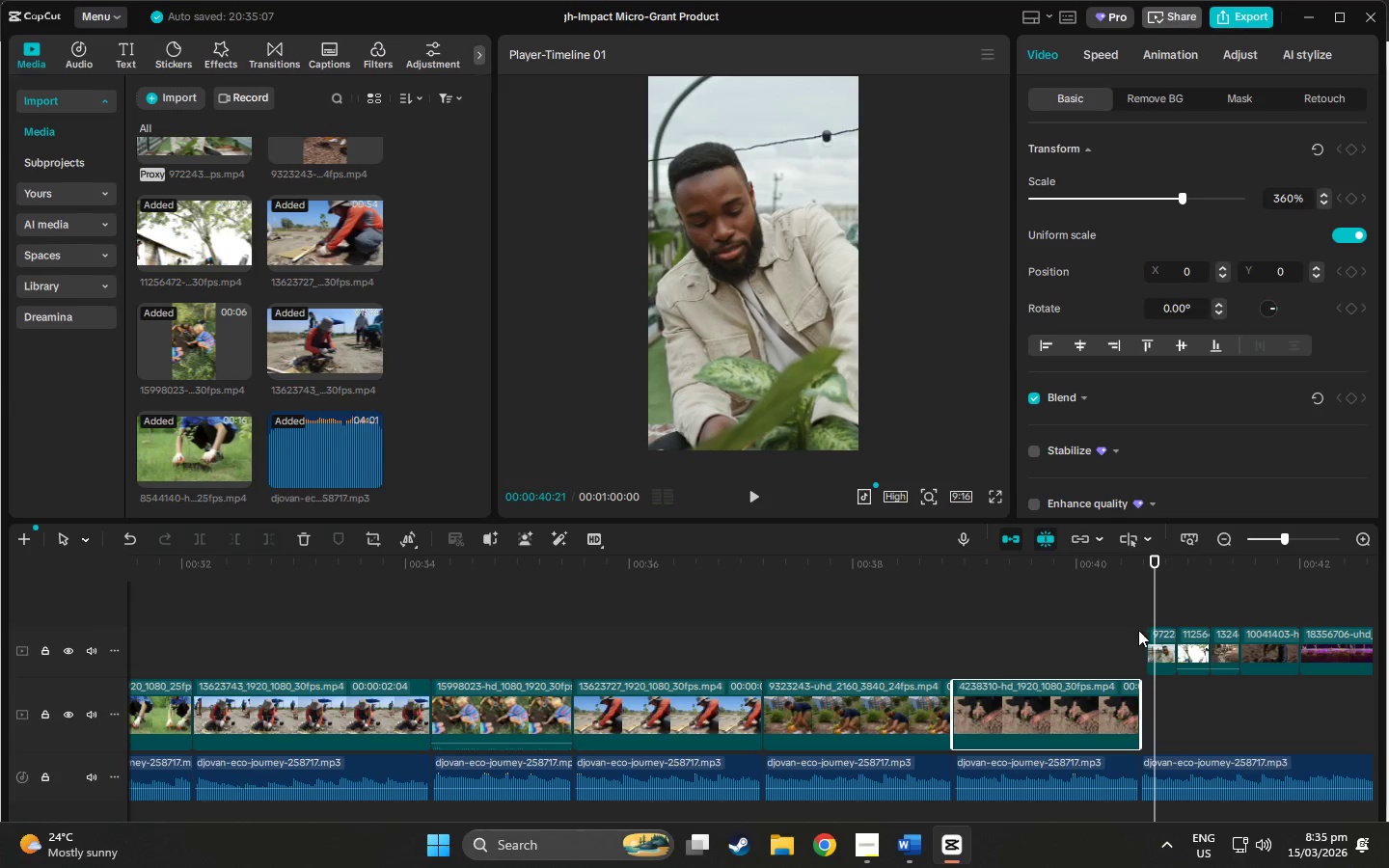 
key(Space)
 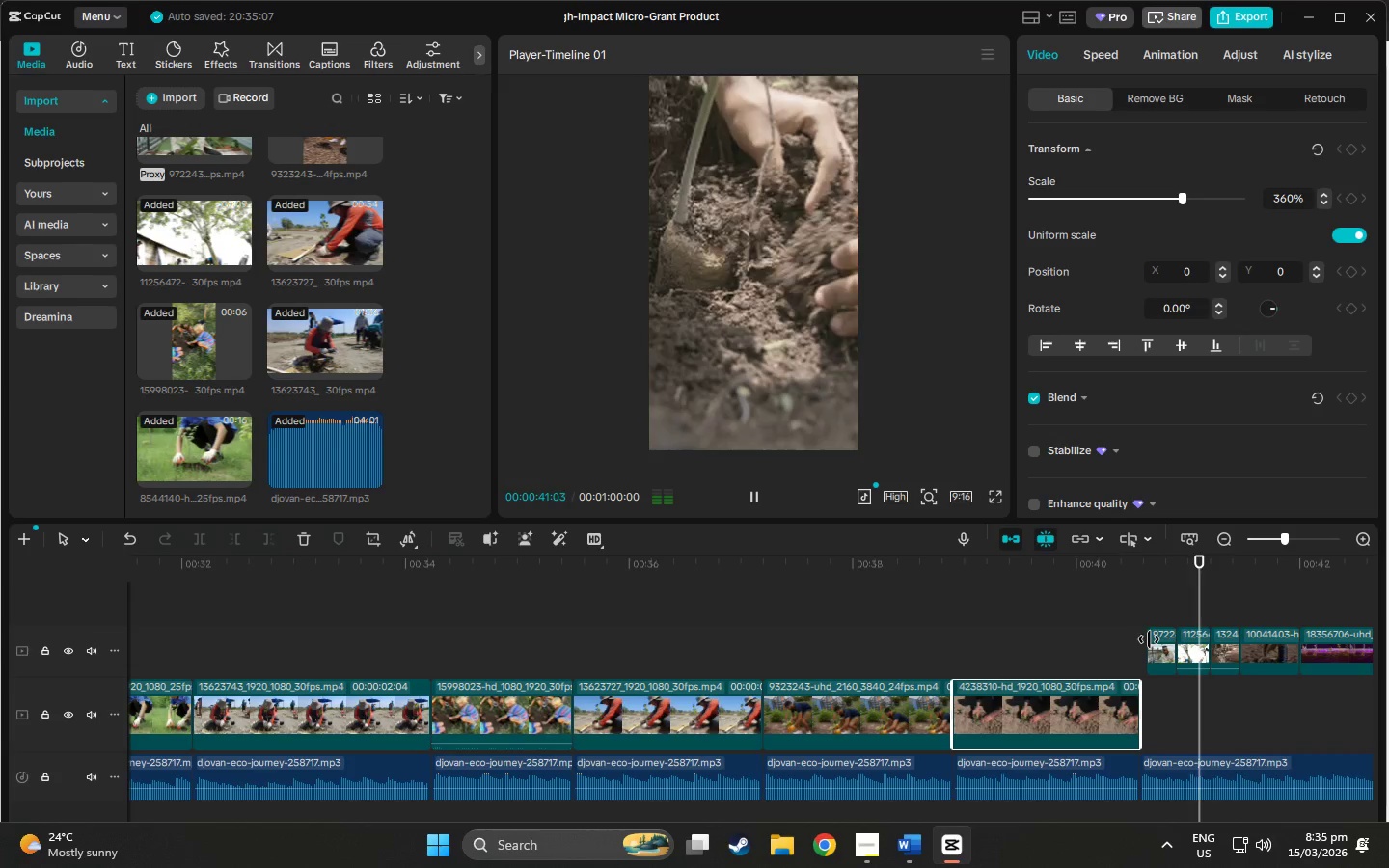 
key(Space)
 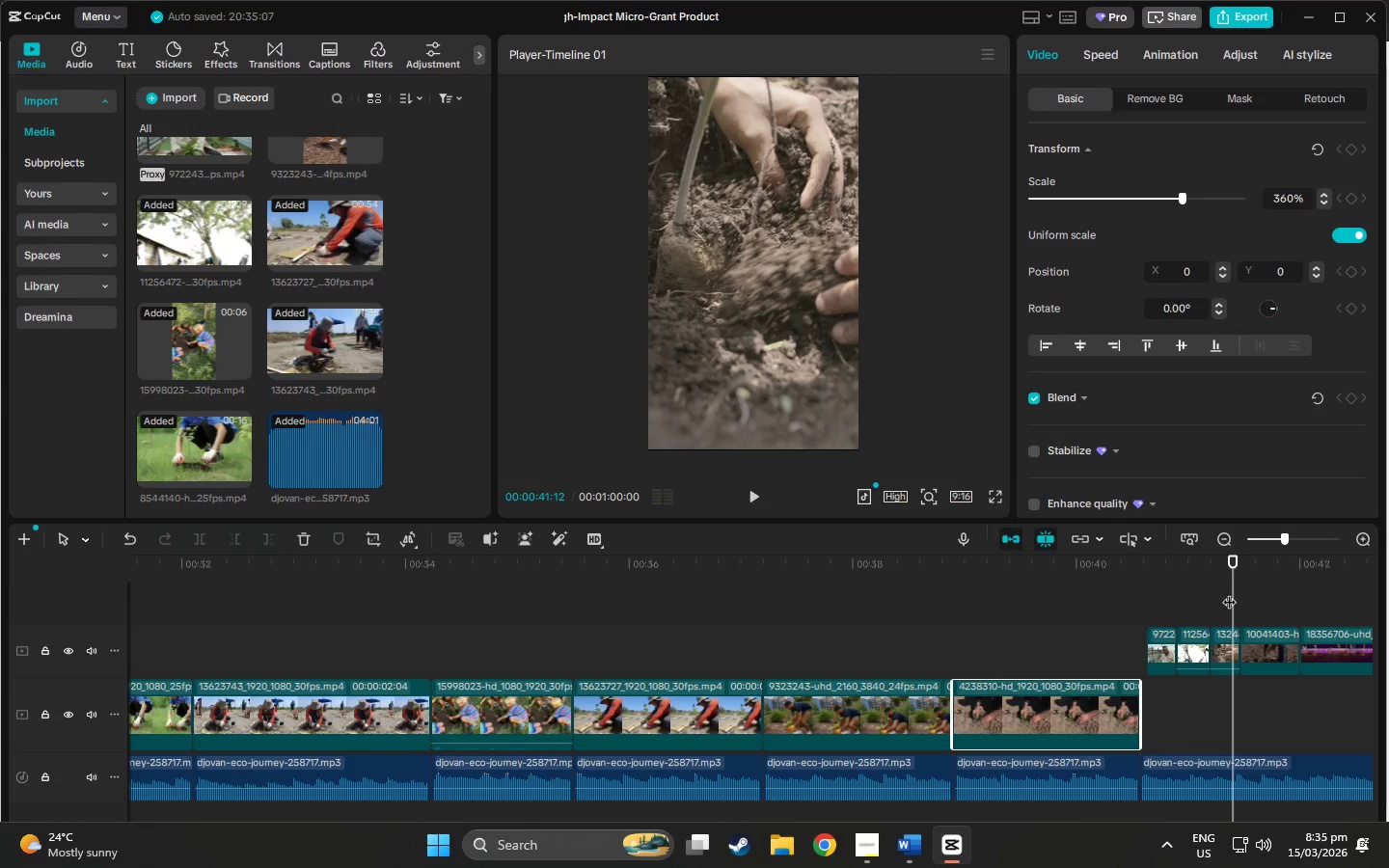 
left_click_drag(start_coordinate=[1231, 573], to_coordinate=[1177, 569])
 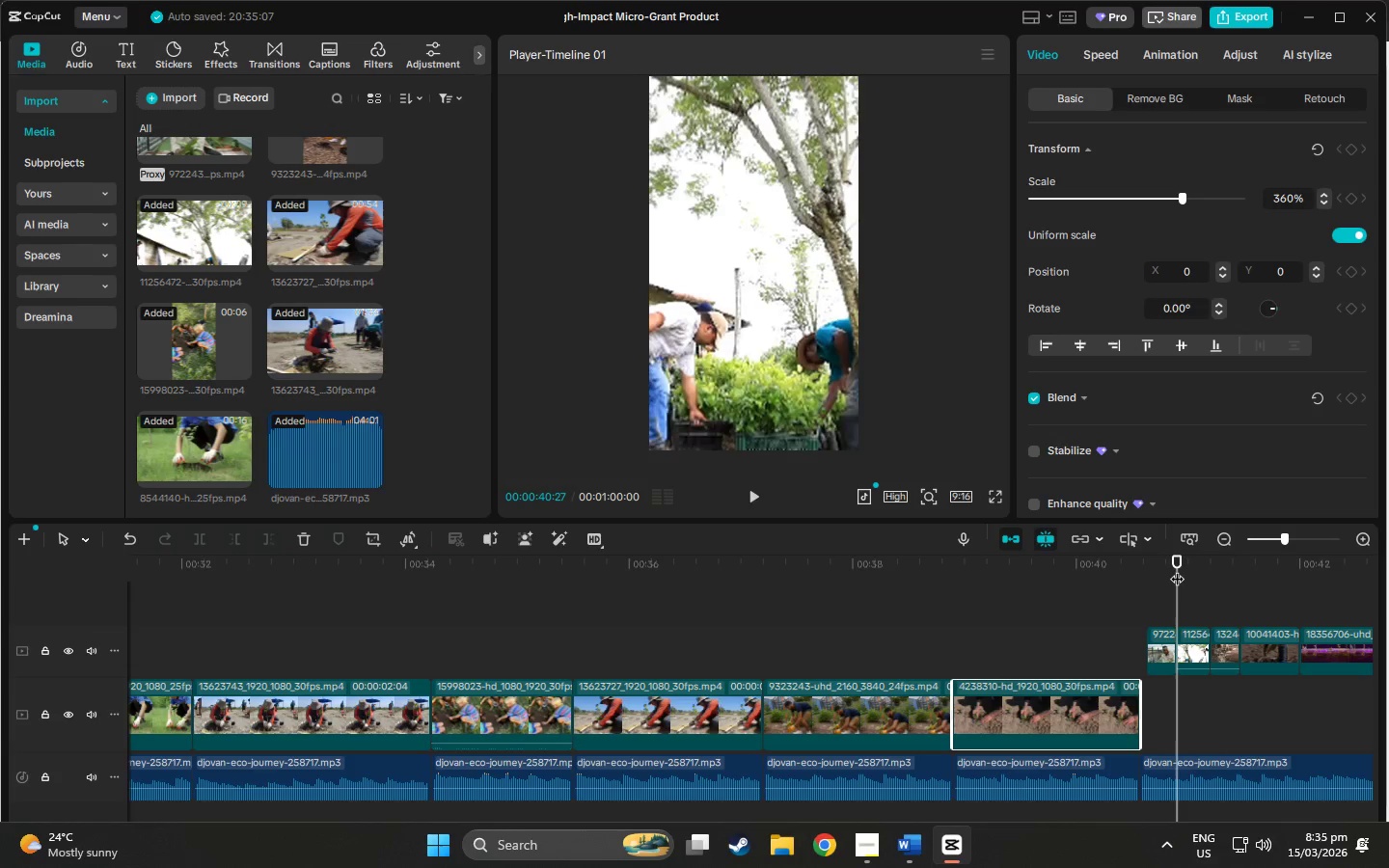 
key(Space)
 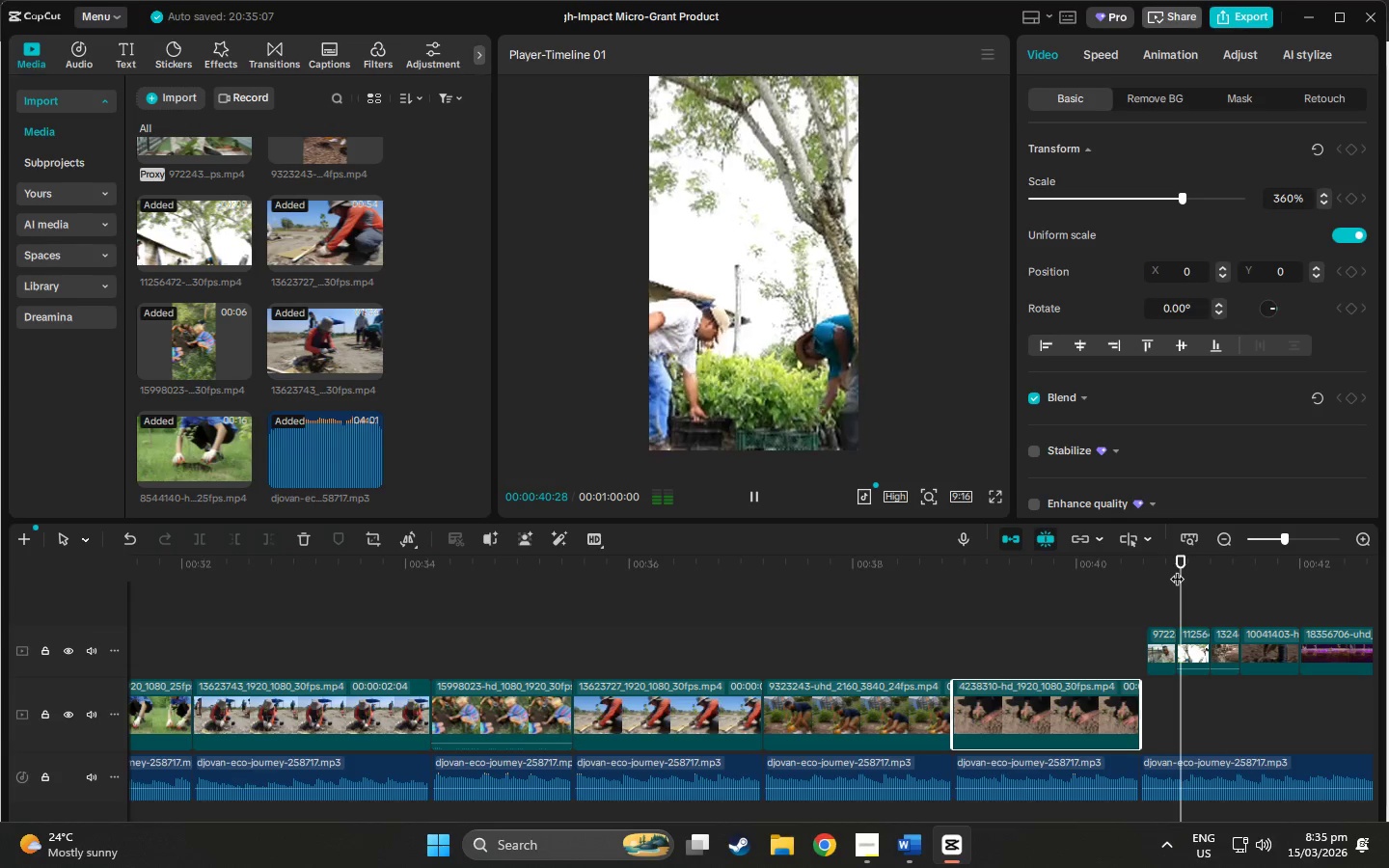 
key(Space)
 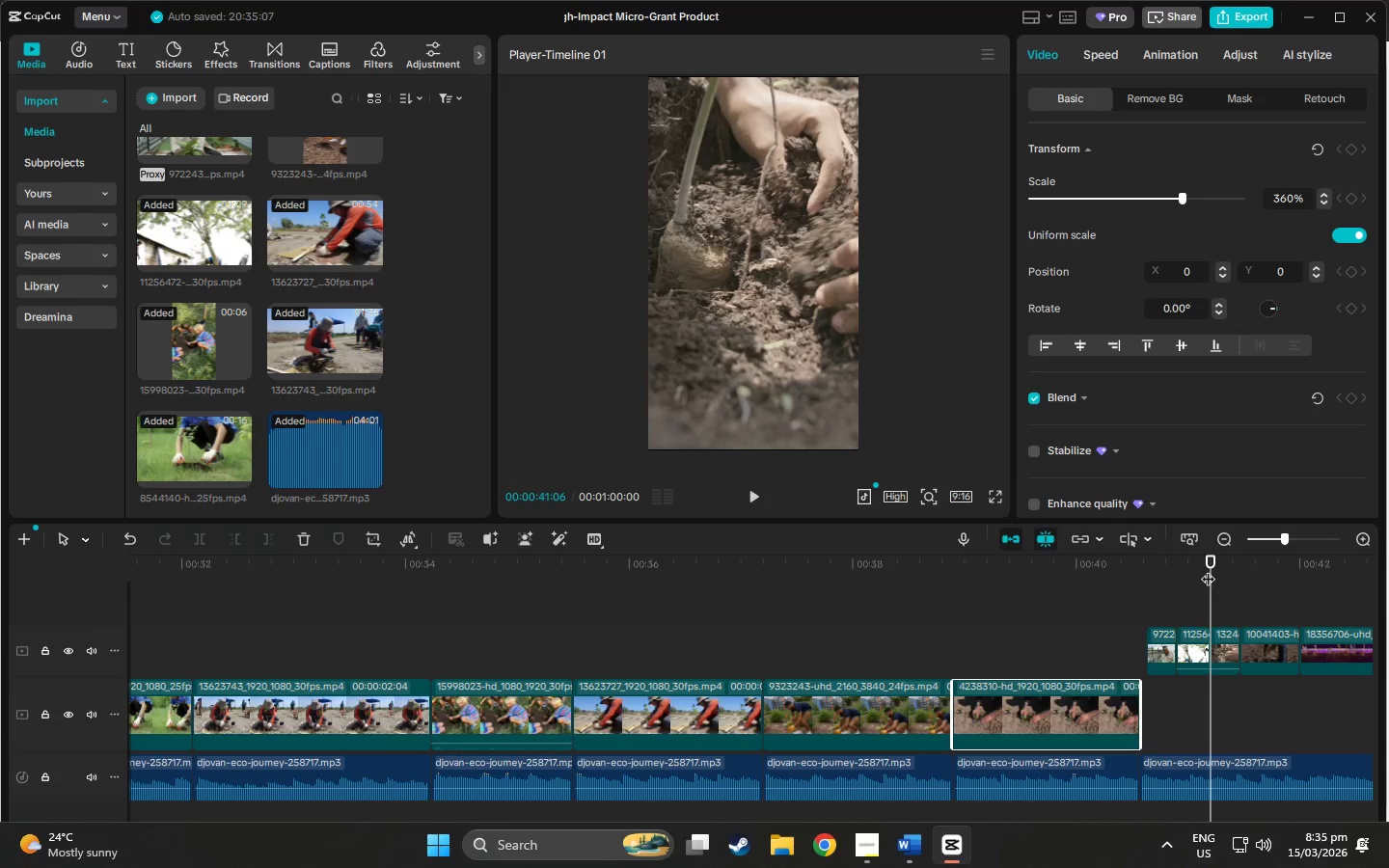 
left_click_drag(start_coordinate=[1196, 561], to_coordinate=[1187, 561])
 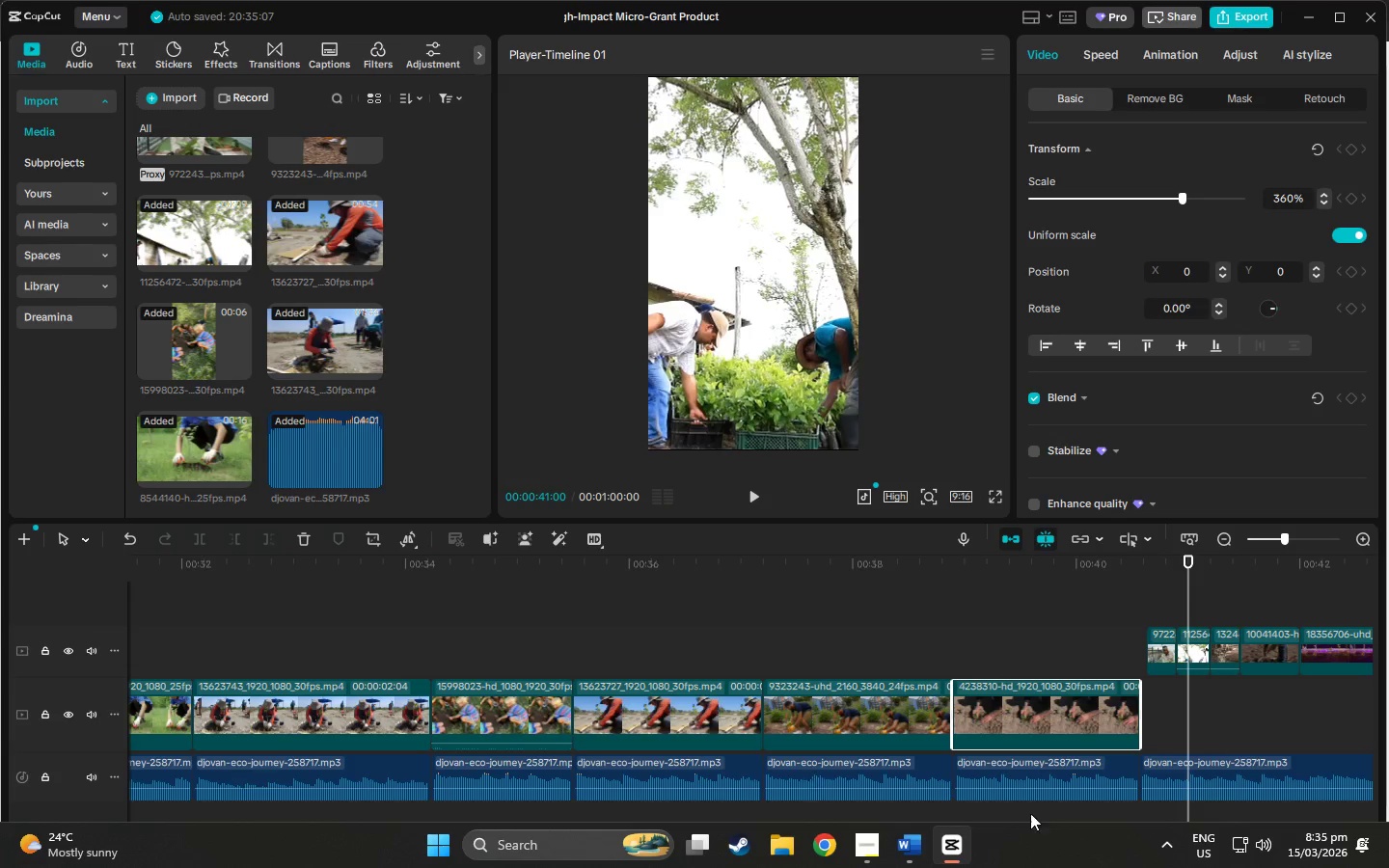 
left_click([1168, 778])
 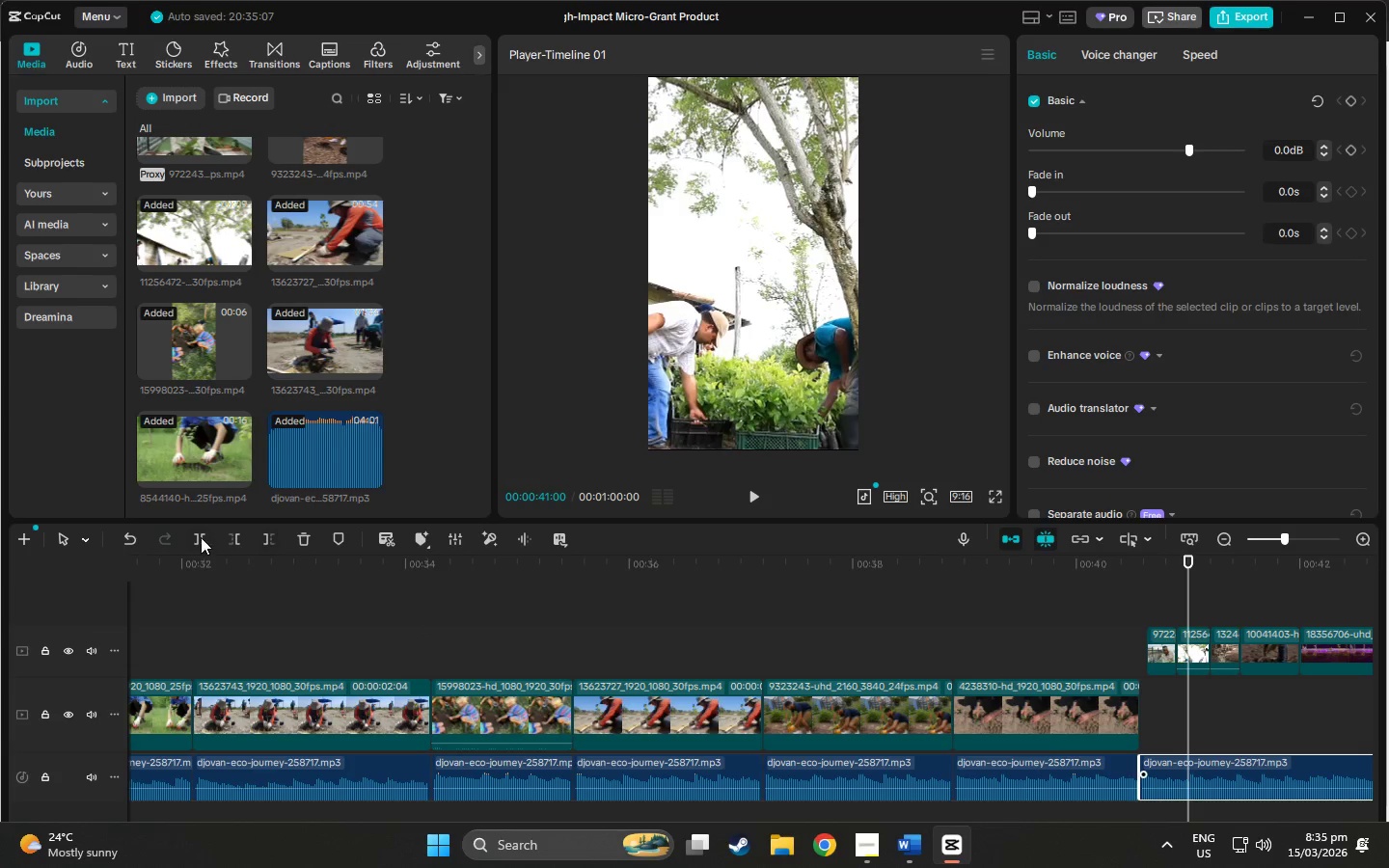 
left_click([204, 537])
 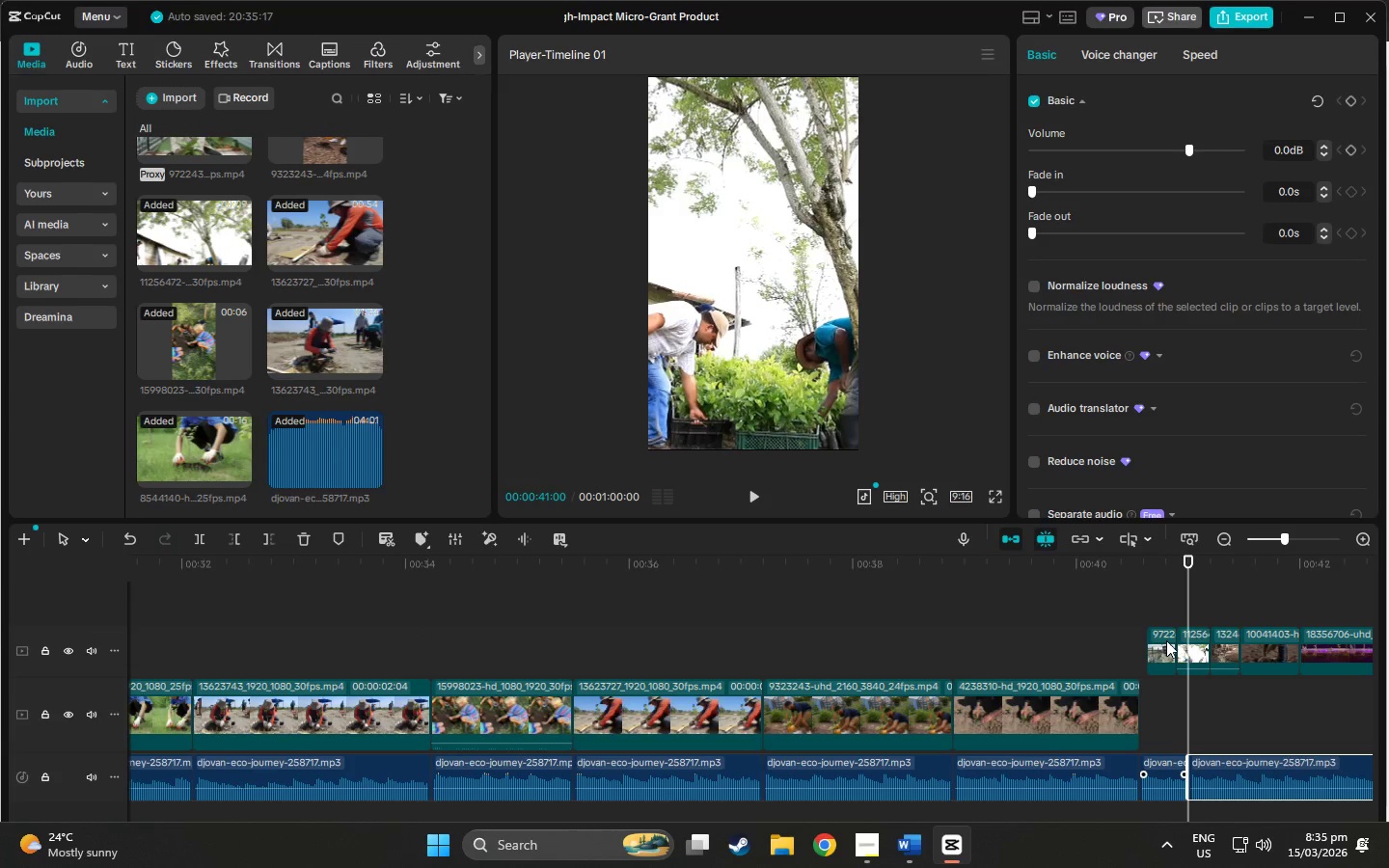 
left_click_drag(start_coordinate=[1166, 641], to_coordinate=[1157, 707])
 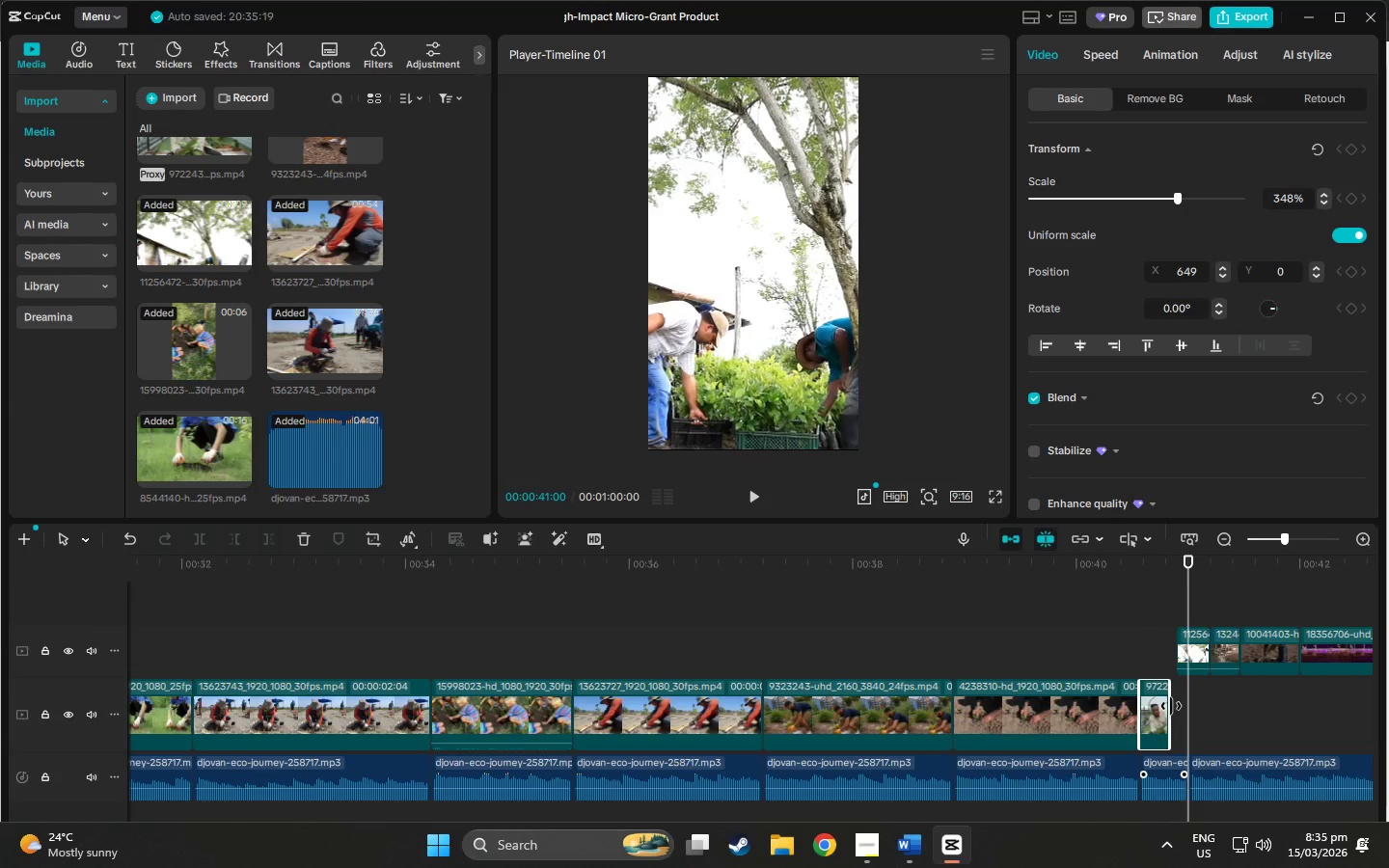 
left_click_drag(start_coordinate=[1171, 706], to_coordinate=[1188, 709])
 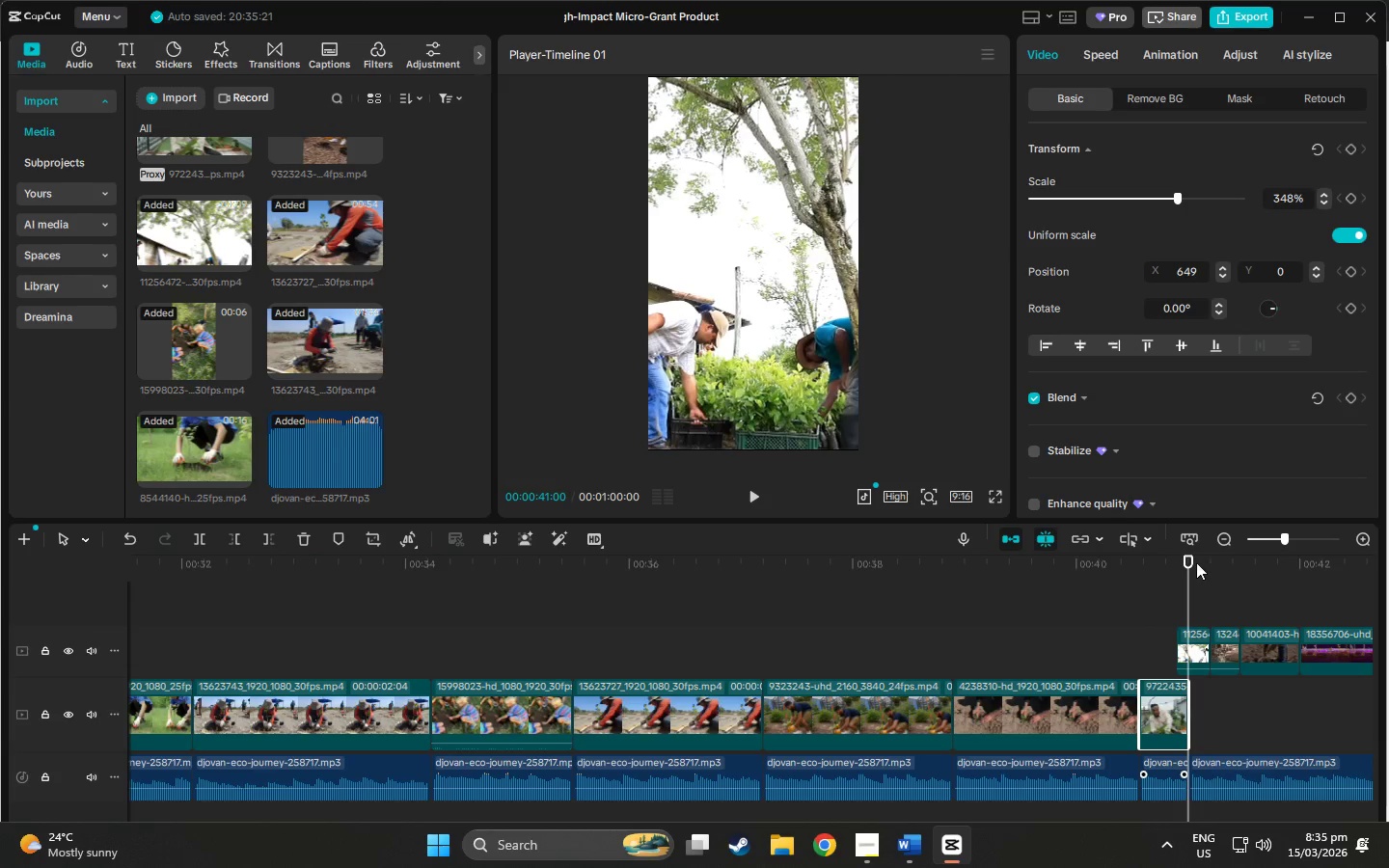 
left_click_drag(start_coordinate=[1184, 562], to_coordinate=[1388, 583])
 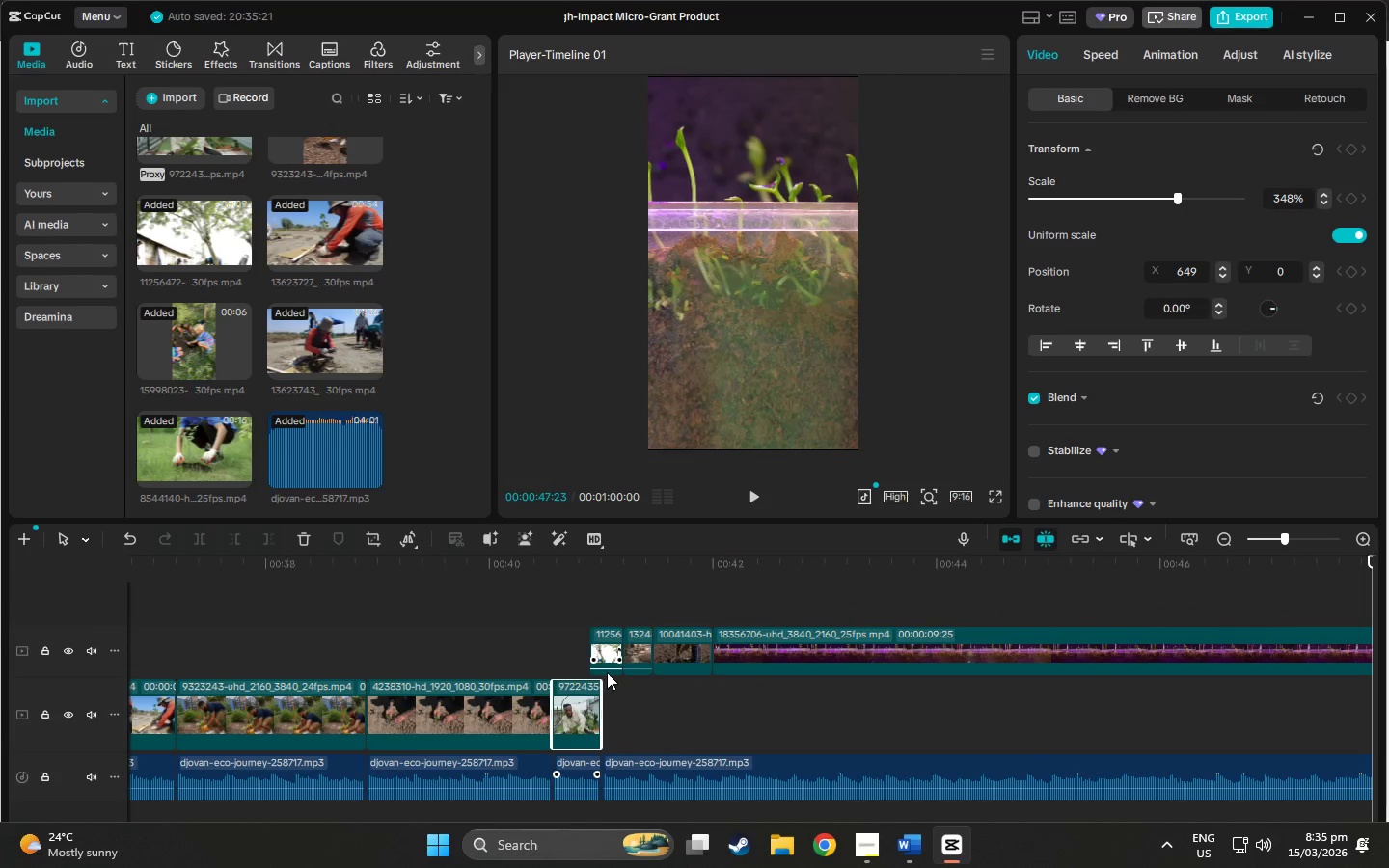 
left_click([558, 647])
 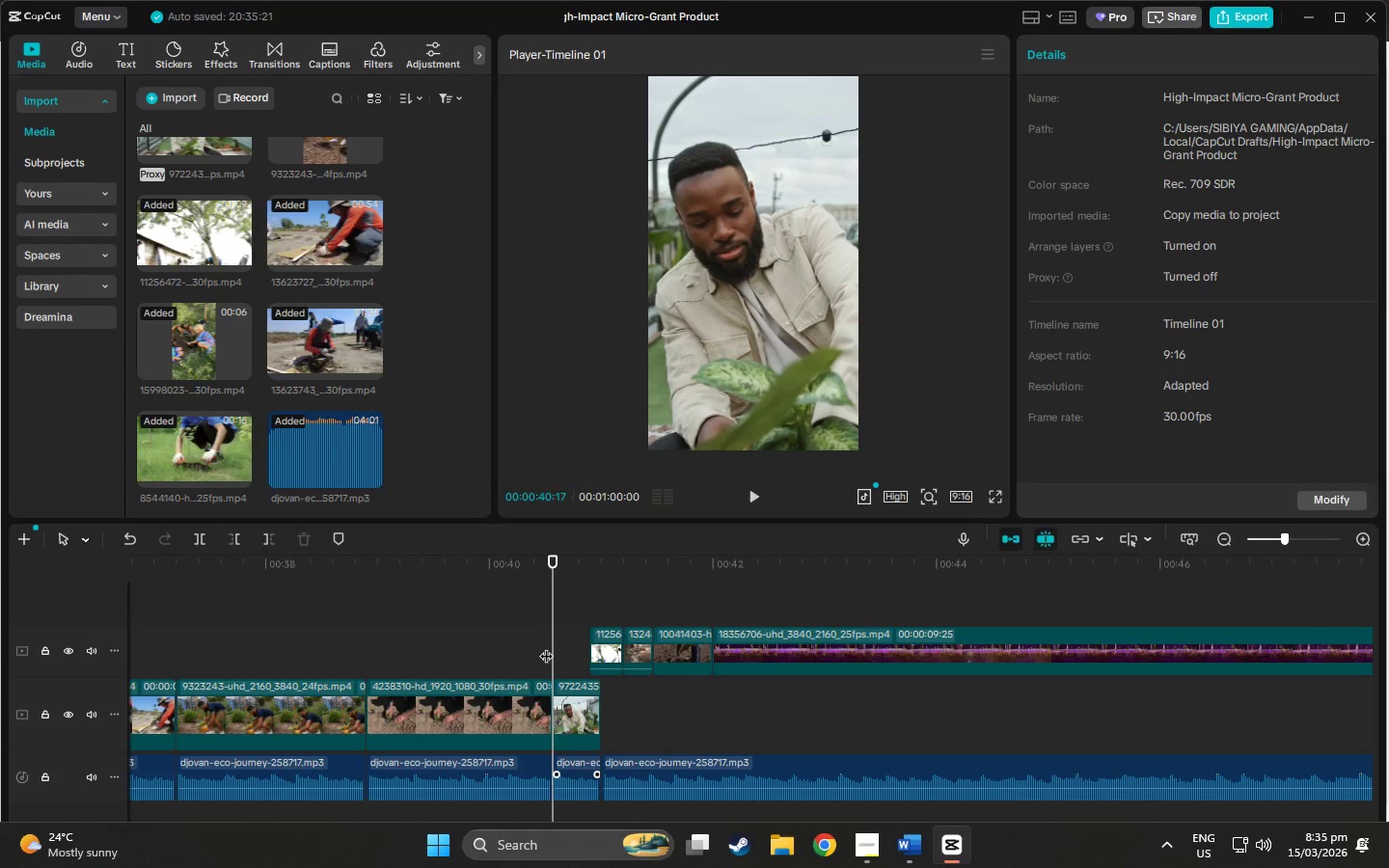 
left_click_drag(start_coordinate=[542, 638], to_coordinate=[1066, 655])
 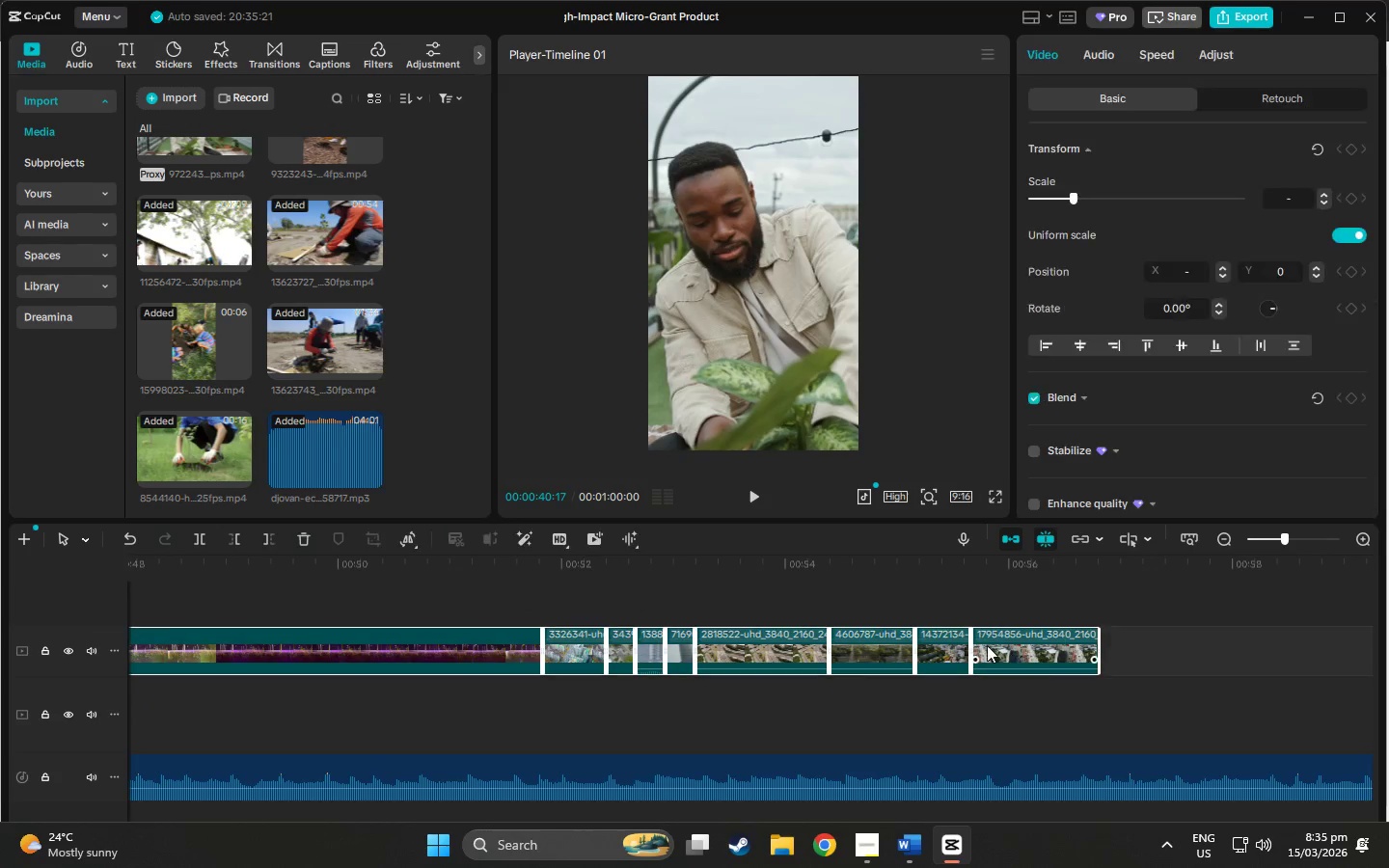 
left_click_drag(start_coordinate=[987, 645], to_coordinate=[1329, 654])
 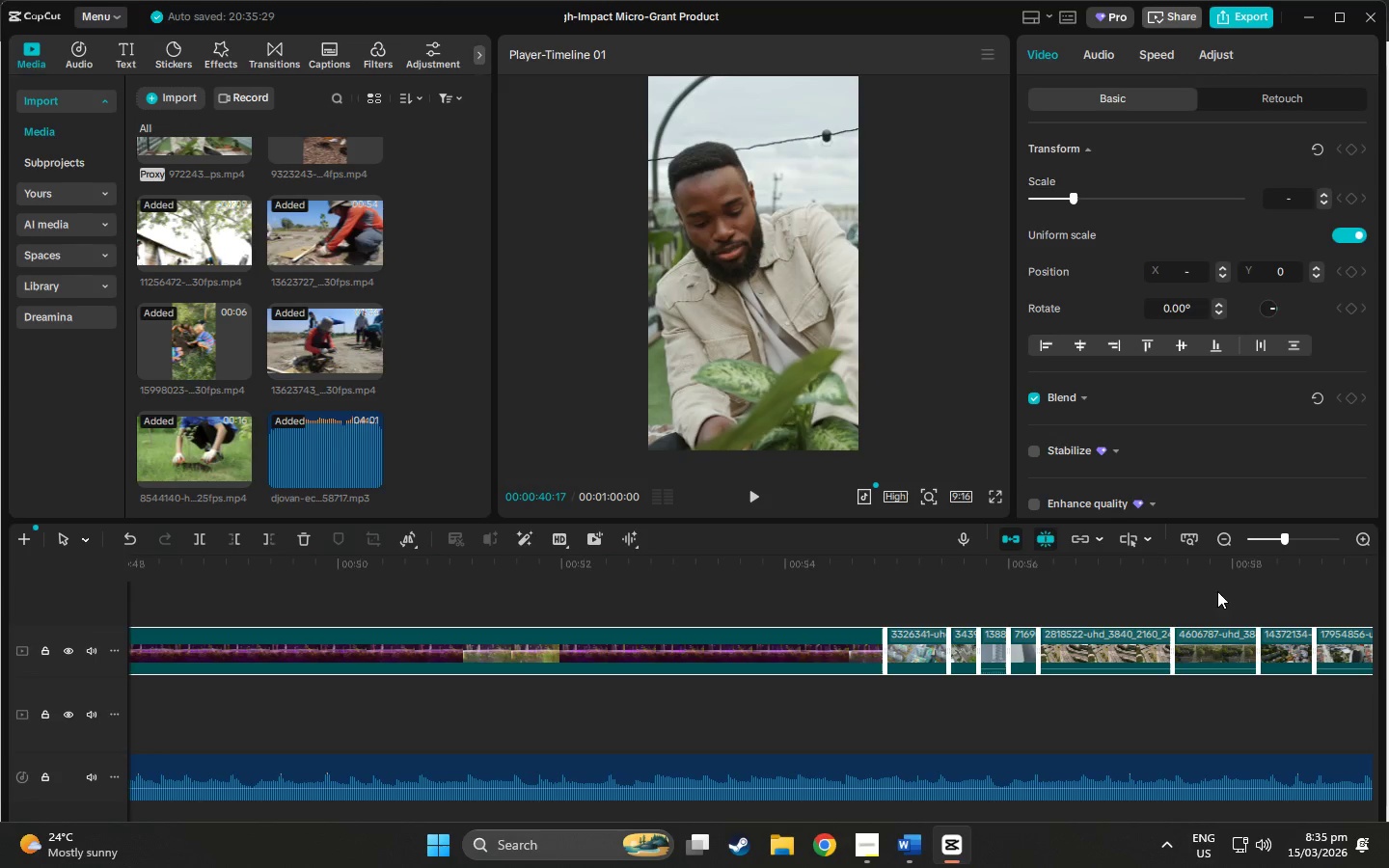 
left_click_drag(start_coordinate=[1171, 578], to_coordinate=[642, 601])
 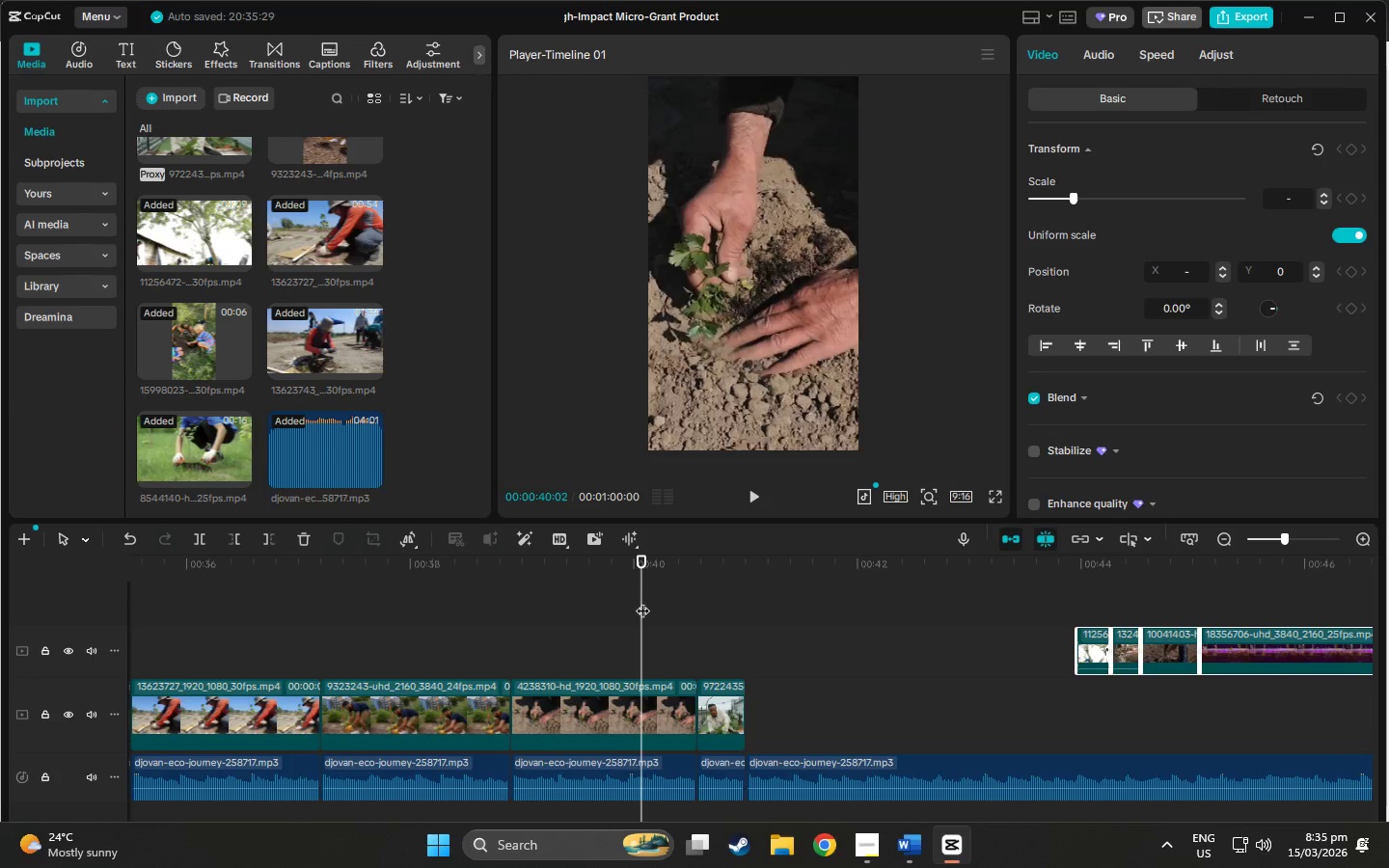 
key(Space)
 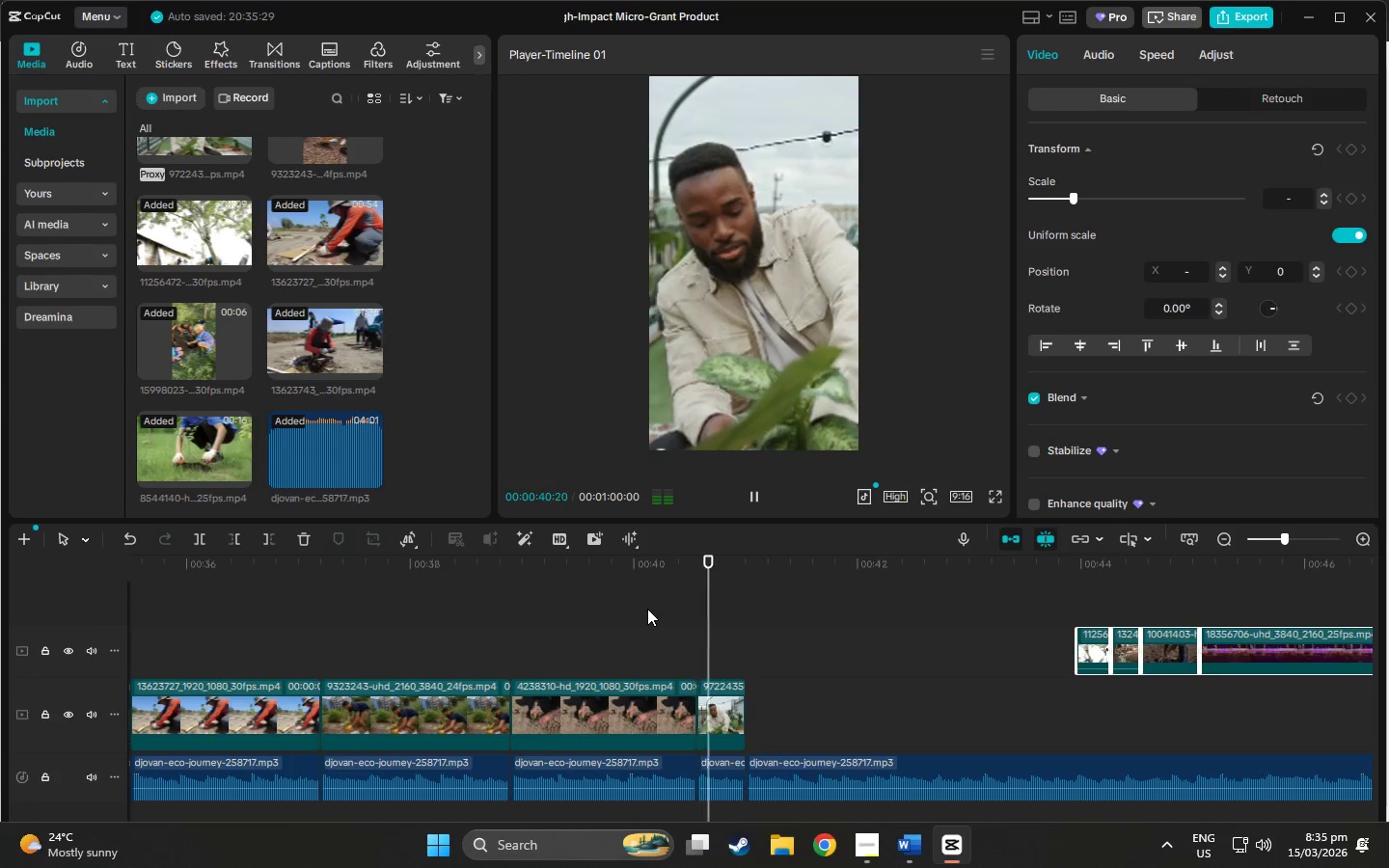 
key(Space)
 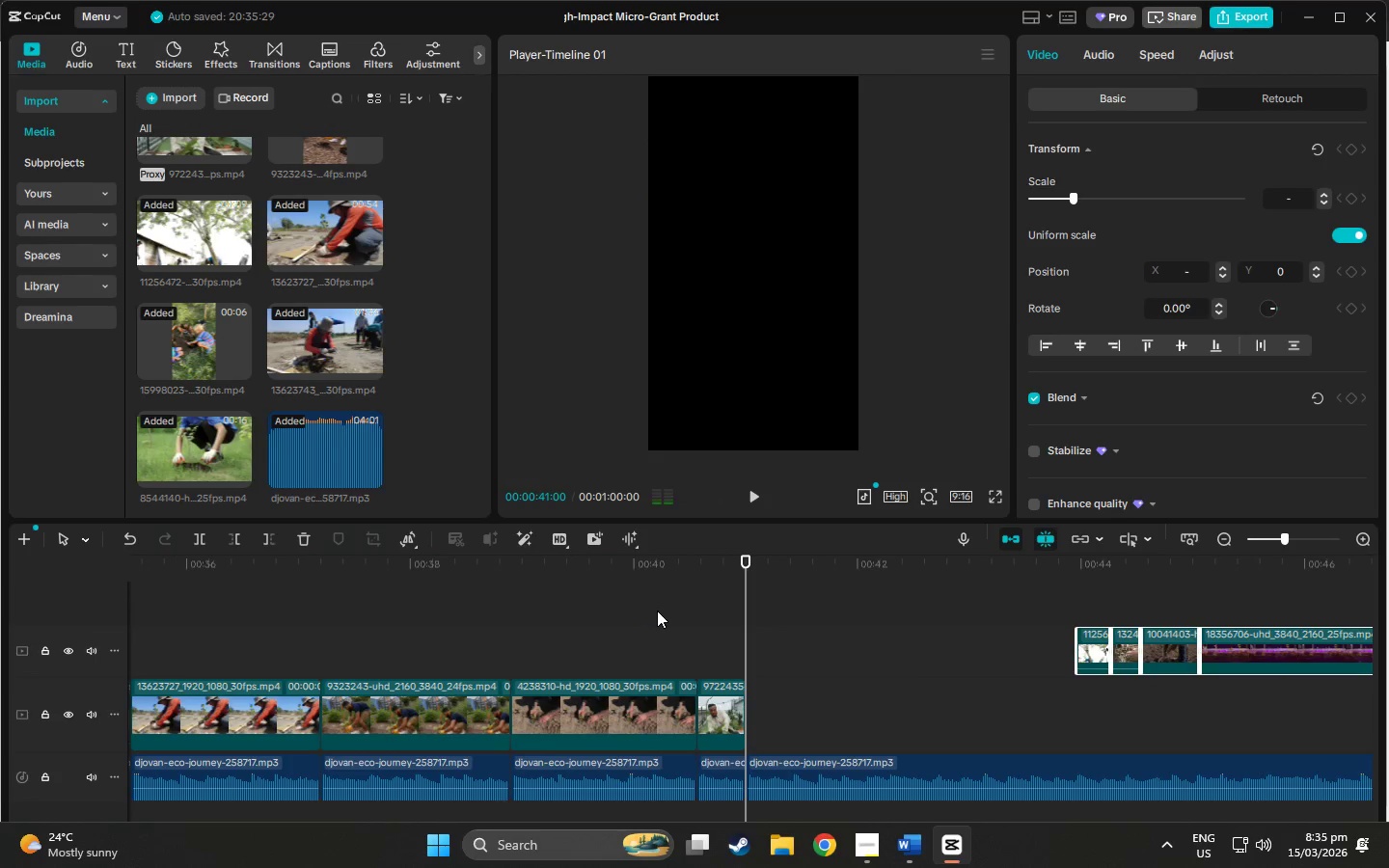 
key(Space)
 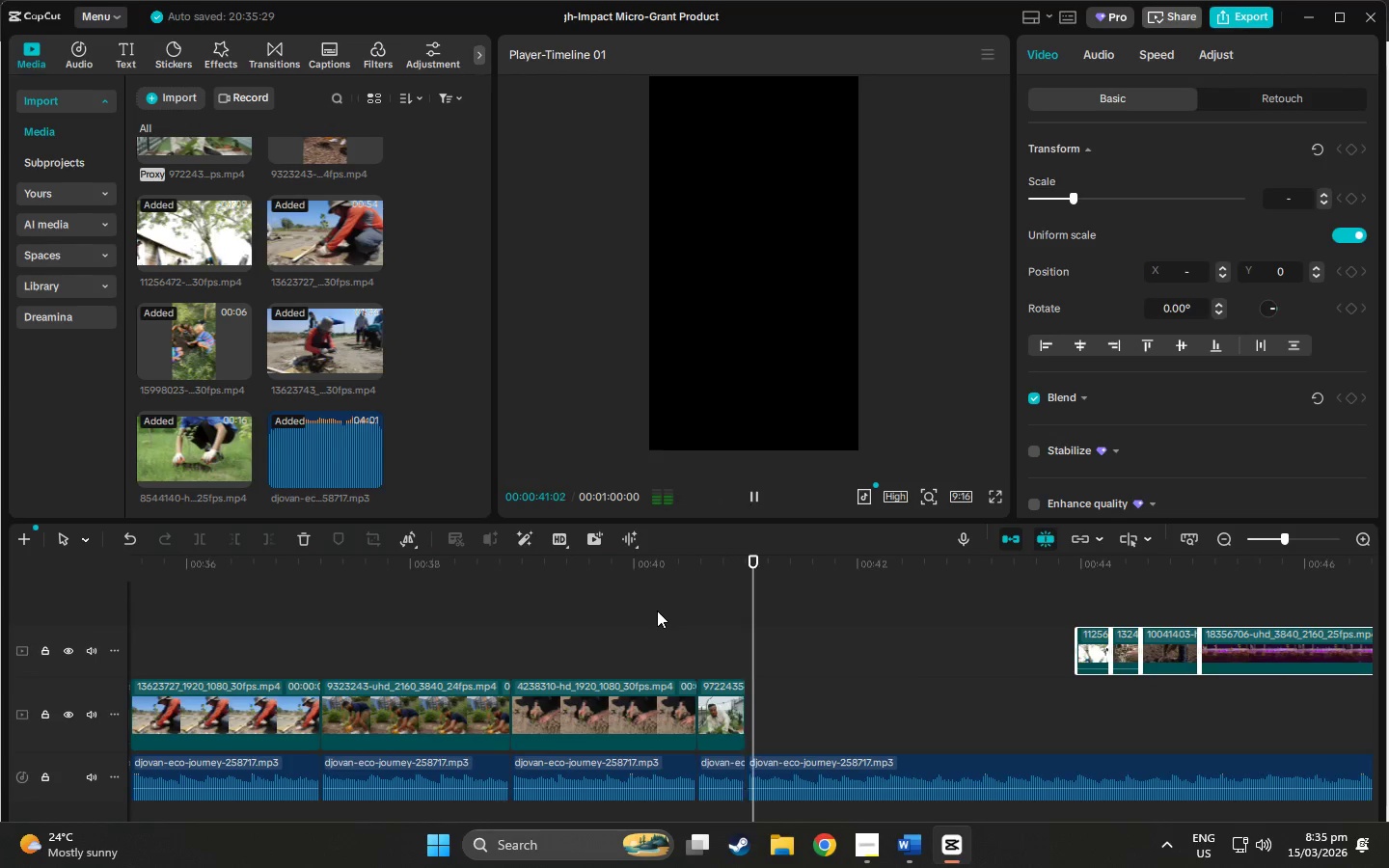 
key(Space)
 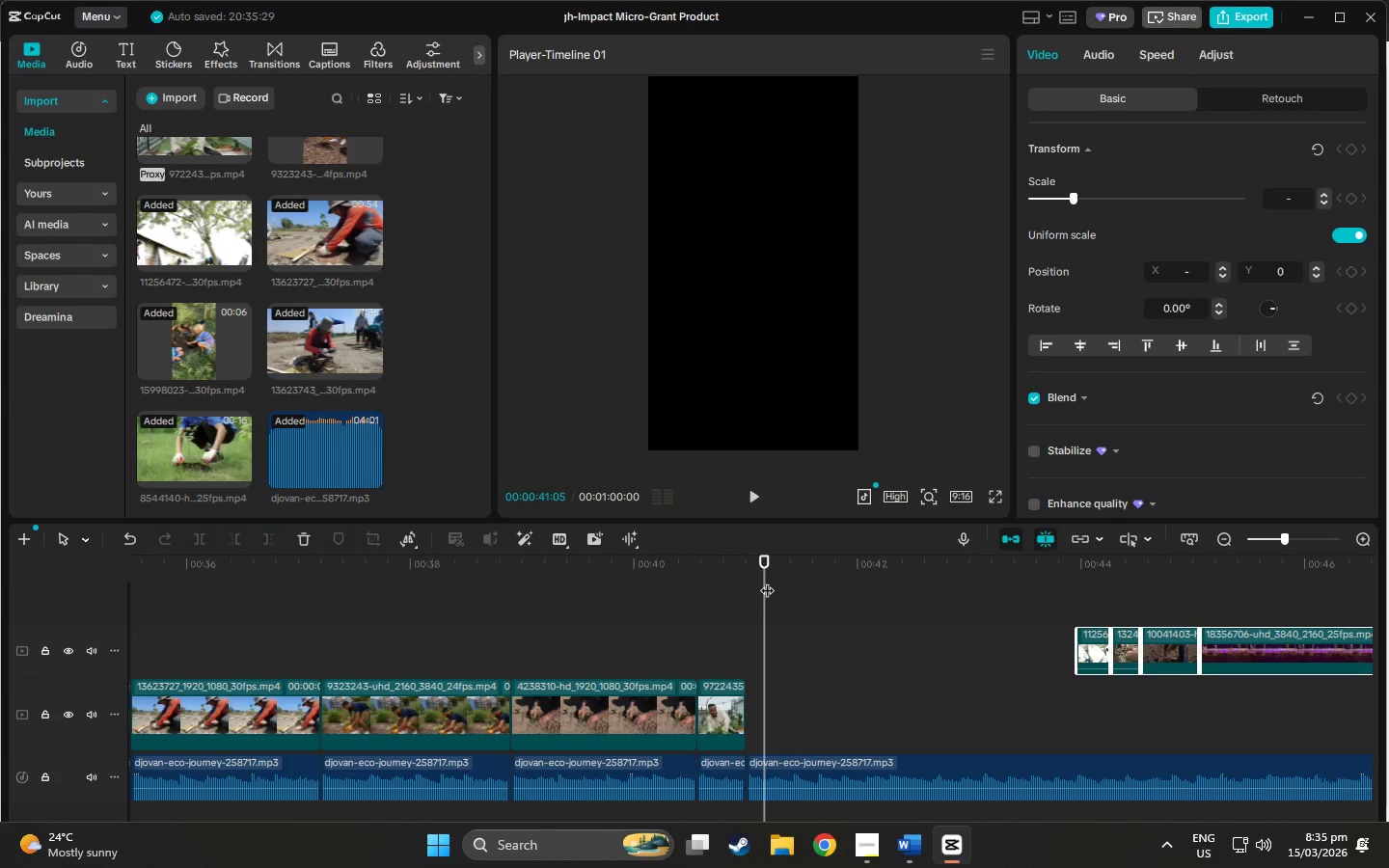 
left_click_drag(start_coordinate=[765, 570], to_coordinate=[734, 568])
 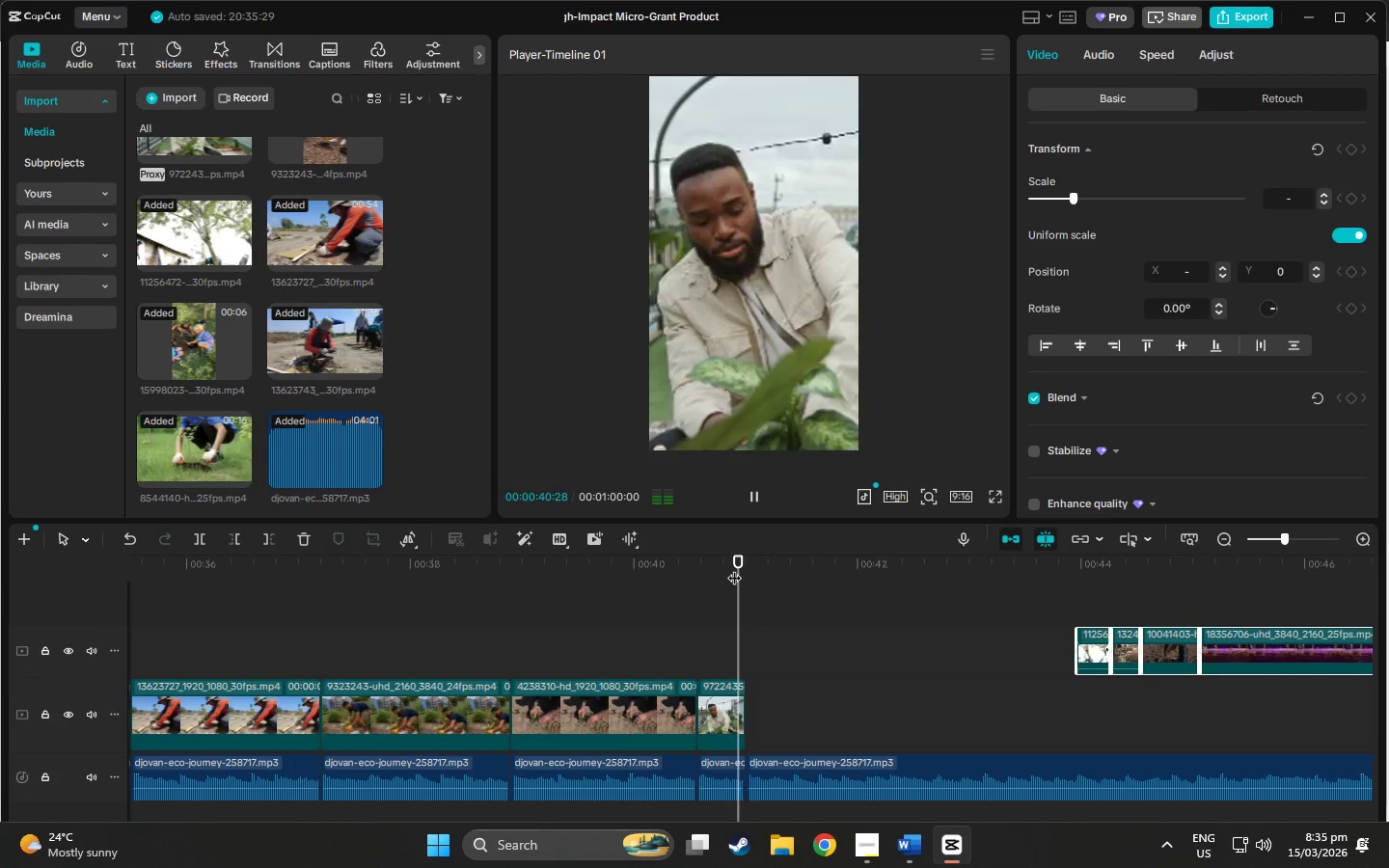 
key(Space)
 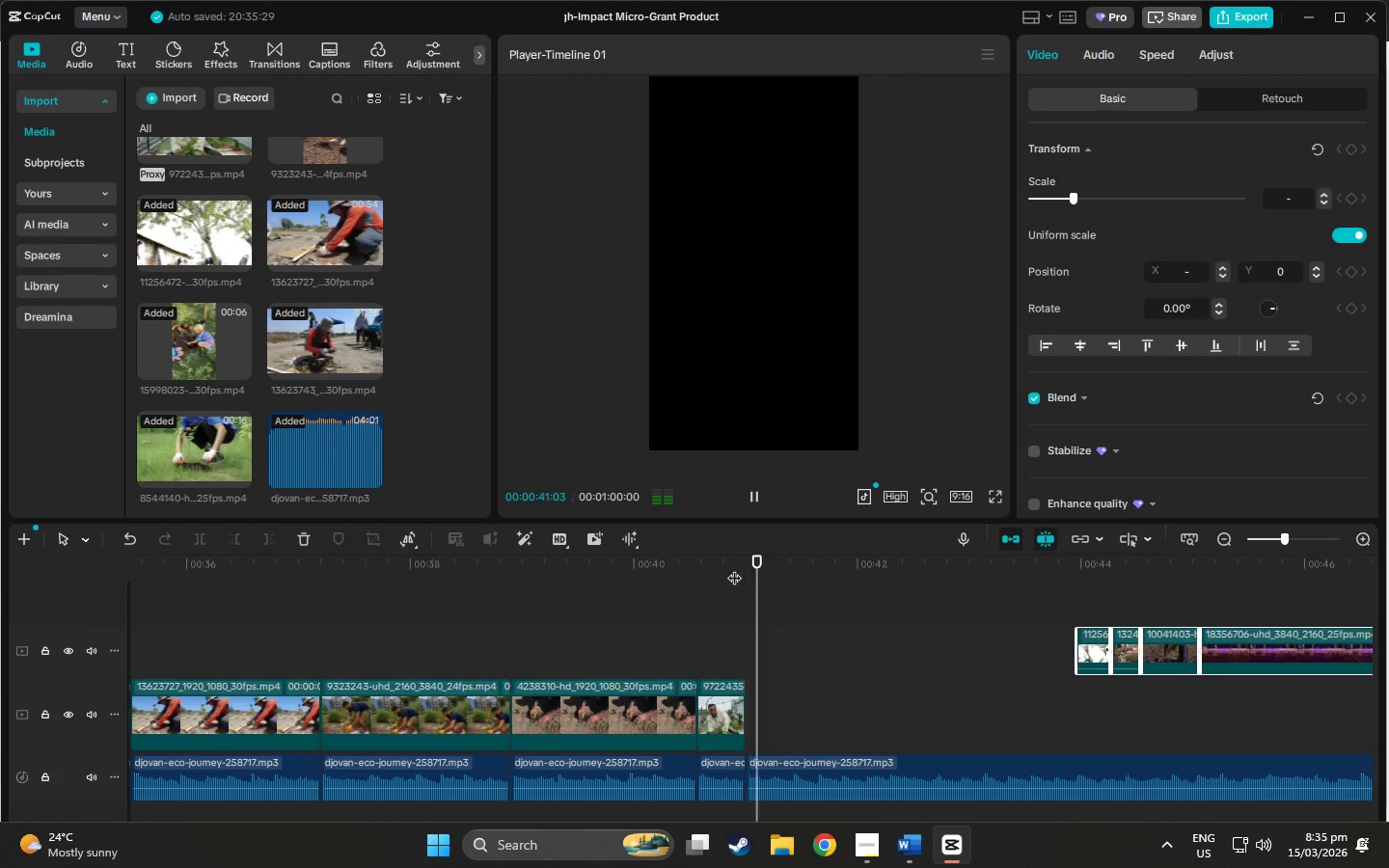 
key(Space)
 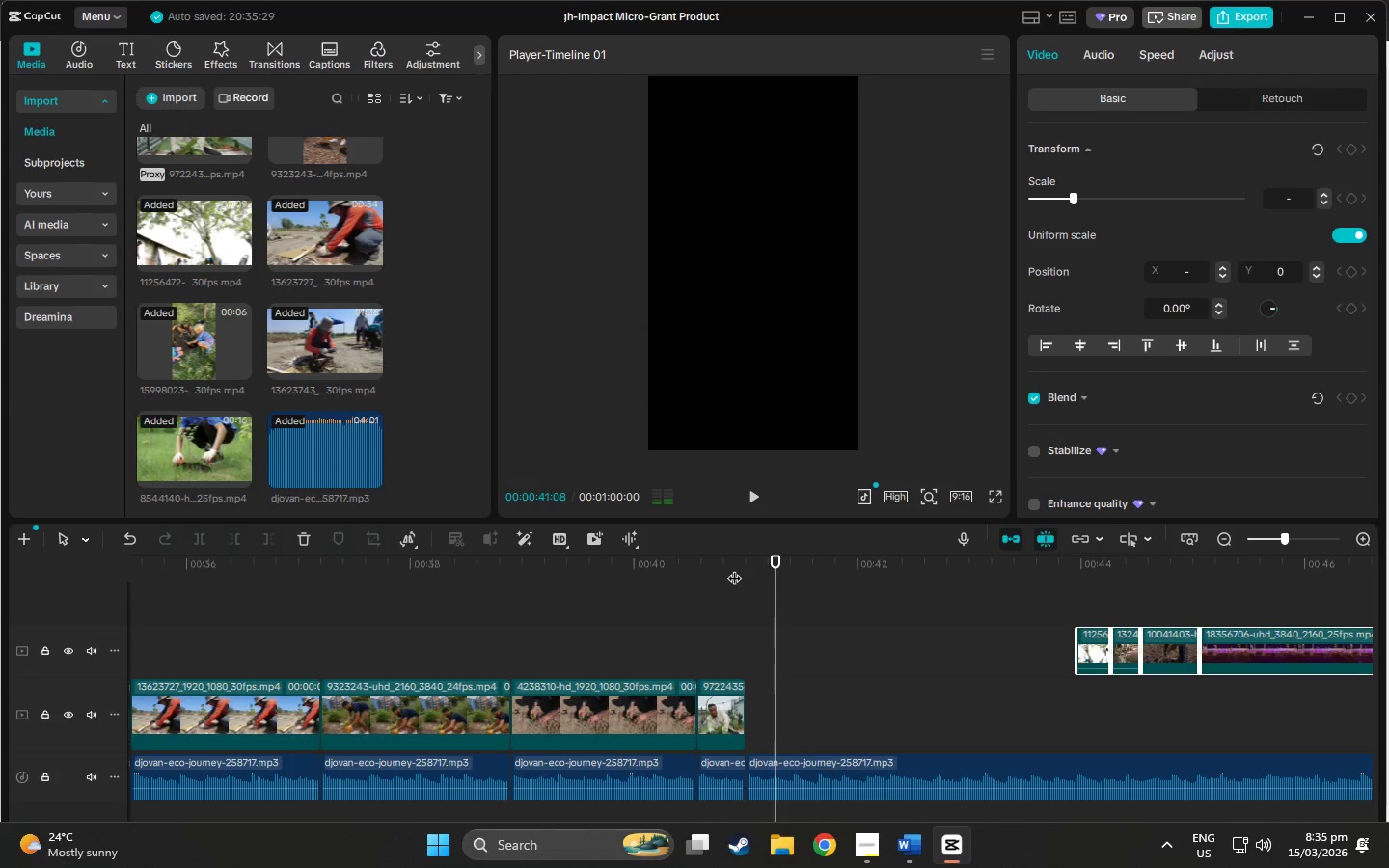 
key(Space)
 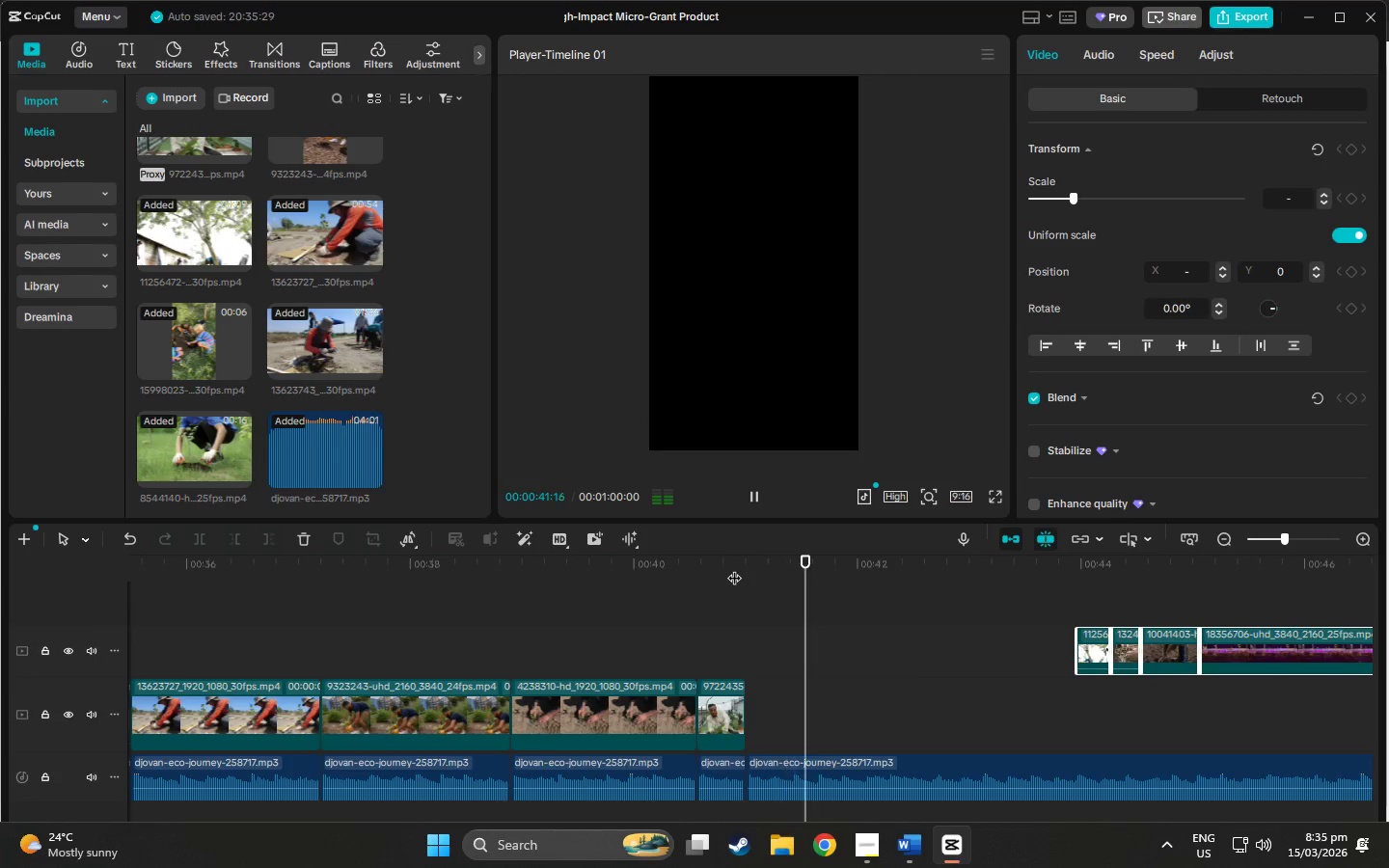 
key(Space)
 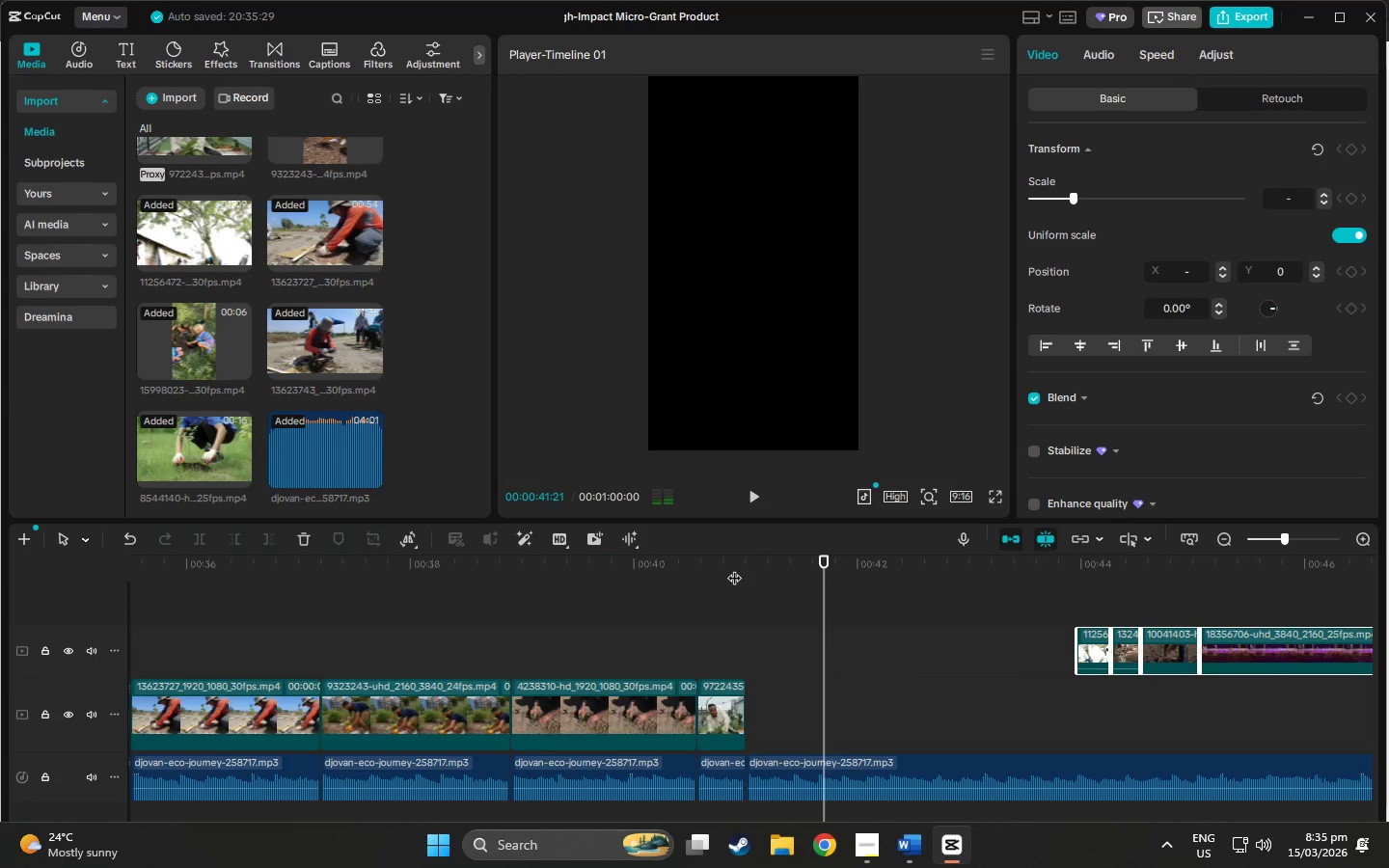 
key(Space)
 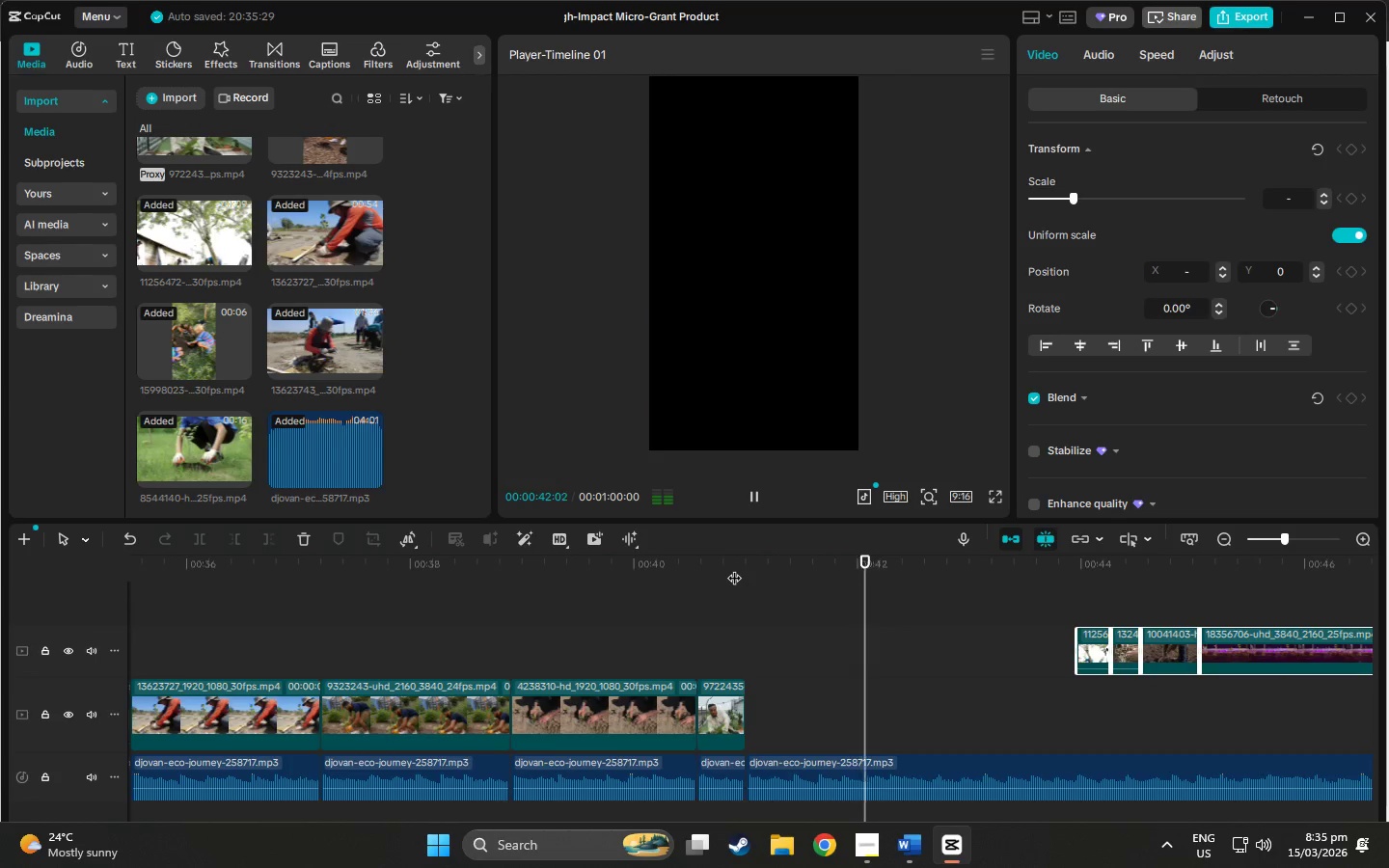 
key(Space)
 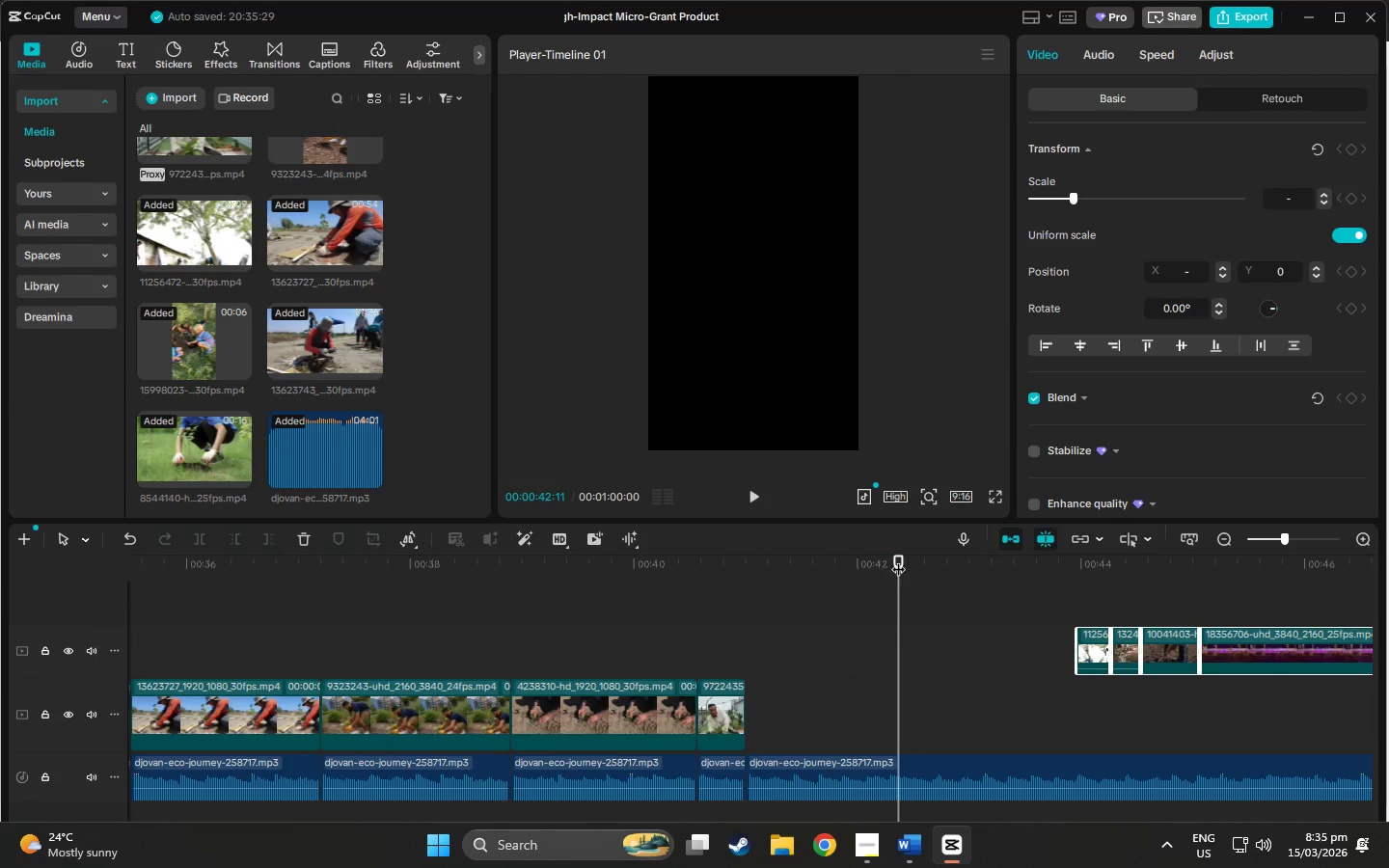 
left_click_drag(start_coordinate=[906, 558], to_coordinate=[865, 560])
 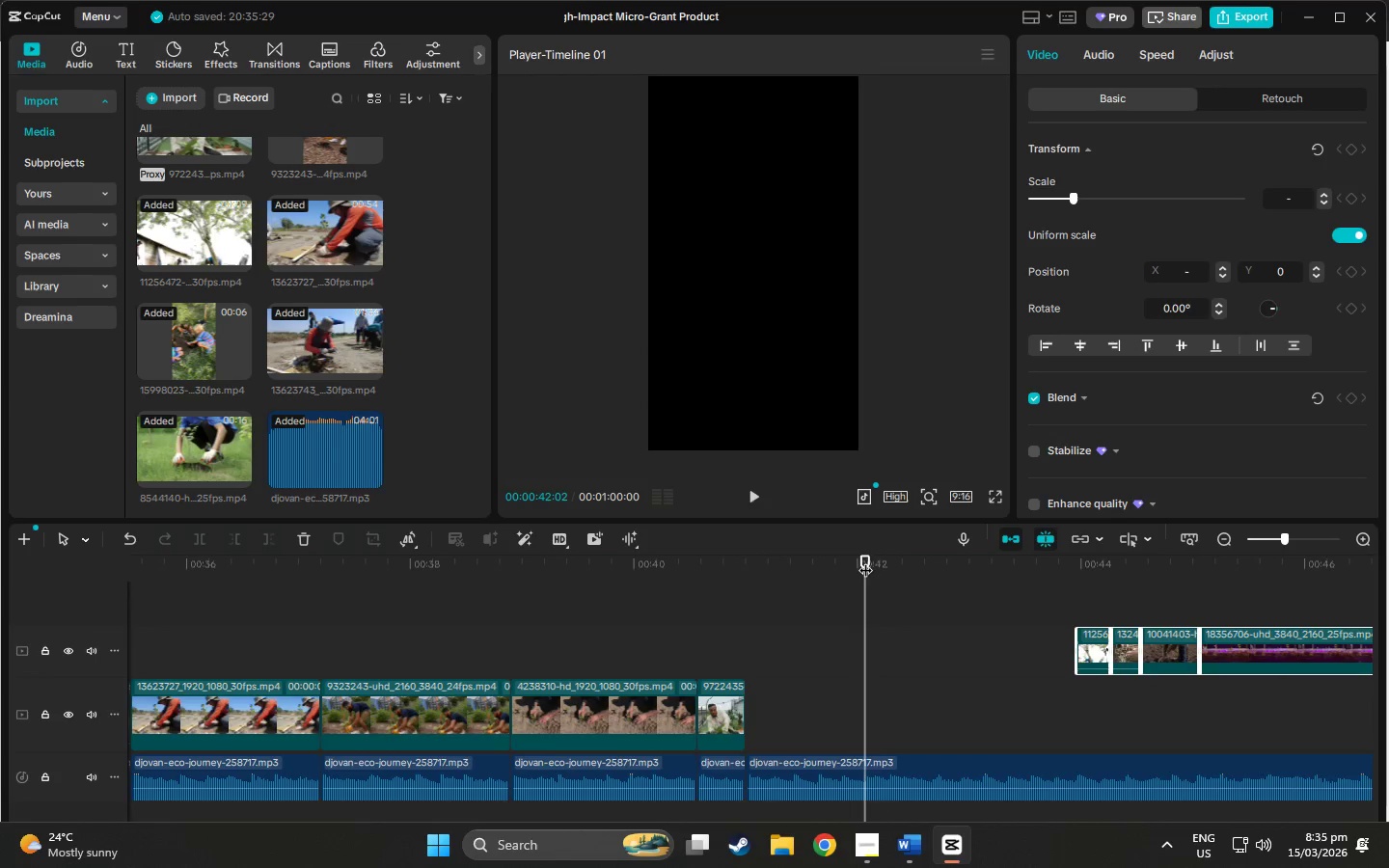 
key(Space)
 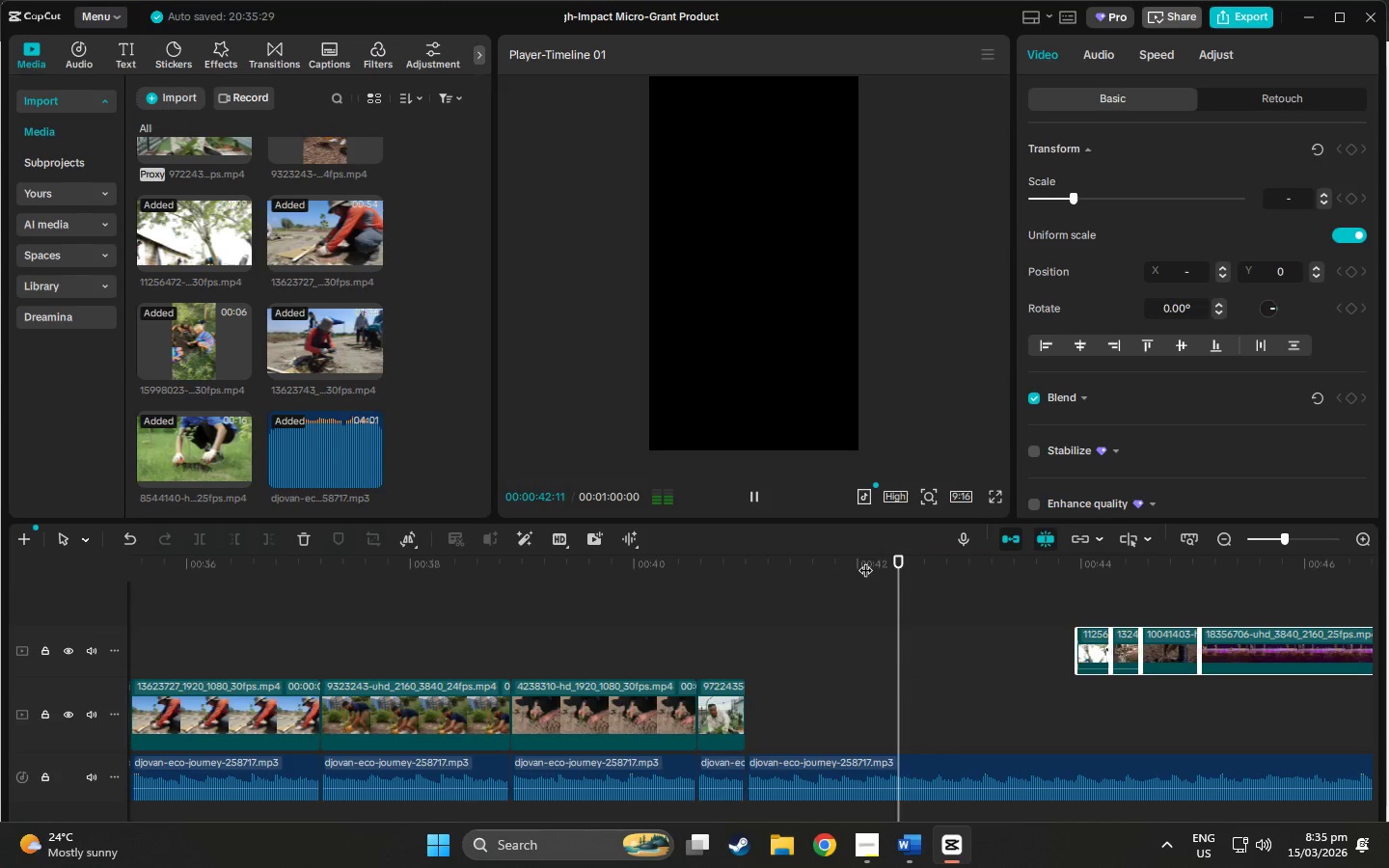 
left_click([865, 560])
 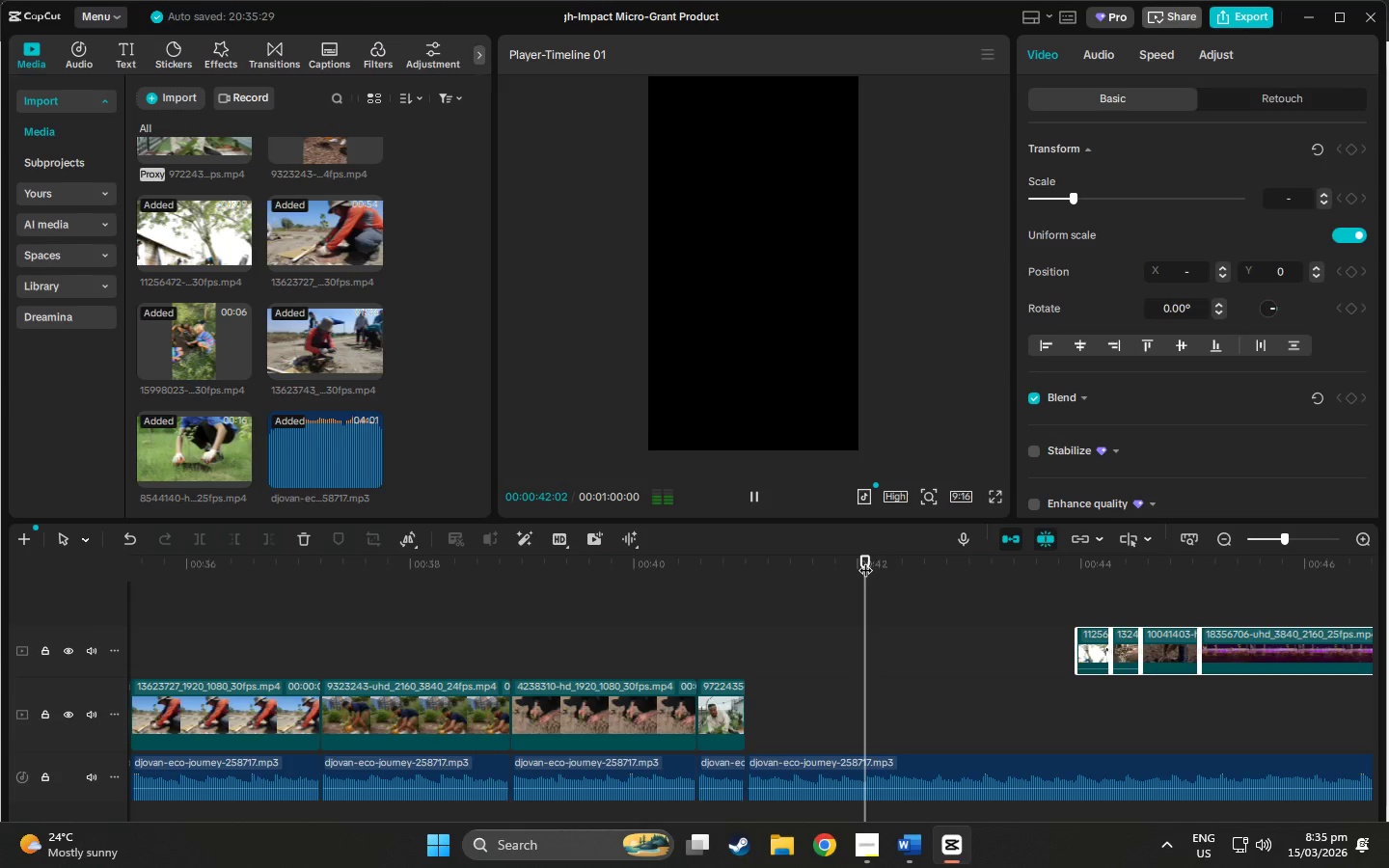 
left_click_drag(start_coordinate=[863, 560], to_coordinate=[850, 562])
 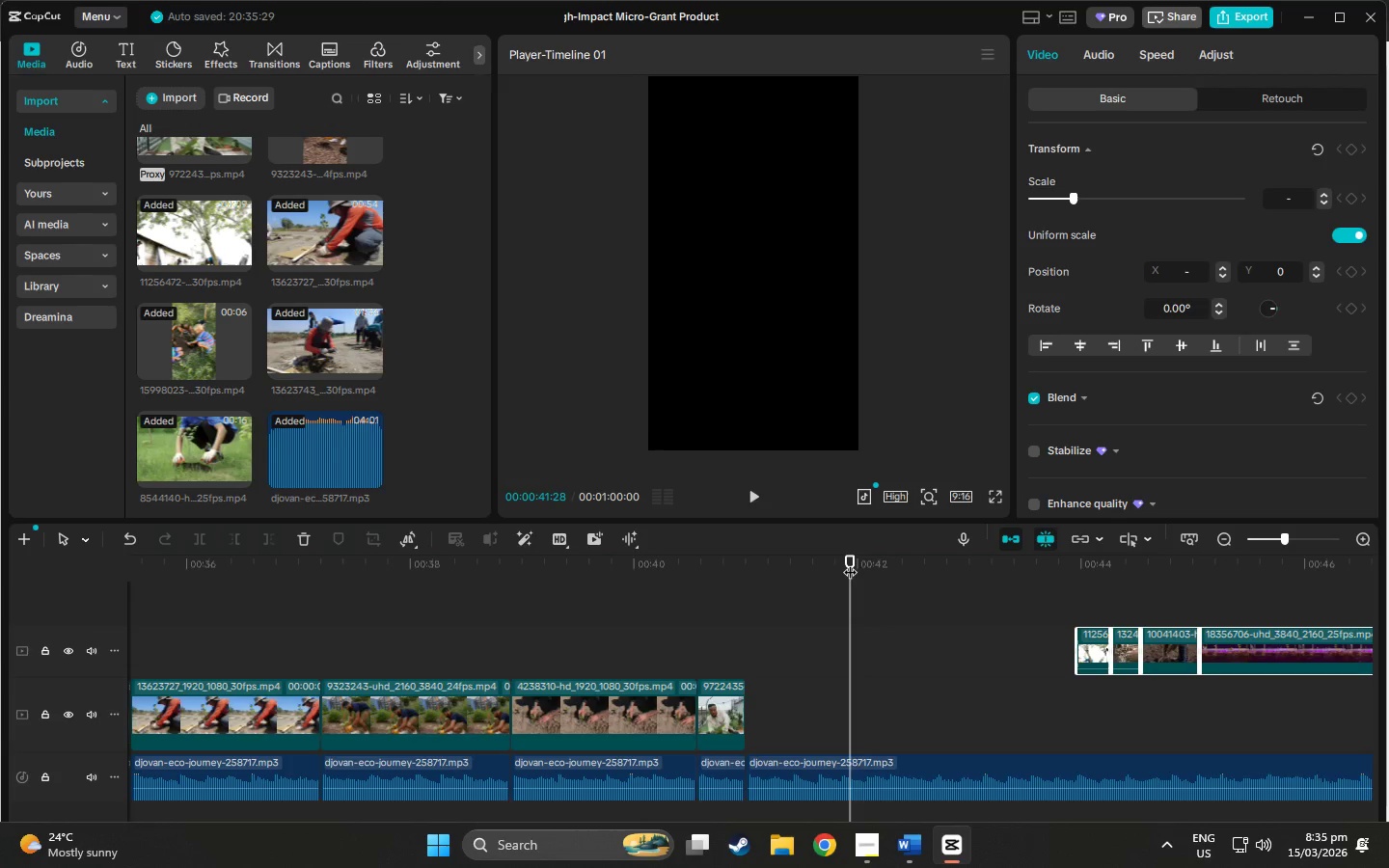 
key(Space)
 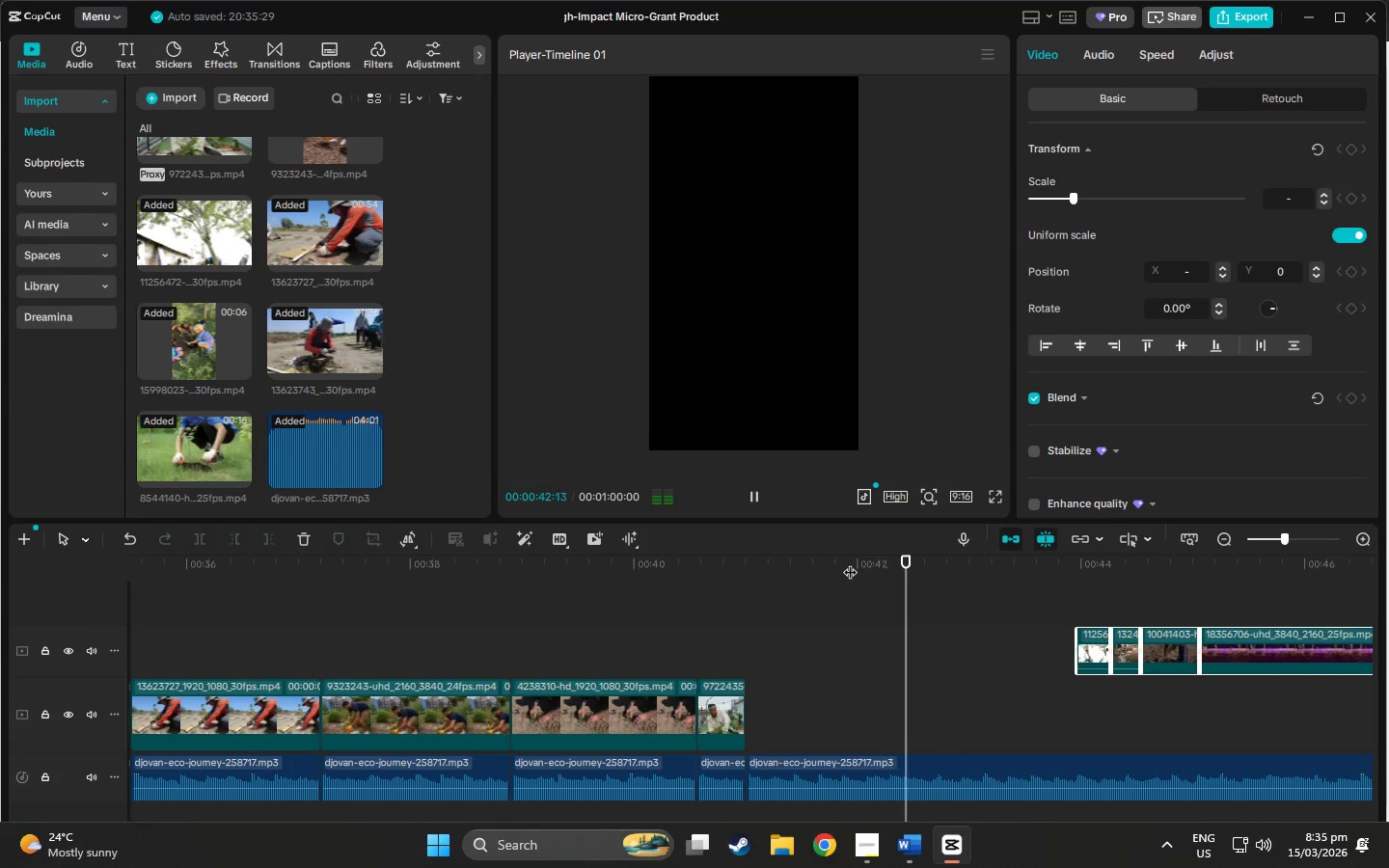 
key(Space)
 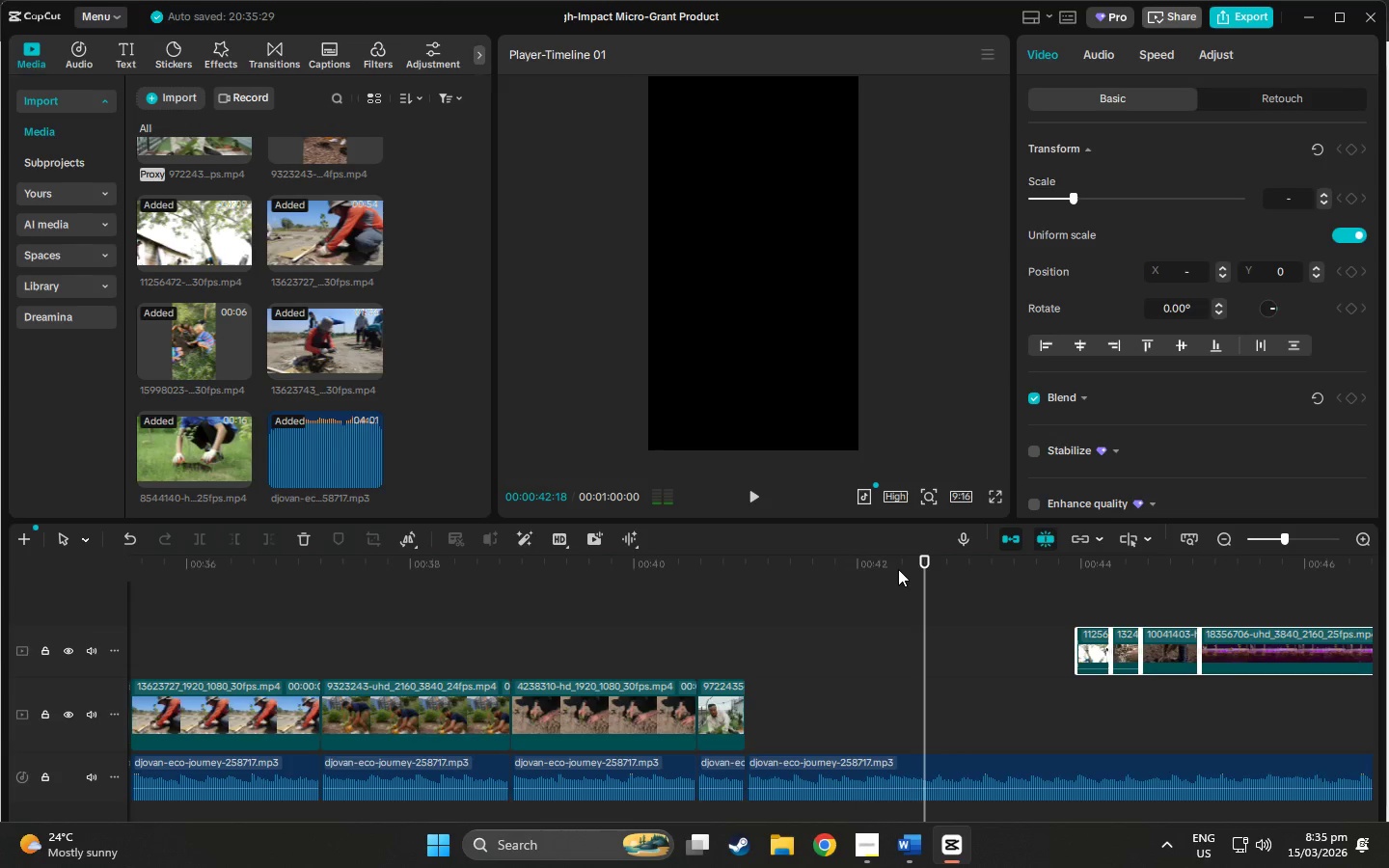 
left_click_drag(start_coordinate=[898, 569], to_coordinate=[885, 569])
 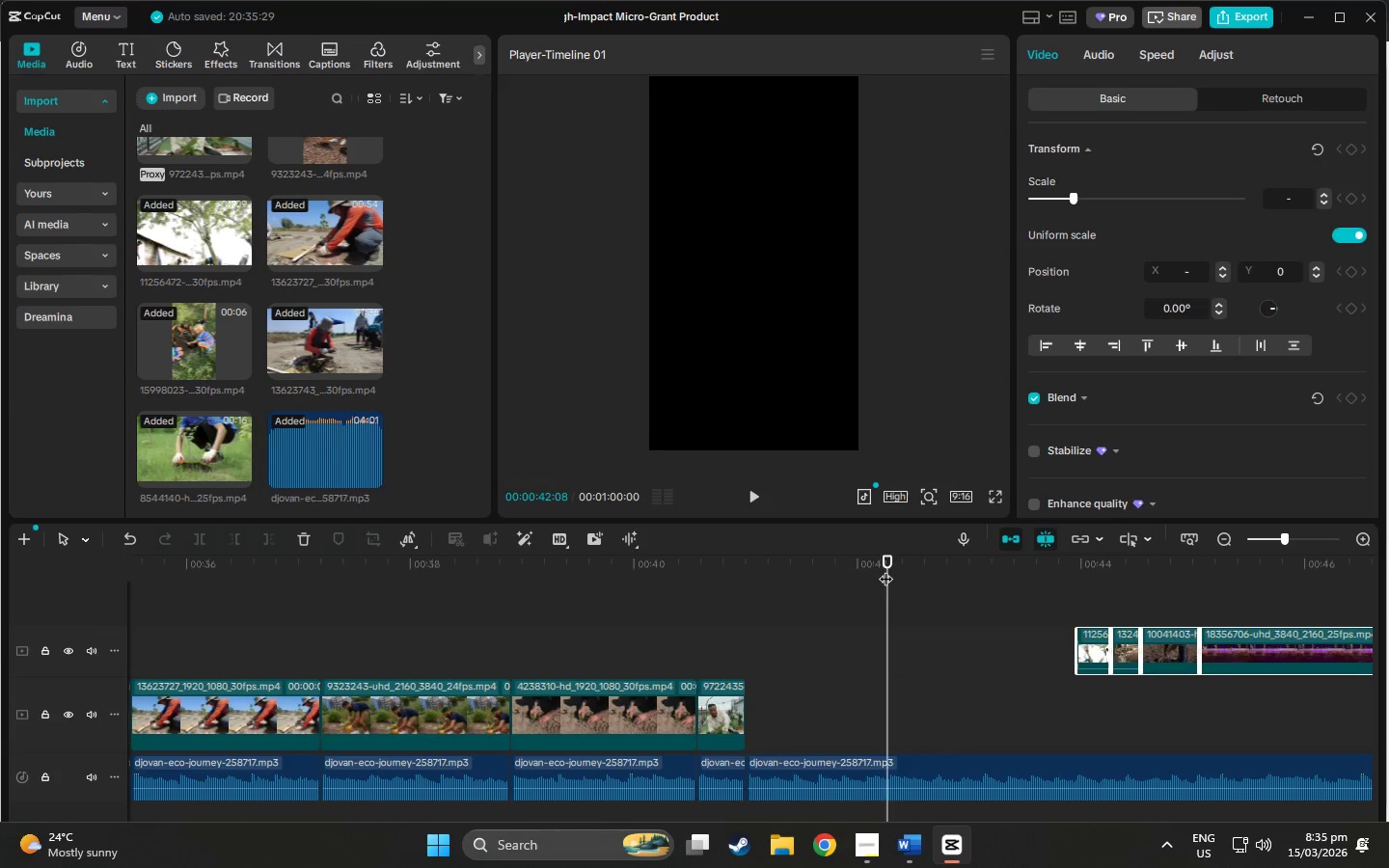 
key(Space)
 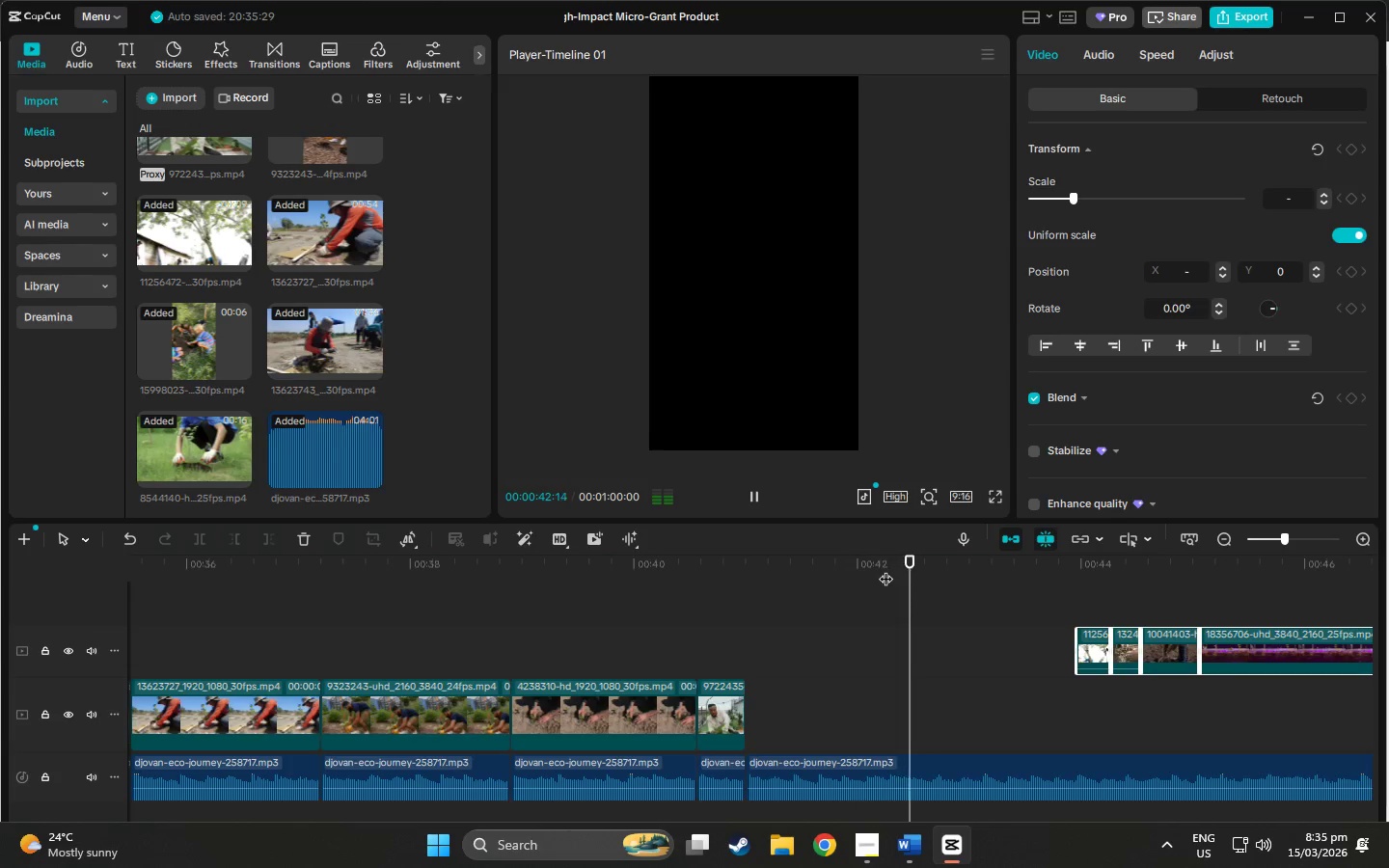 
left_click([885, 569])
 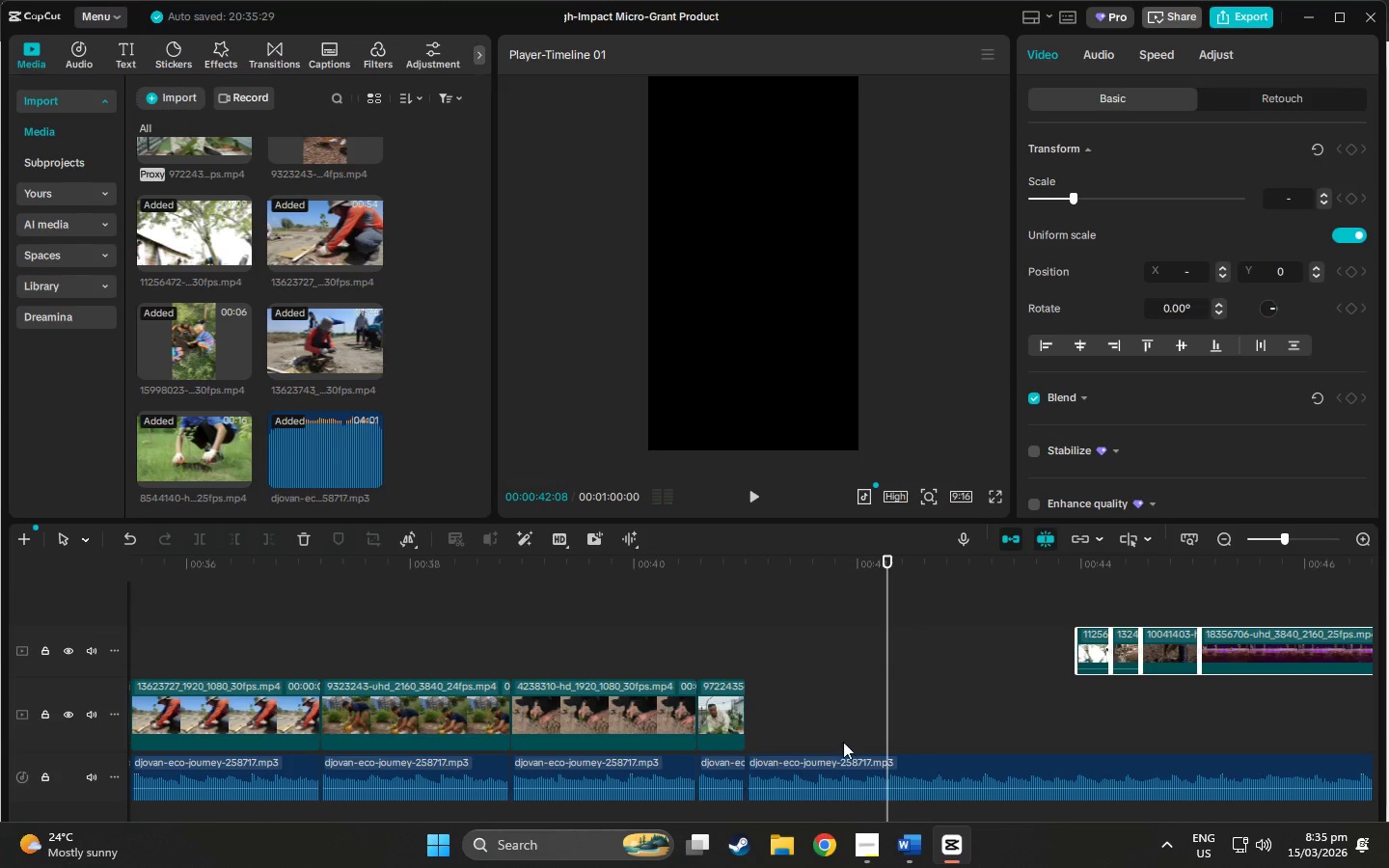 
left_click([859, 770])
 